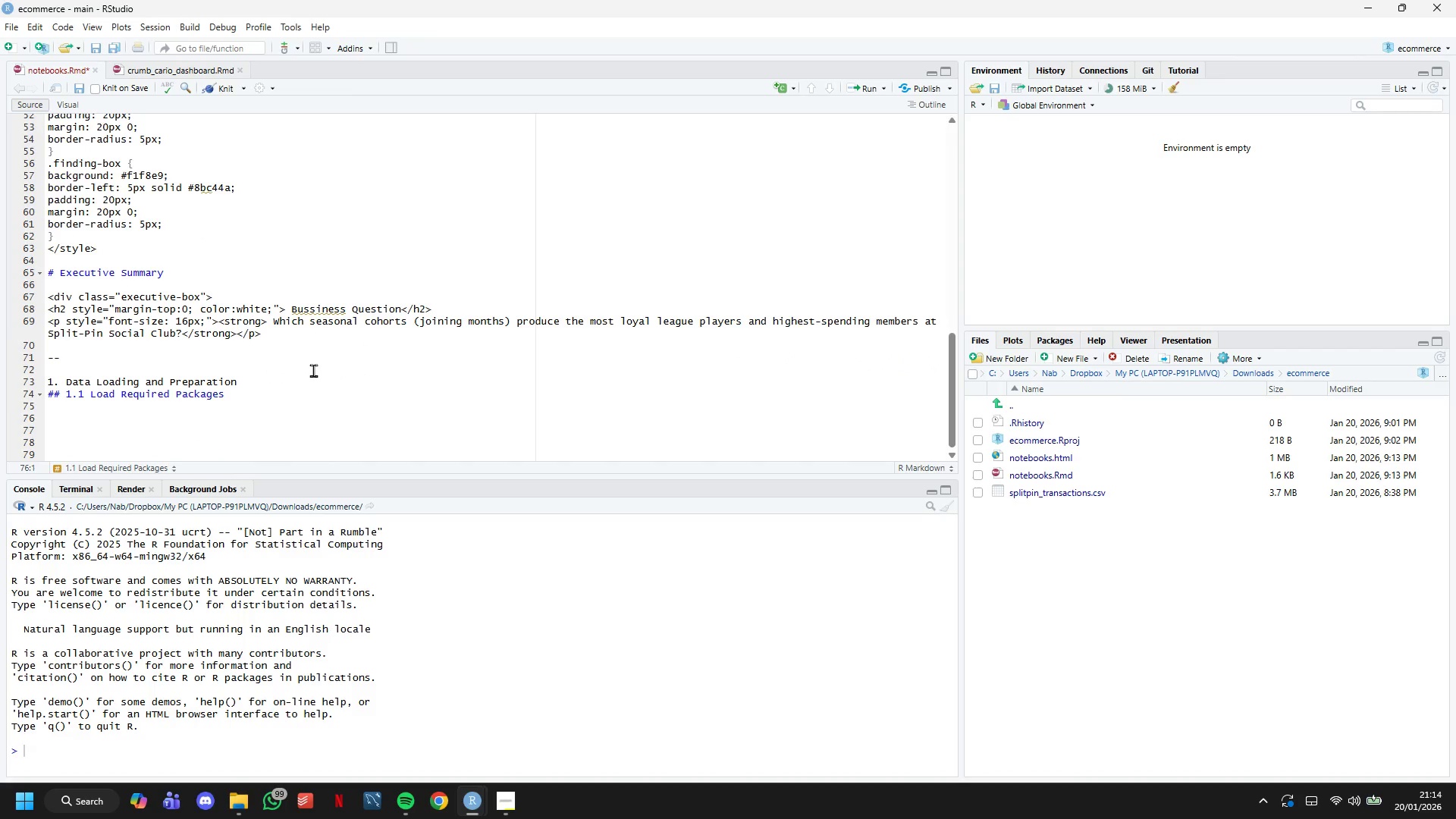 
key(Backquote)
 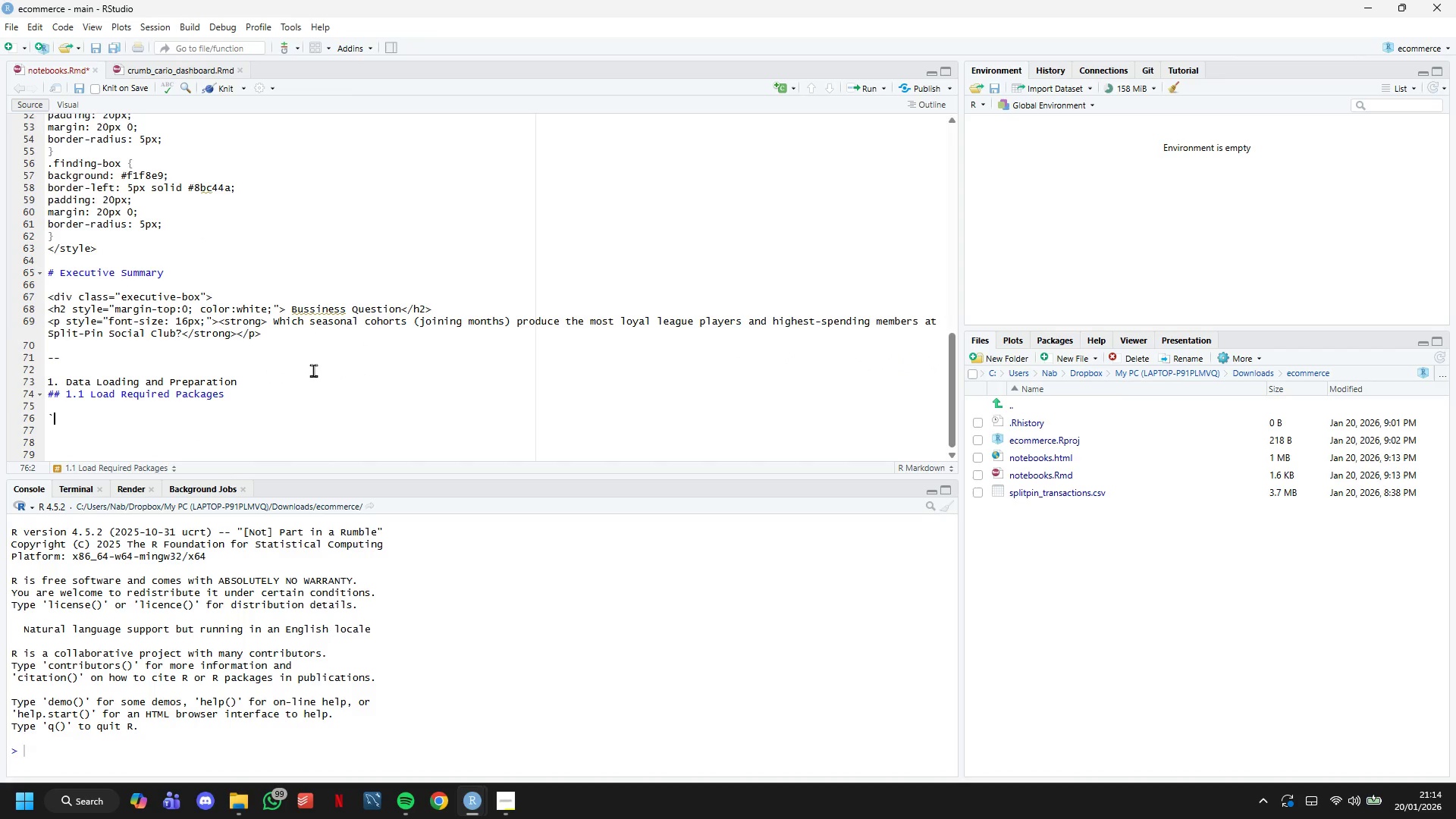 
key(Backquote)
 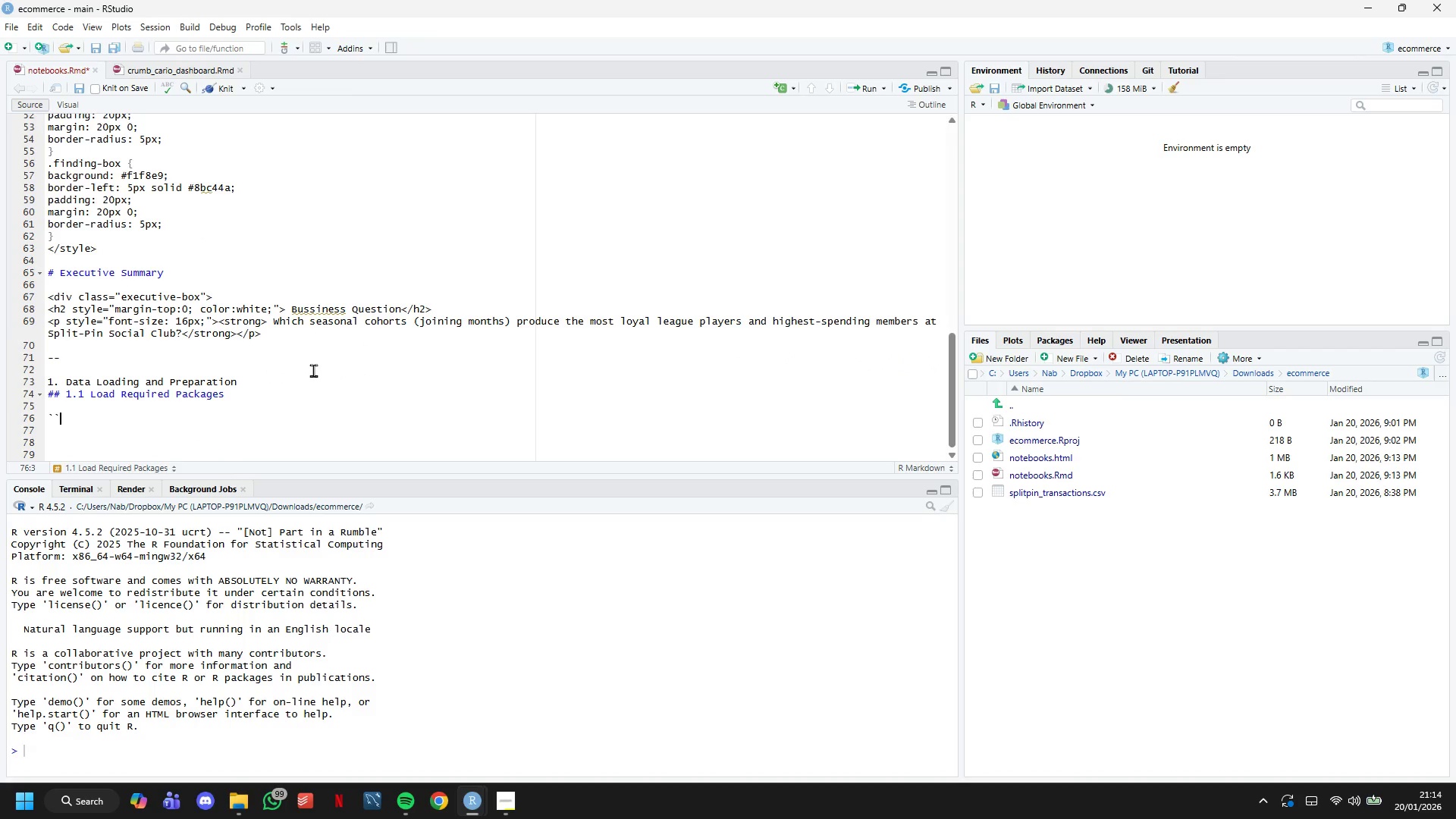 
key(Backquote)
 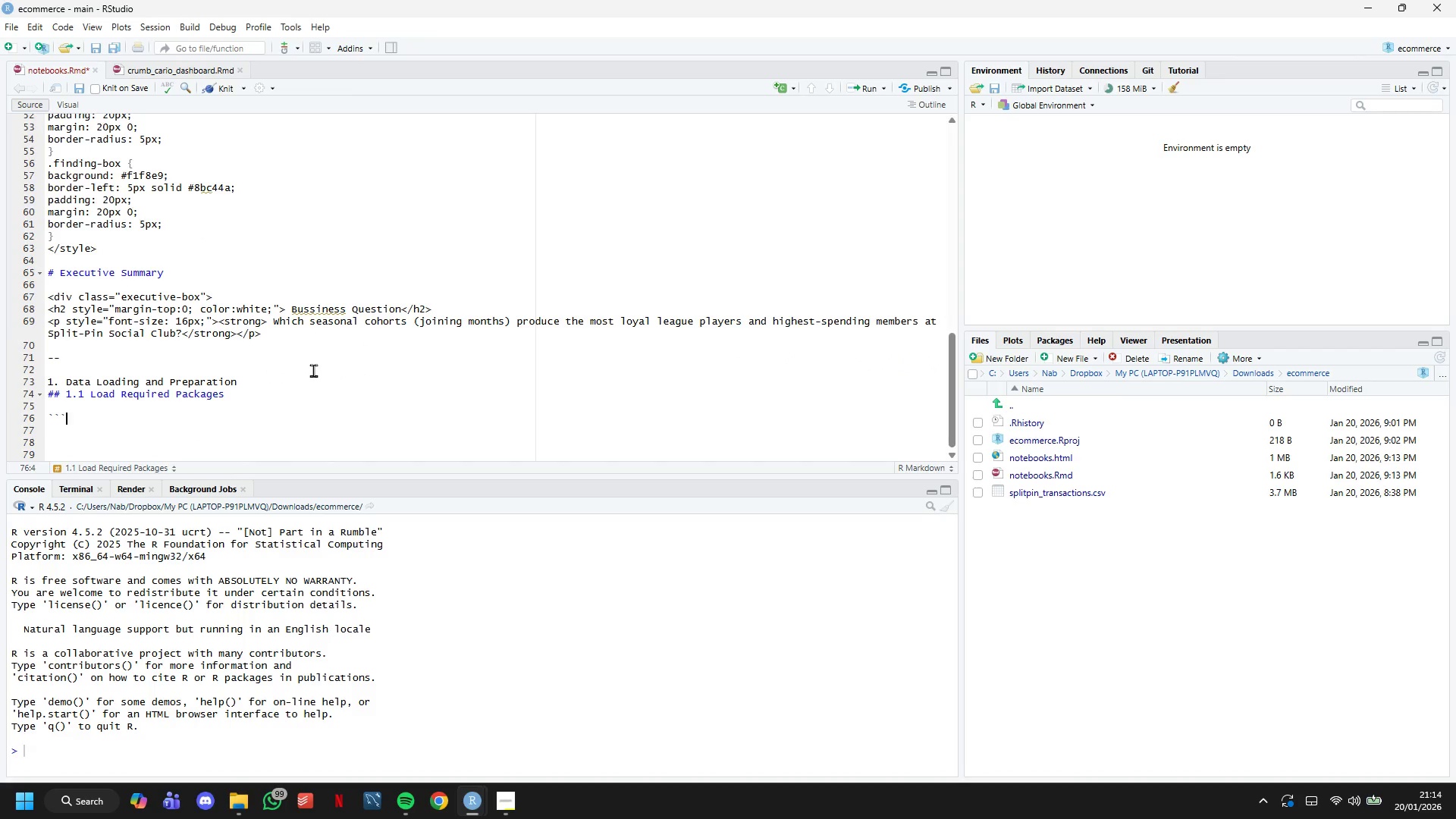 
key(Enter)
 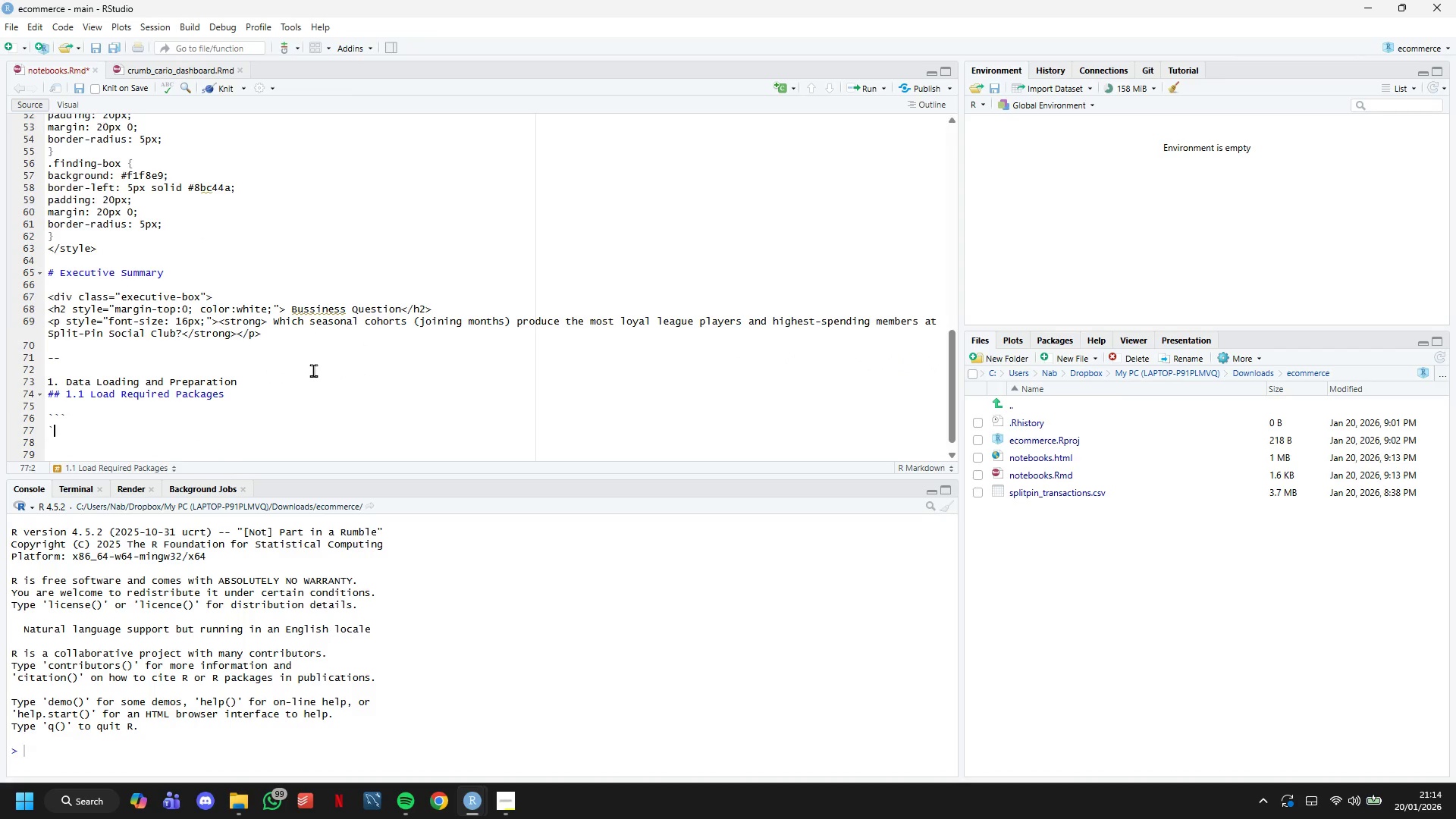 
key(Backquote)
 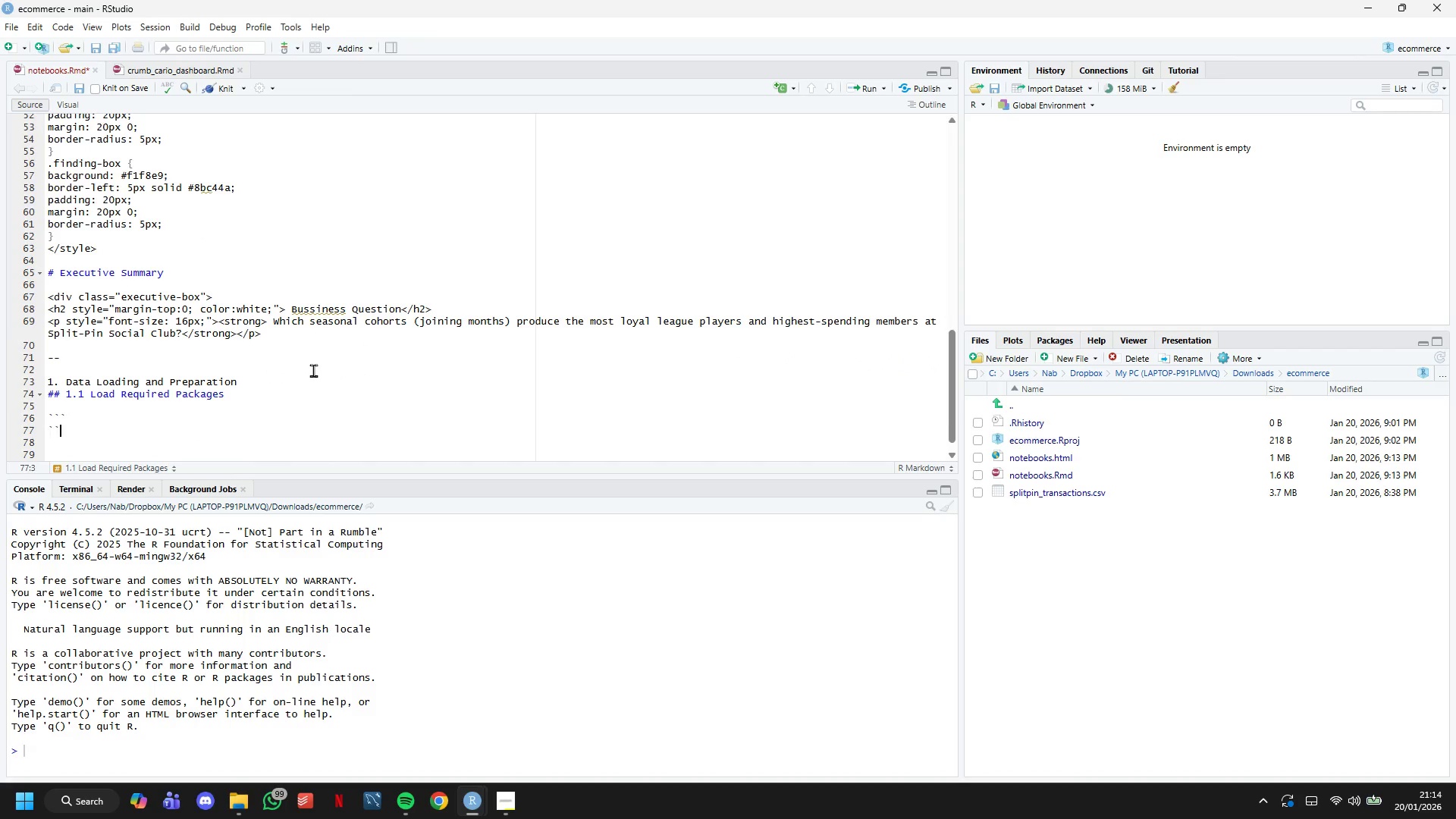 
key(Backquote)
 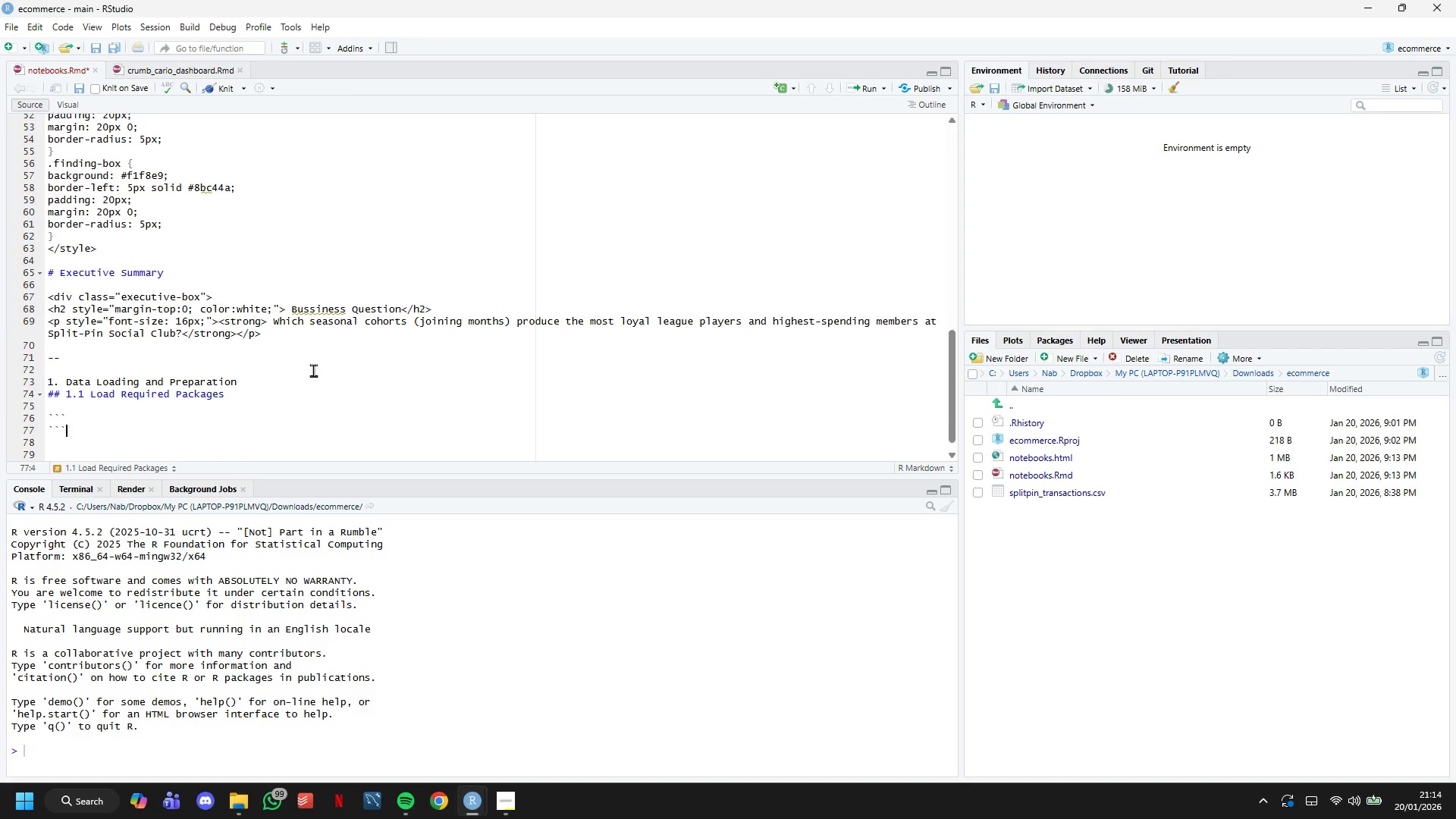 
key(Backquote)
 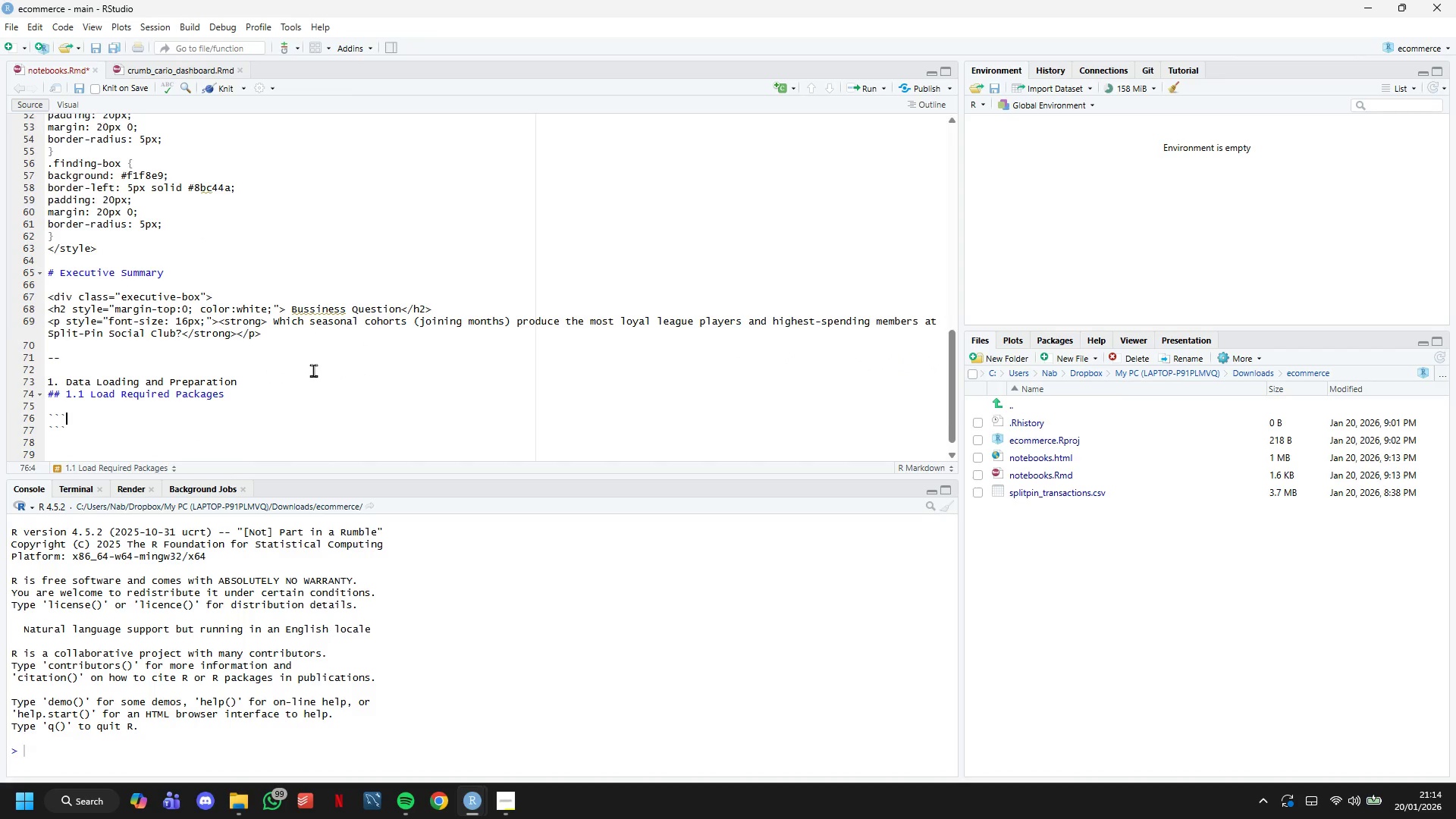 
key(ArrowUp)
 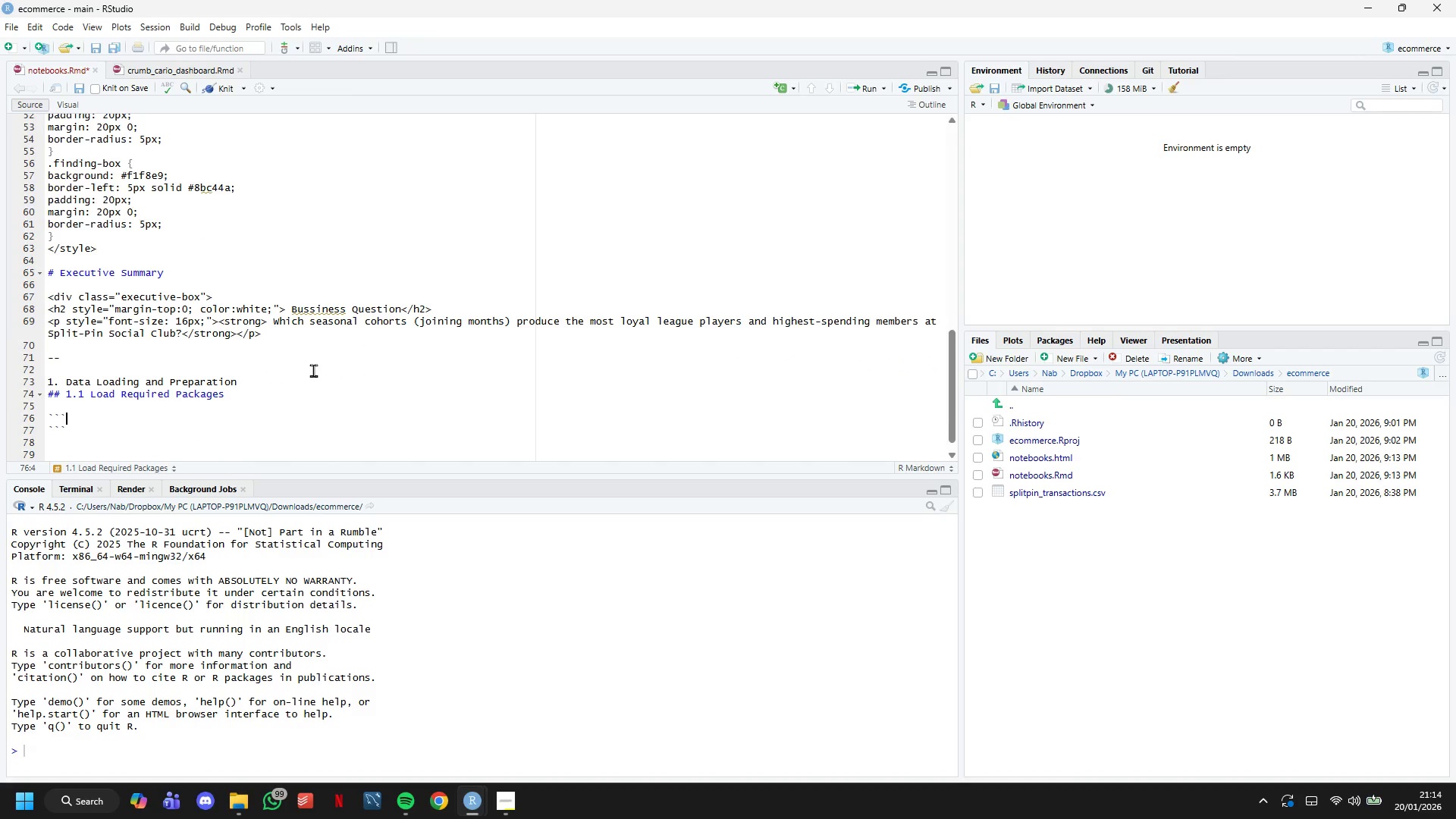 
type({r libraries)
 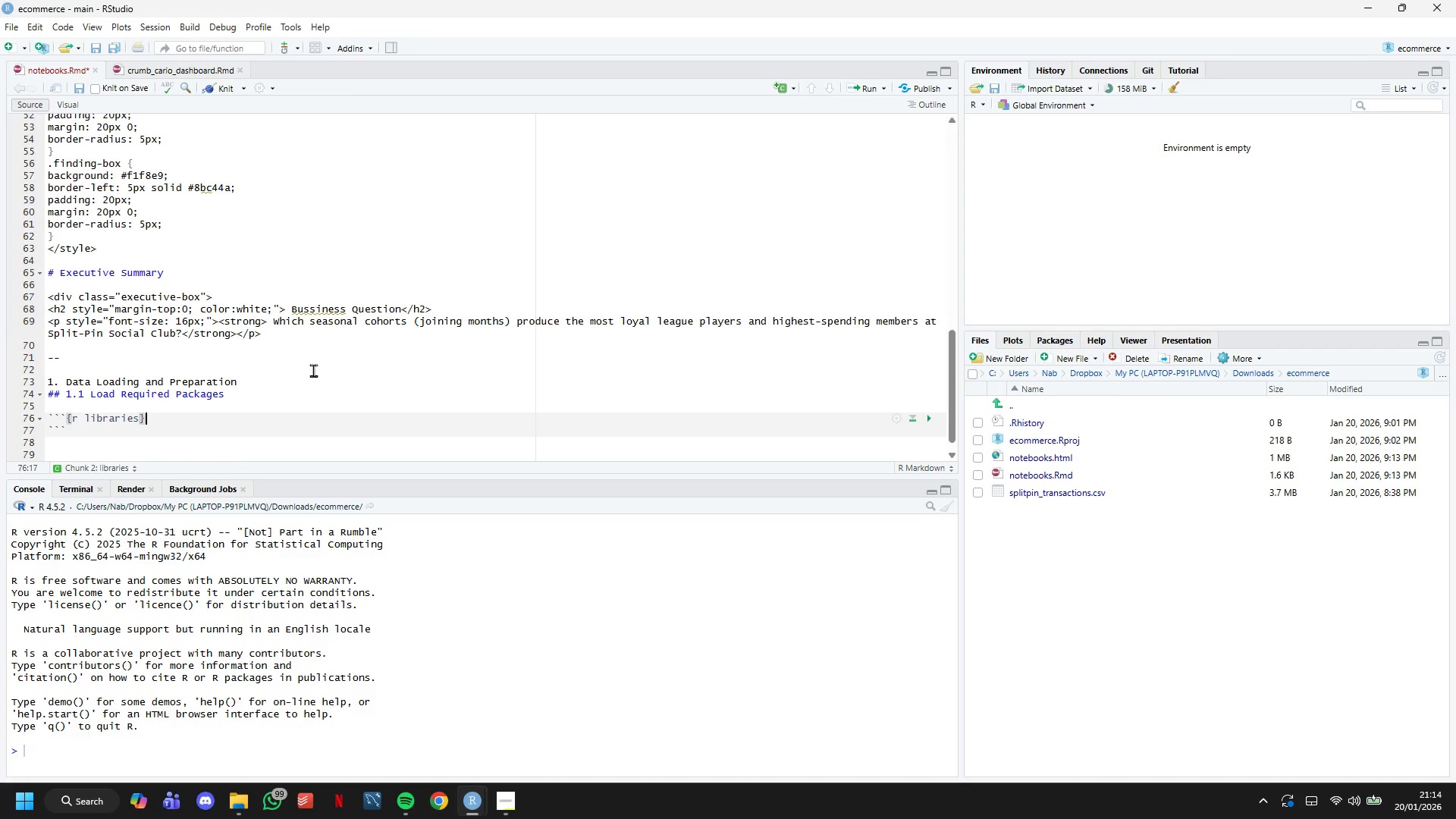 
key(ArrowRight)
 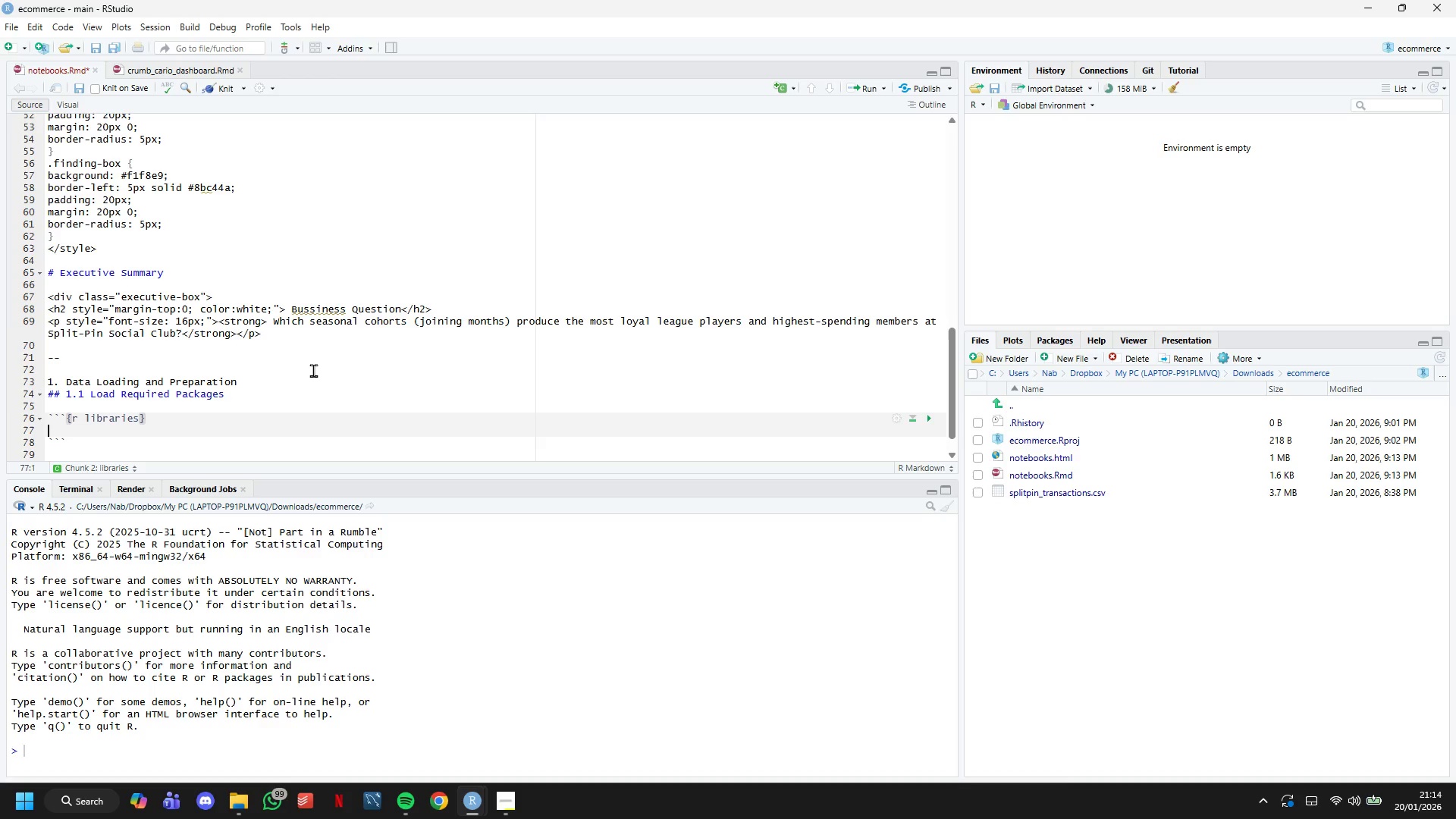 
key(Enter)
 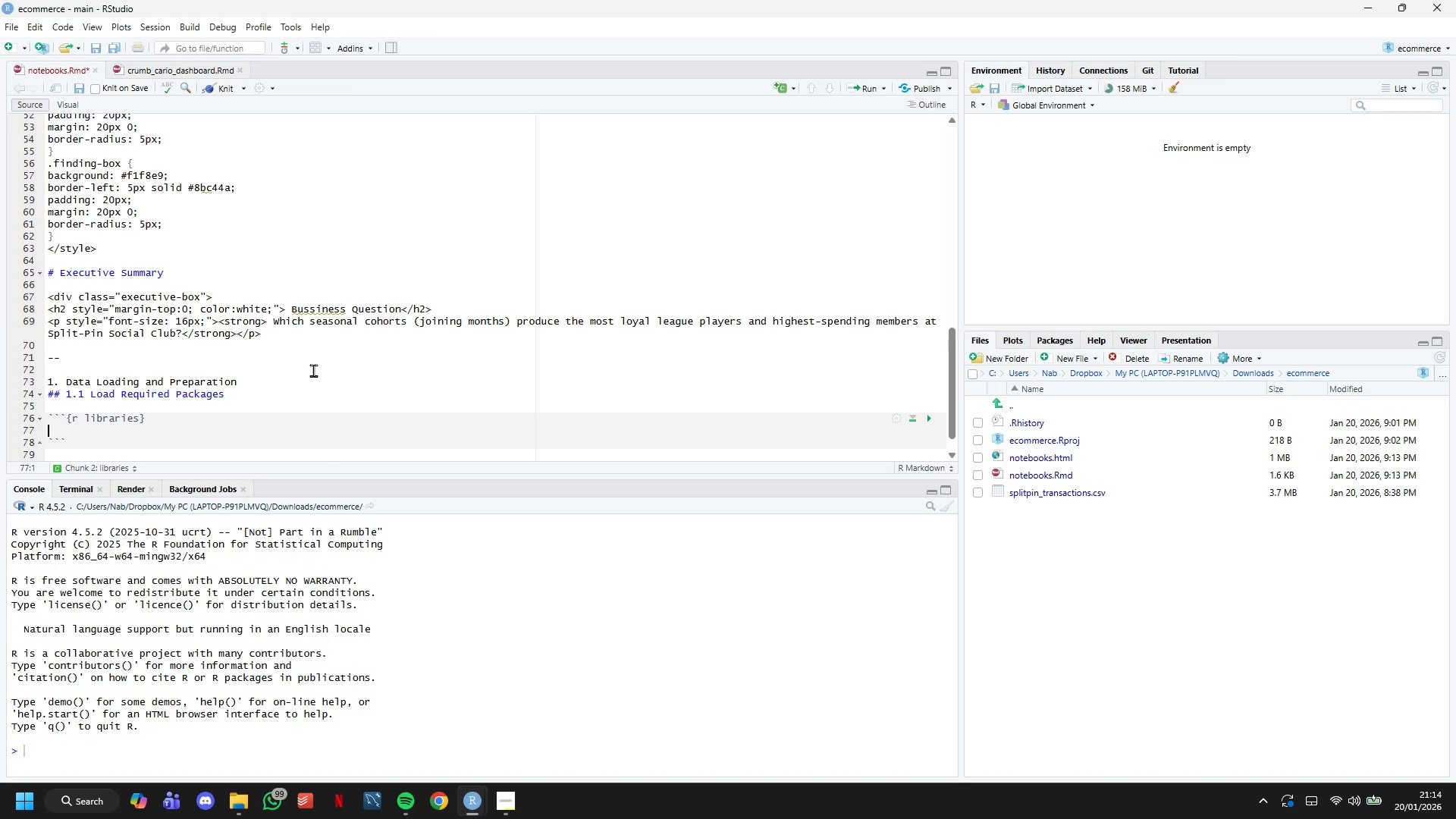 
wait(18.95)
 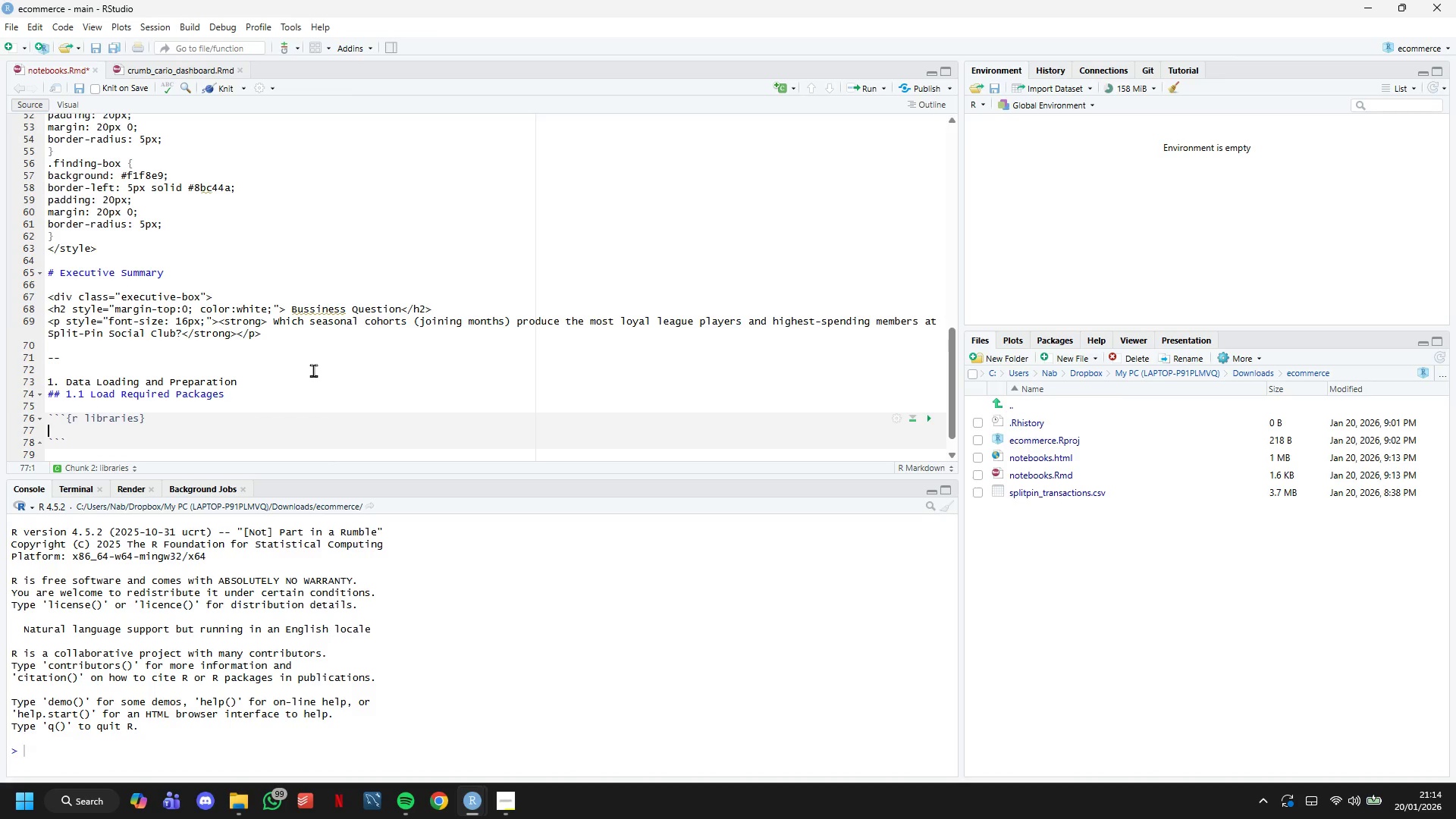 
key(ArrowUp)
 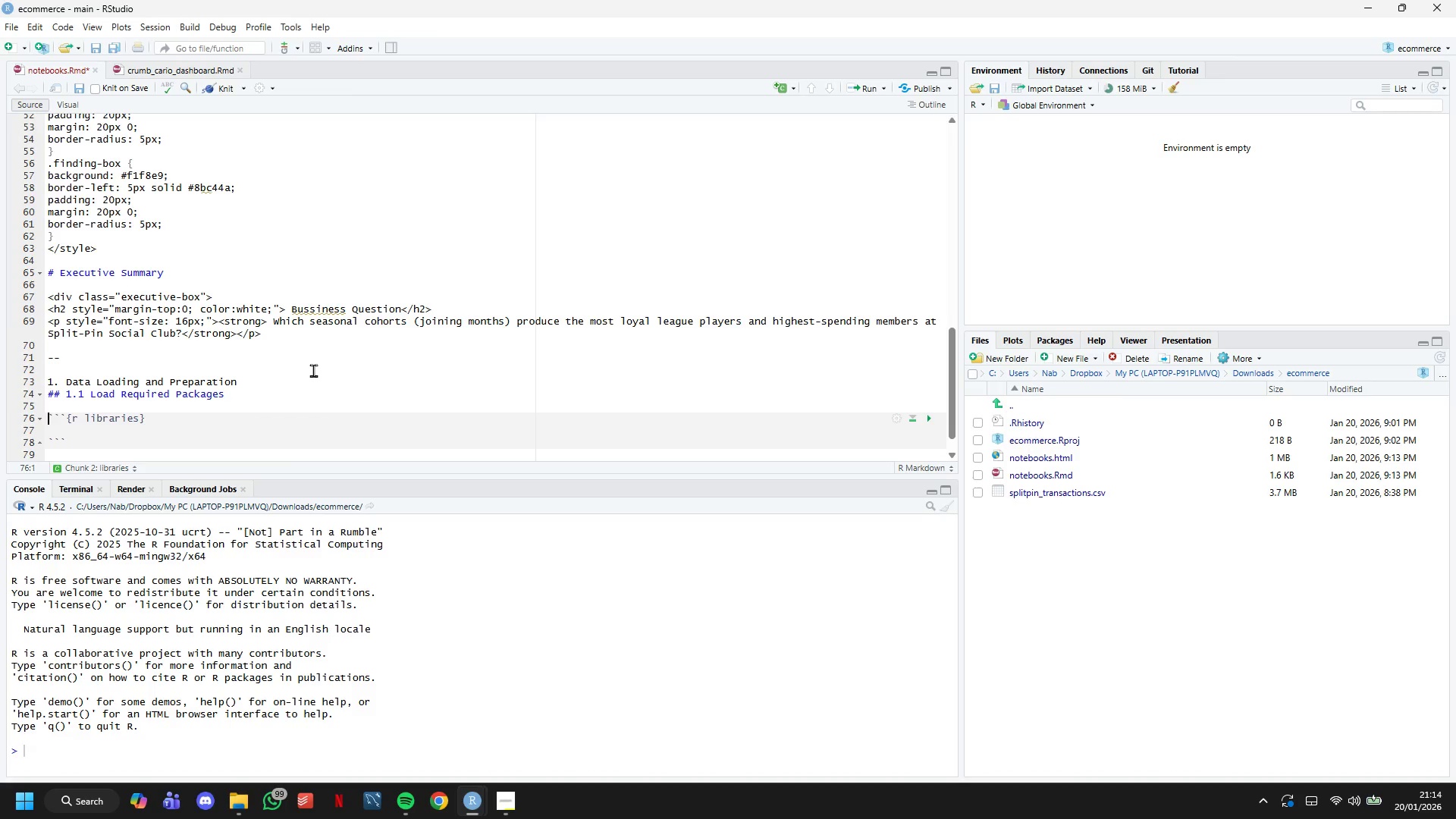 
key(ArrowUp)
 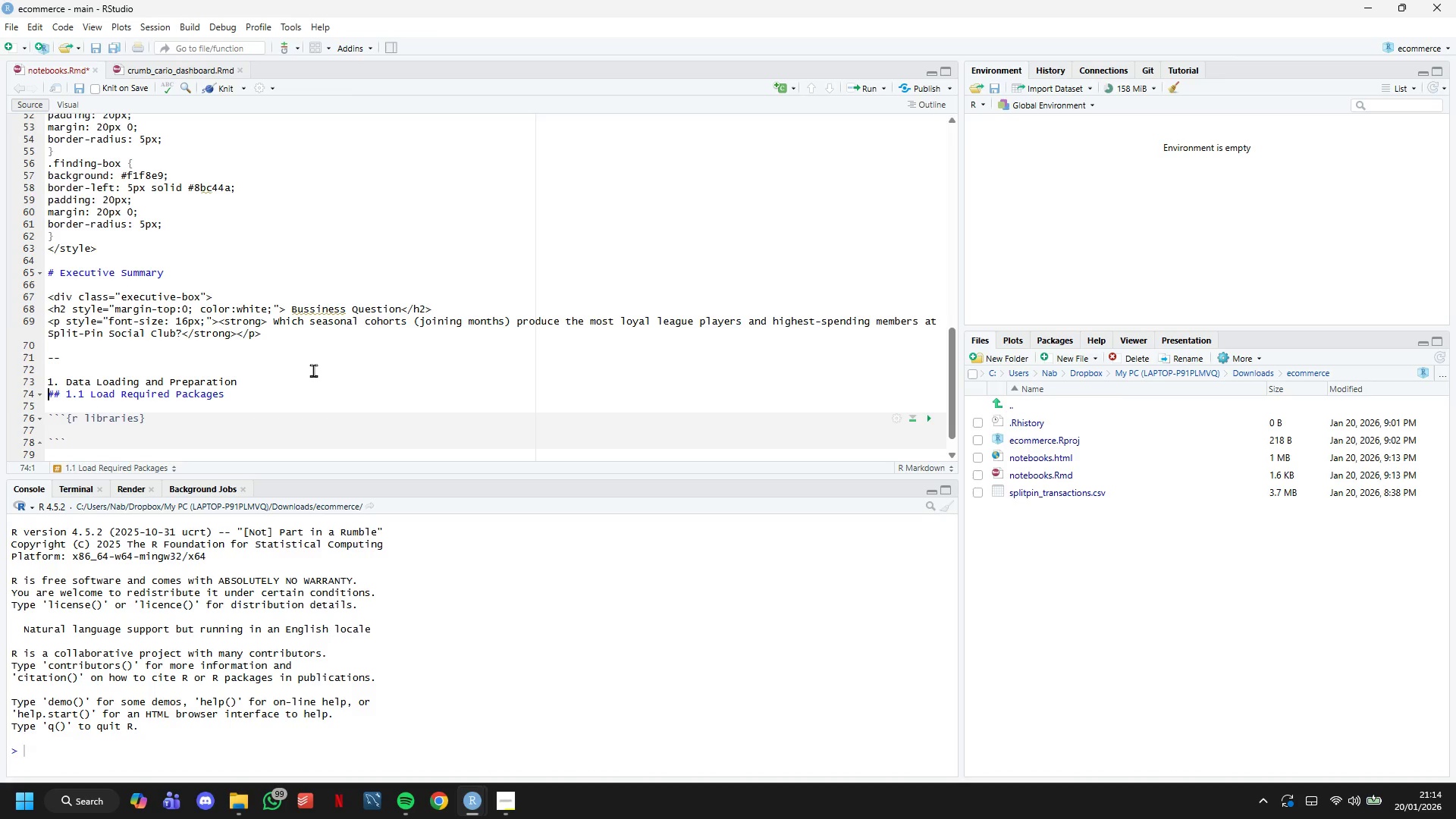 
key(ArrowUp)
 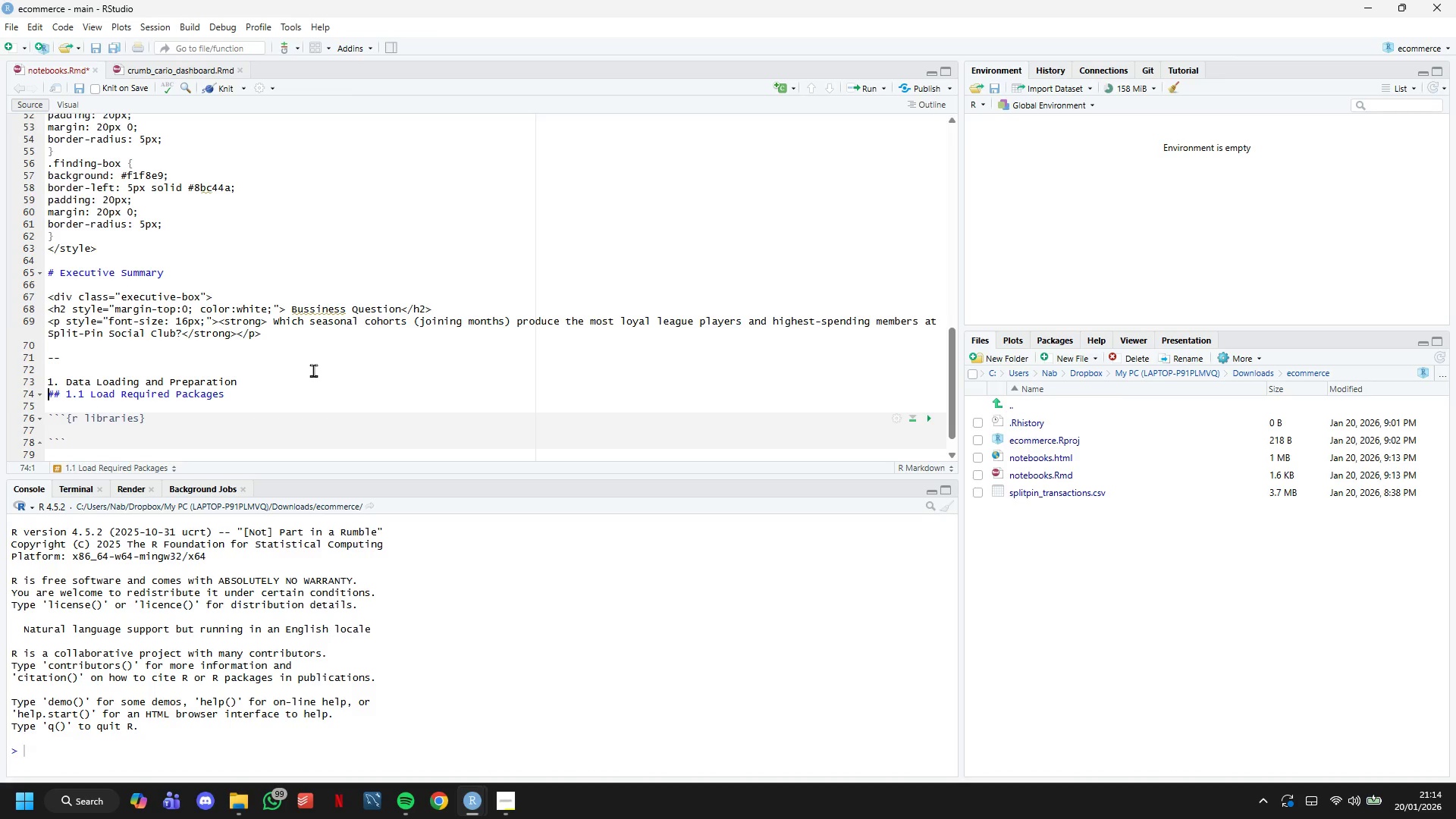 
key(ArrowUp)
 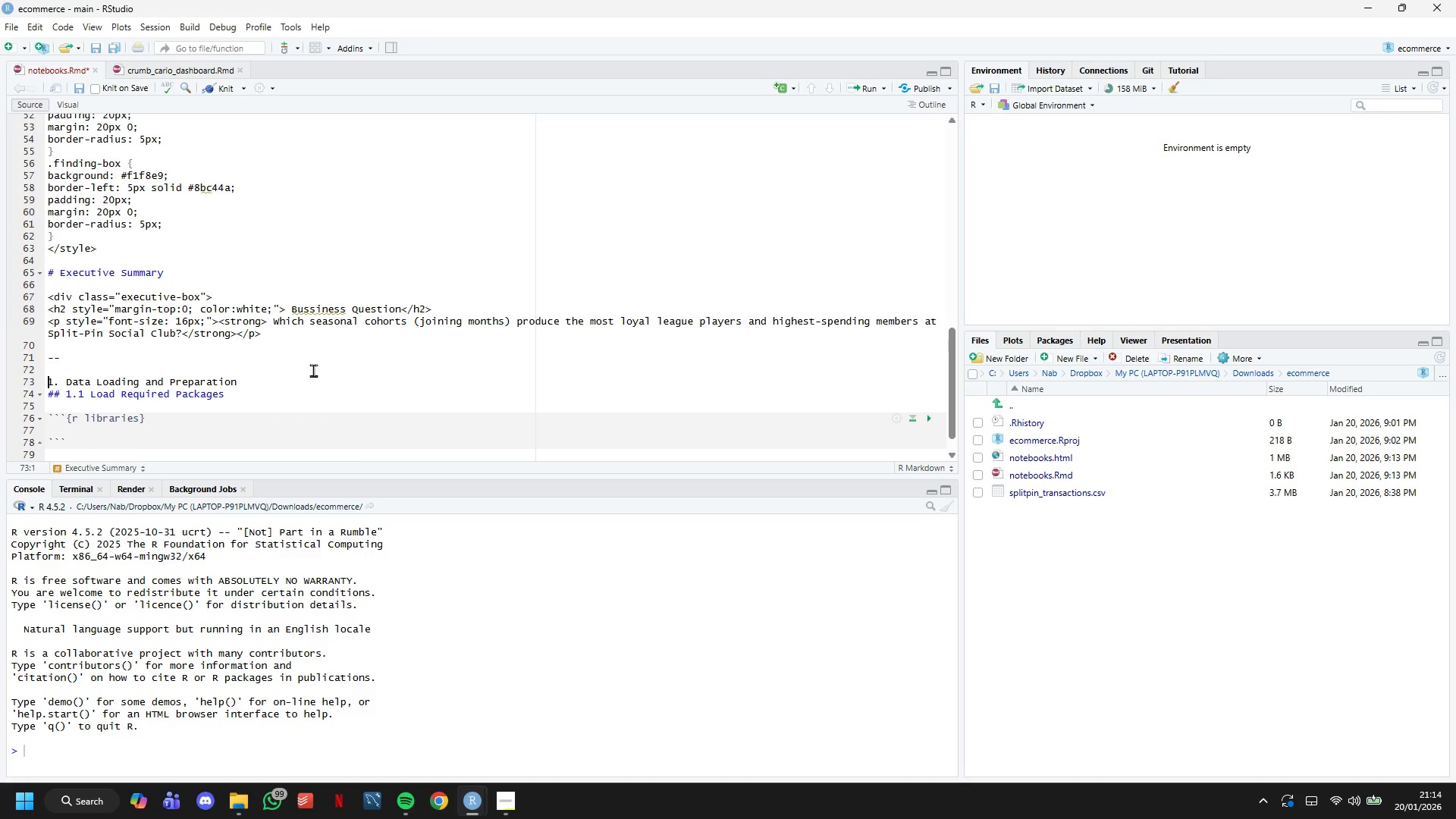 
key(Shift+ShiftLeft)
 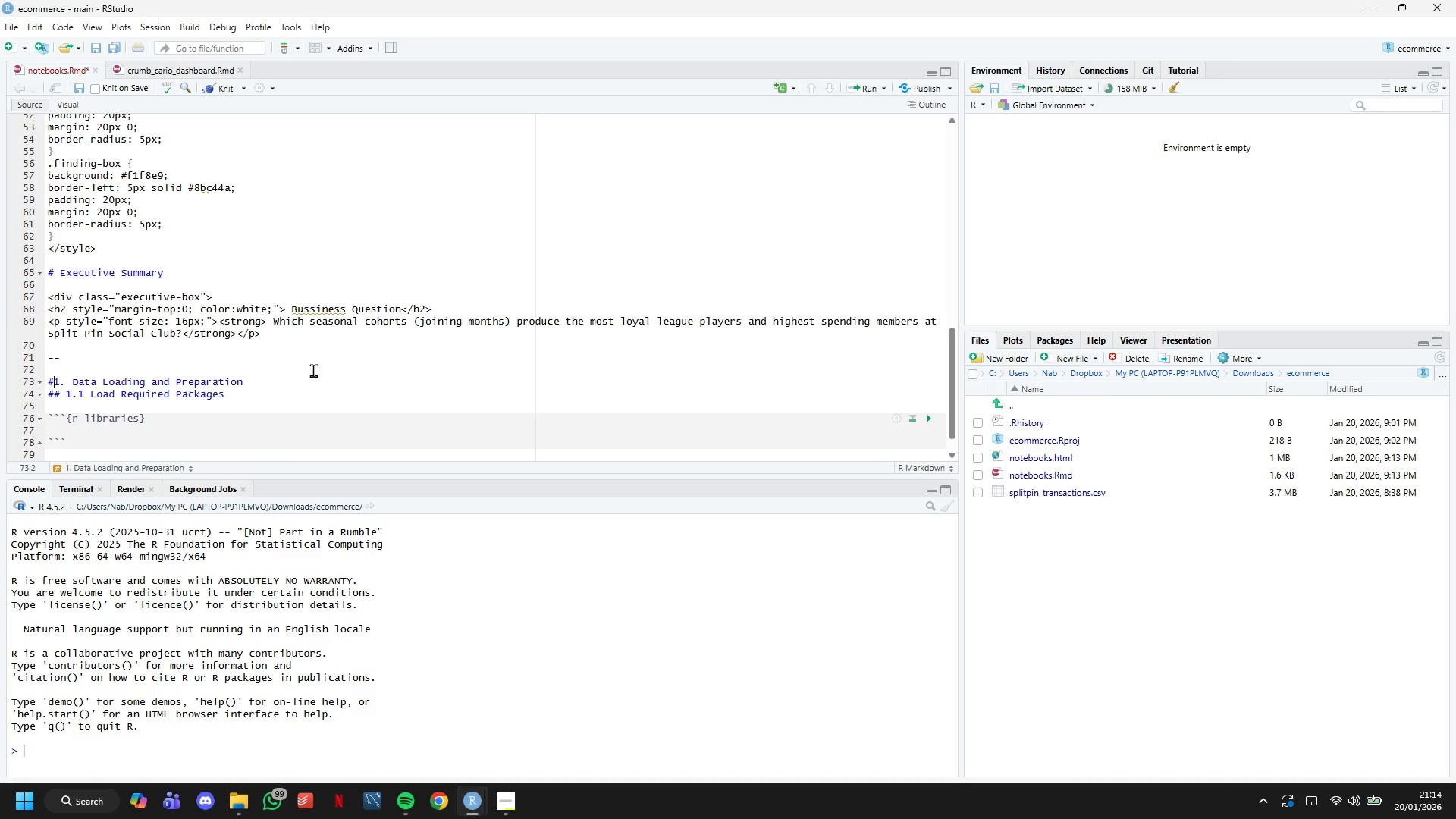 
key(Shift+3)
 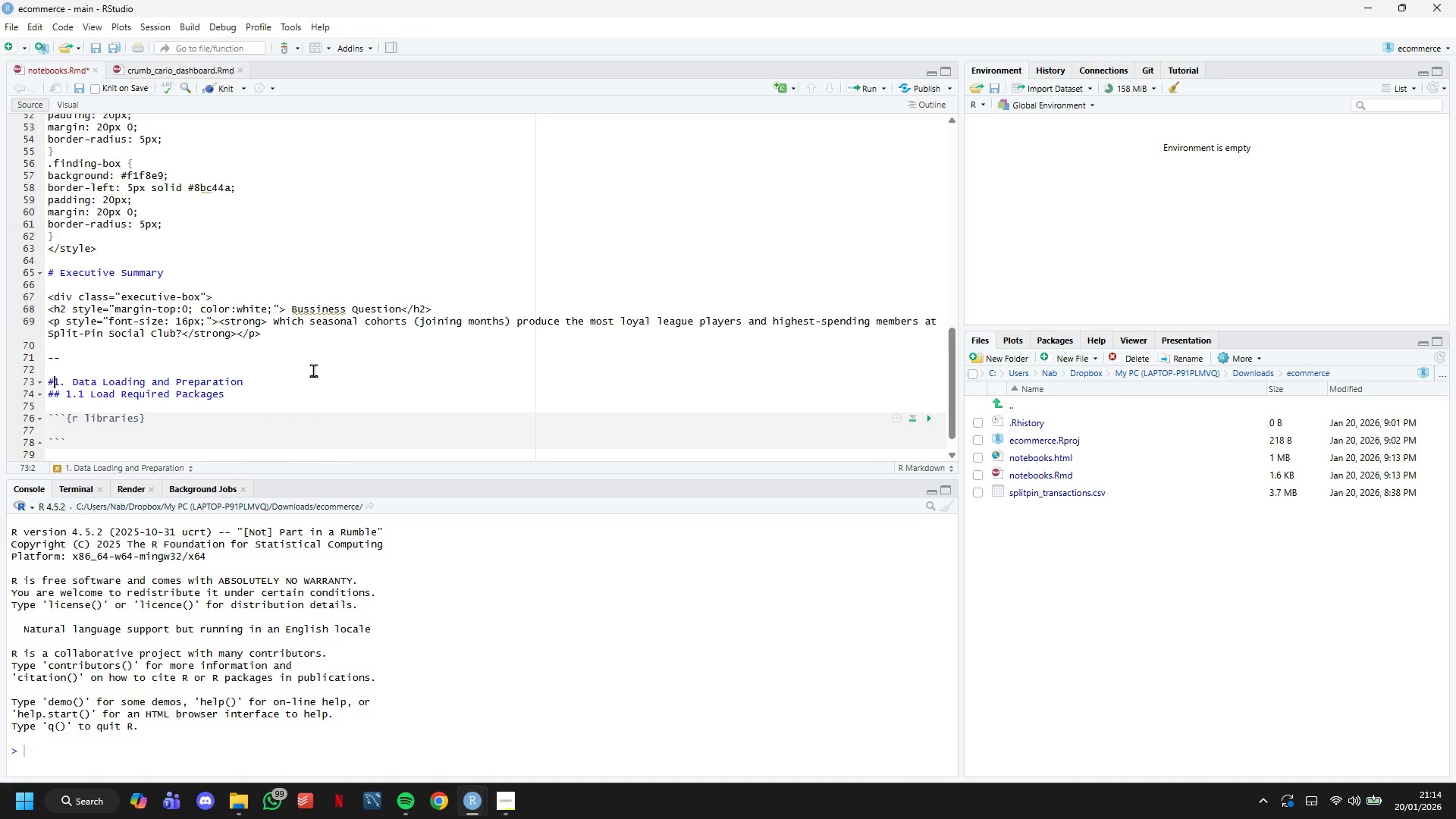 
key(Space)
 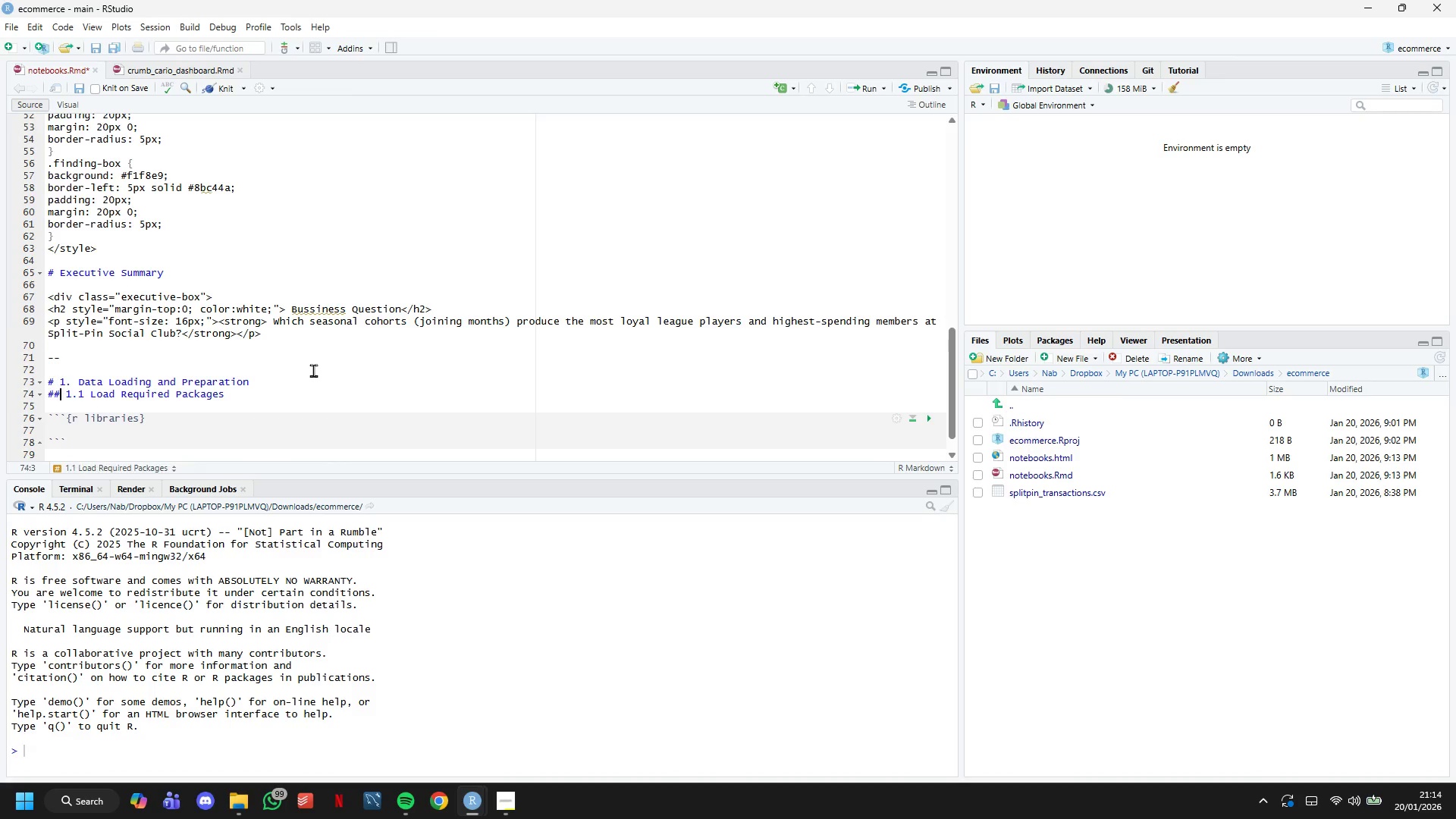 
key(ArrowDown)
 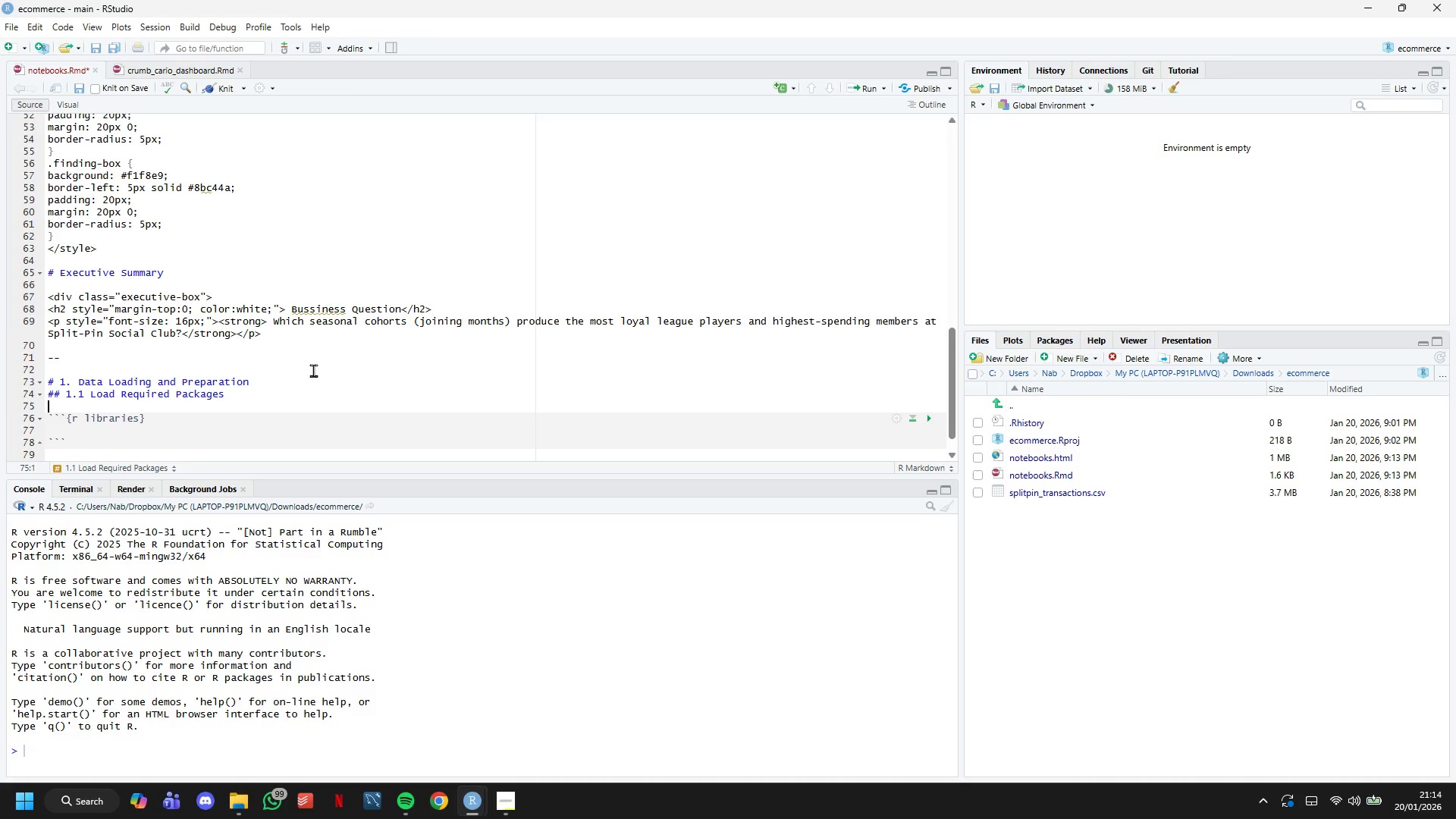 
key(ArrowDown)
 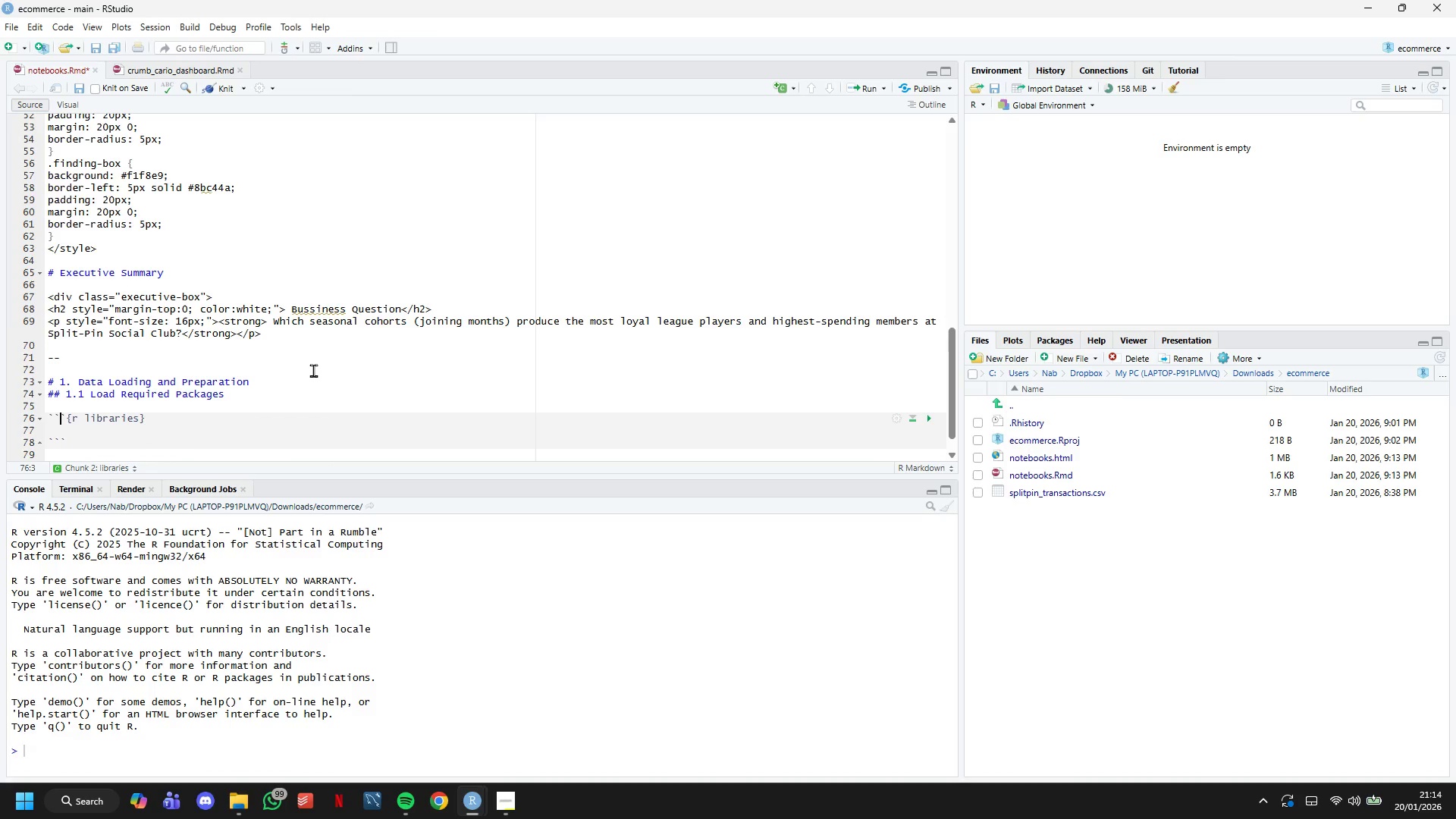 
key(ArrowDown)
 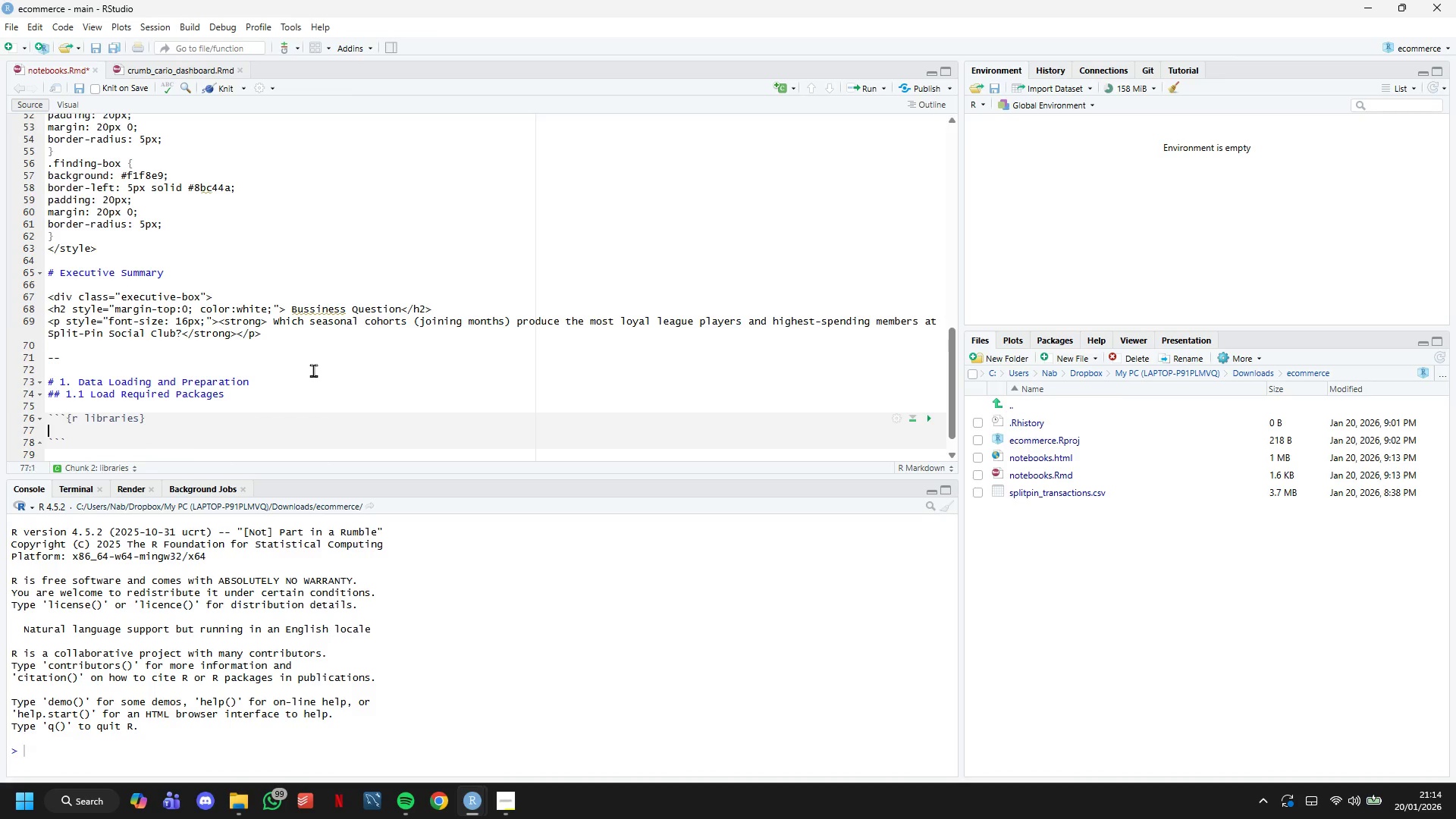 
key(ArrowDown)
 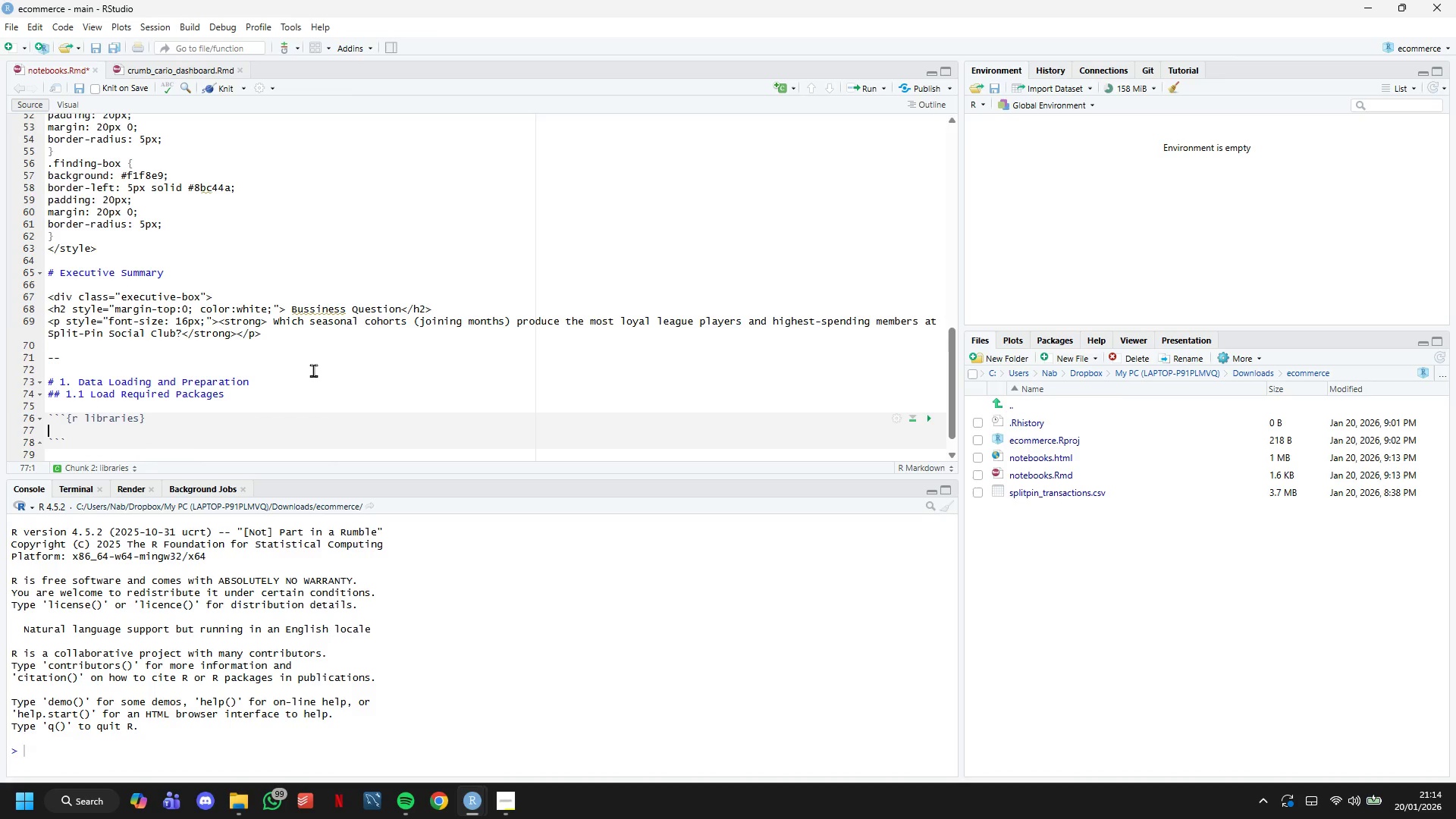 
wait(7.98)
 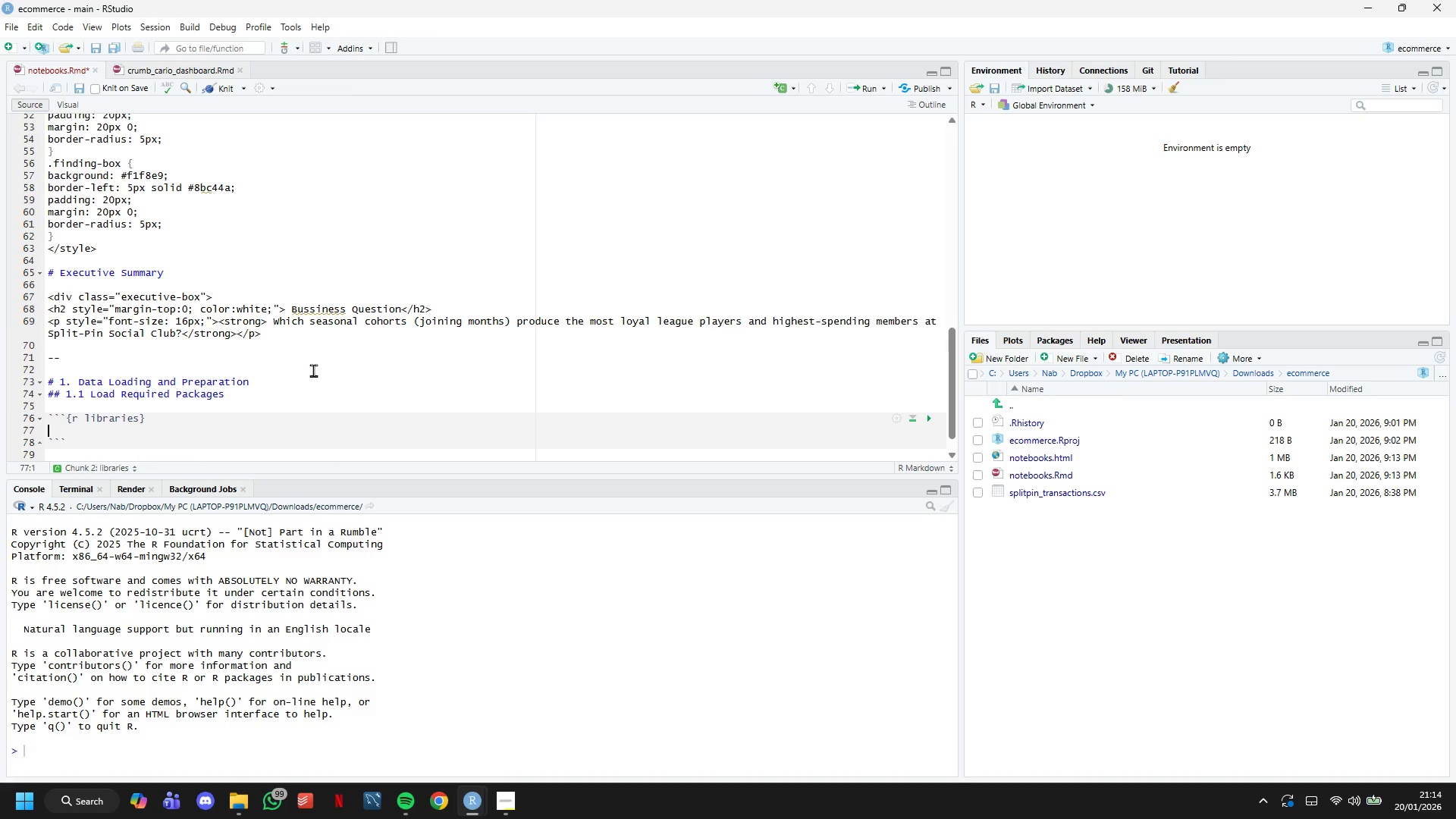 
type(# Data manipulation)
 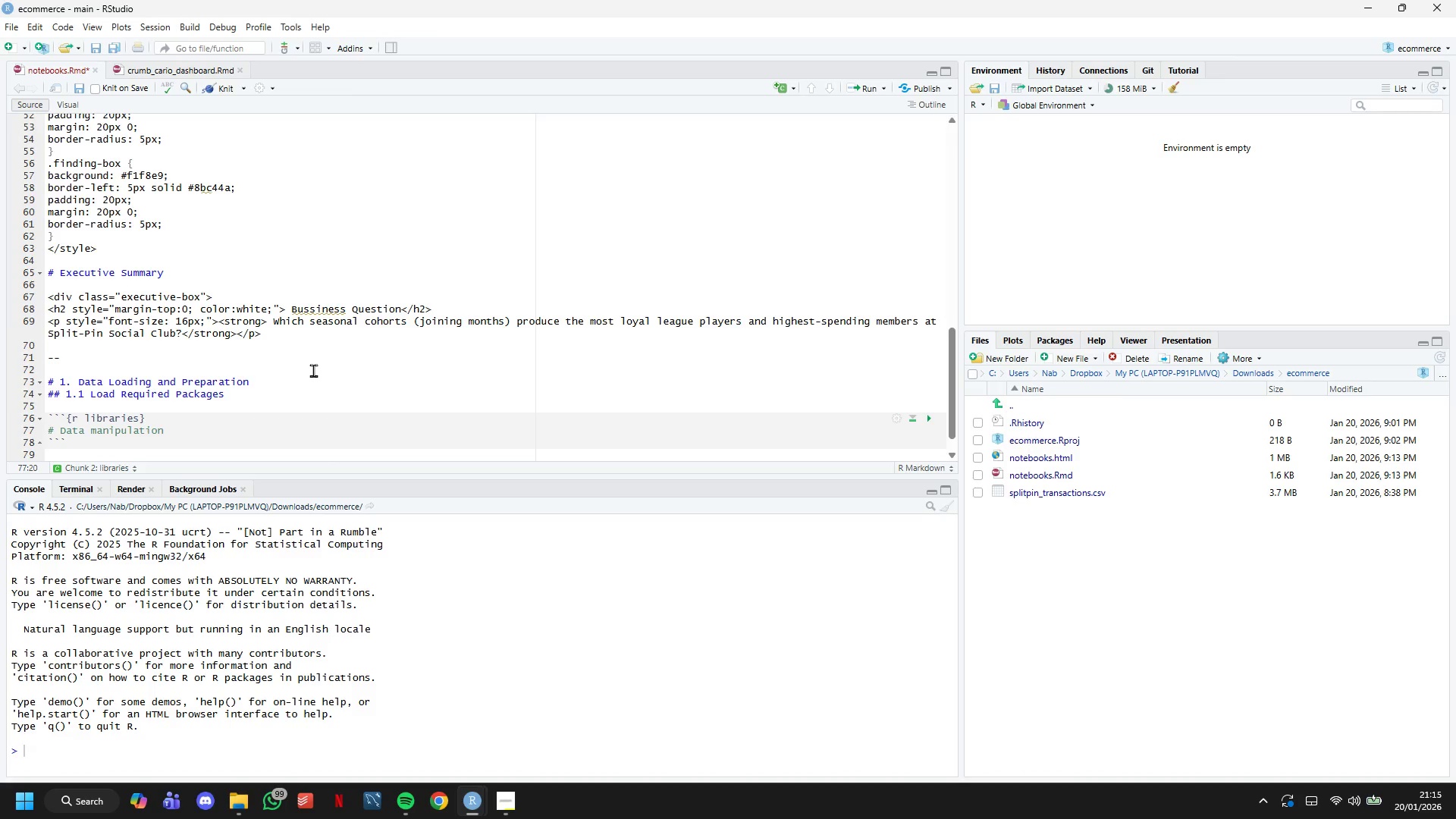 
key(Enter)
 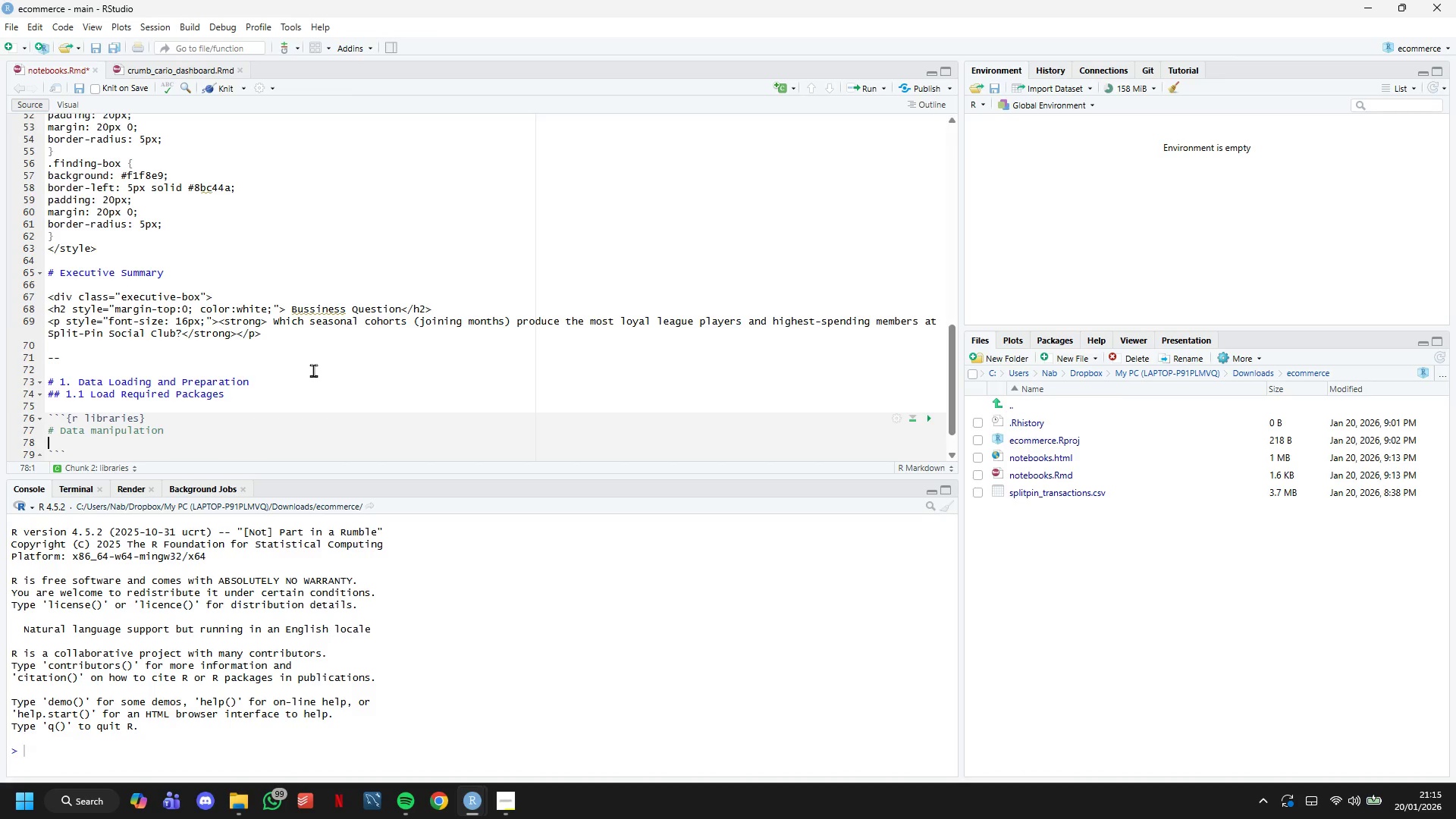 
type(library(tidy)
 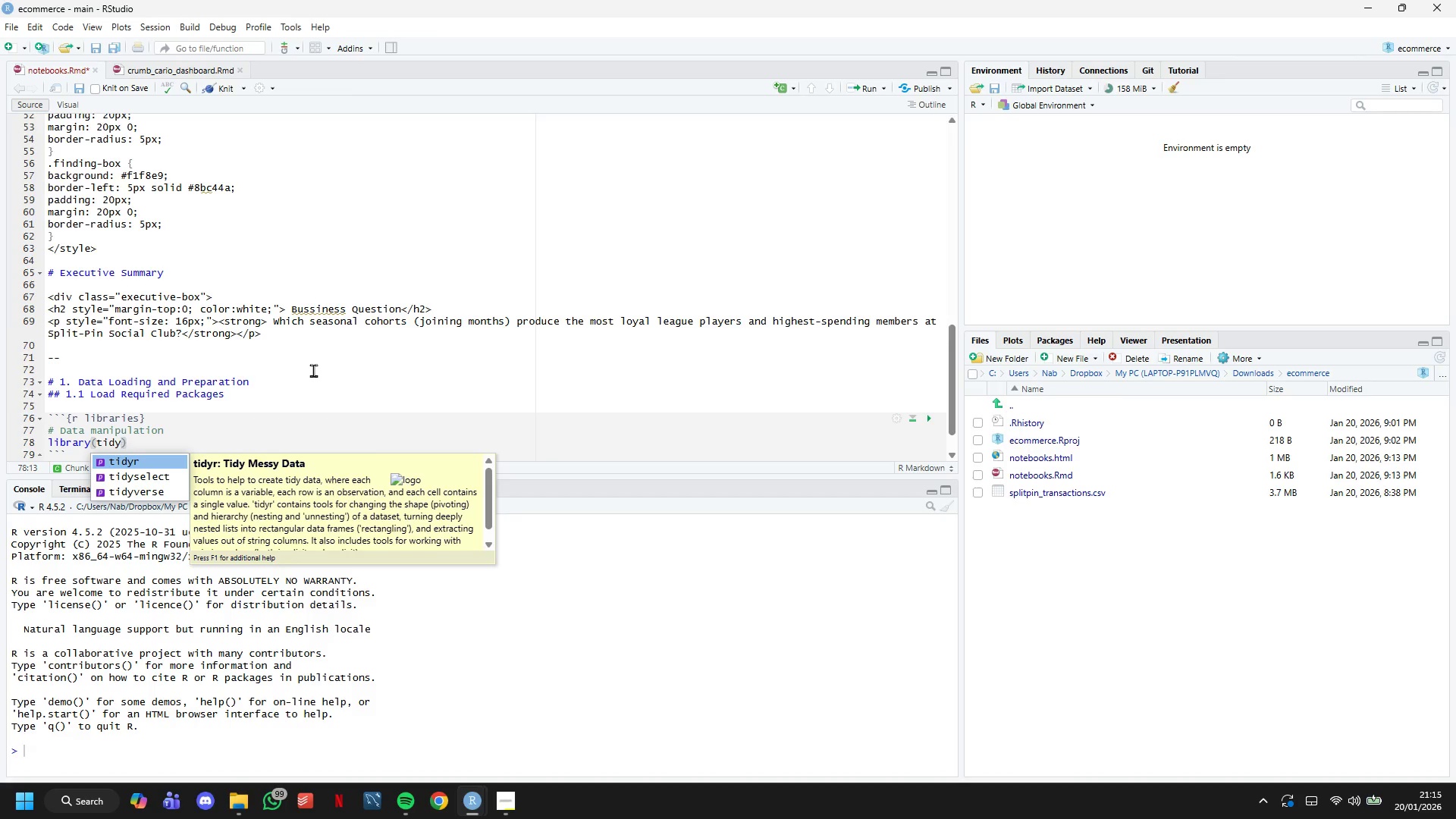 
key(ArrowDown)
 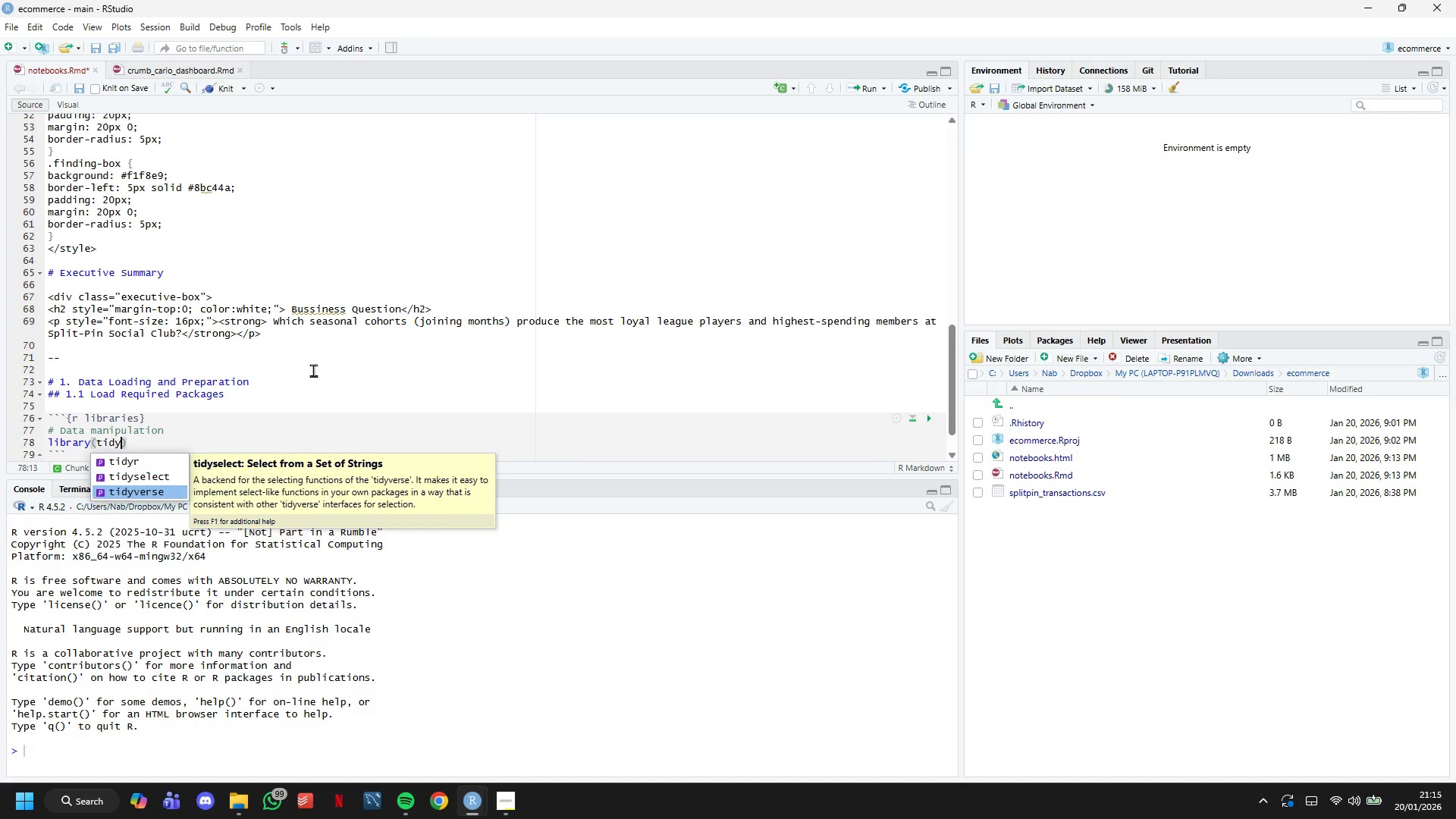 
key(ArrowDown)
 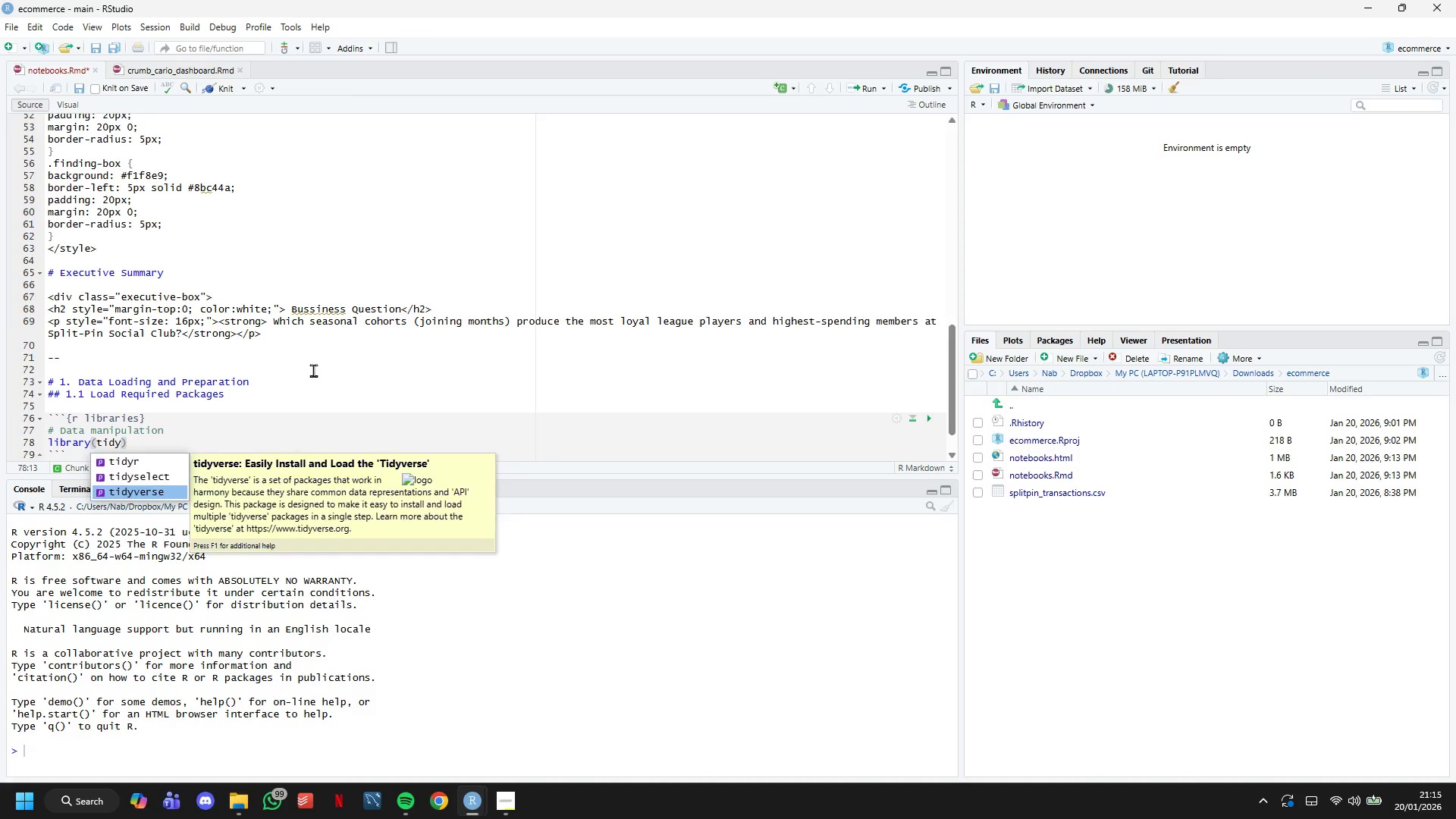 
key(Enter)
 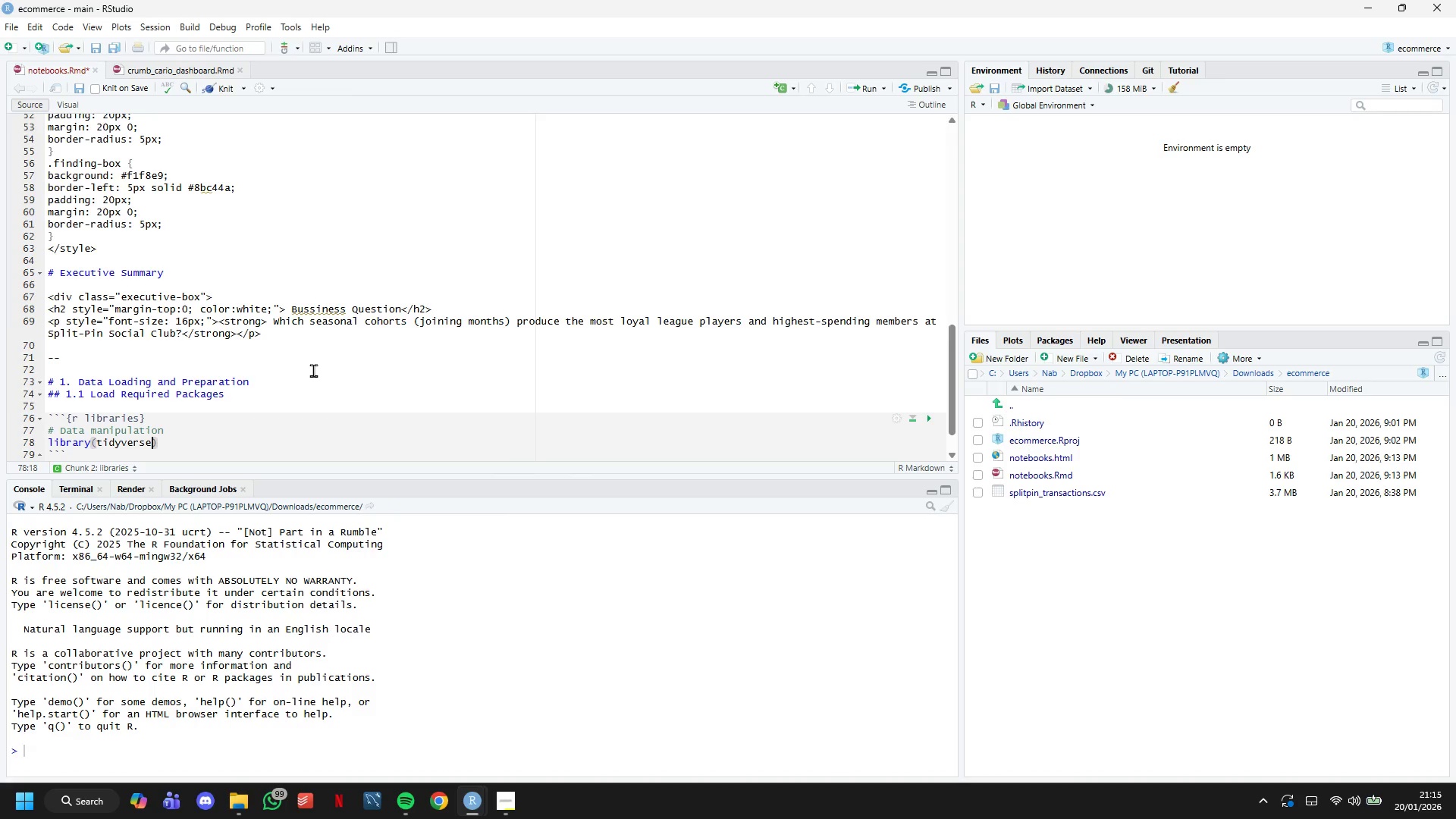 
key(ArrowRight)
 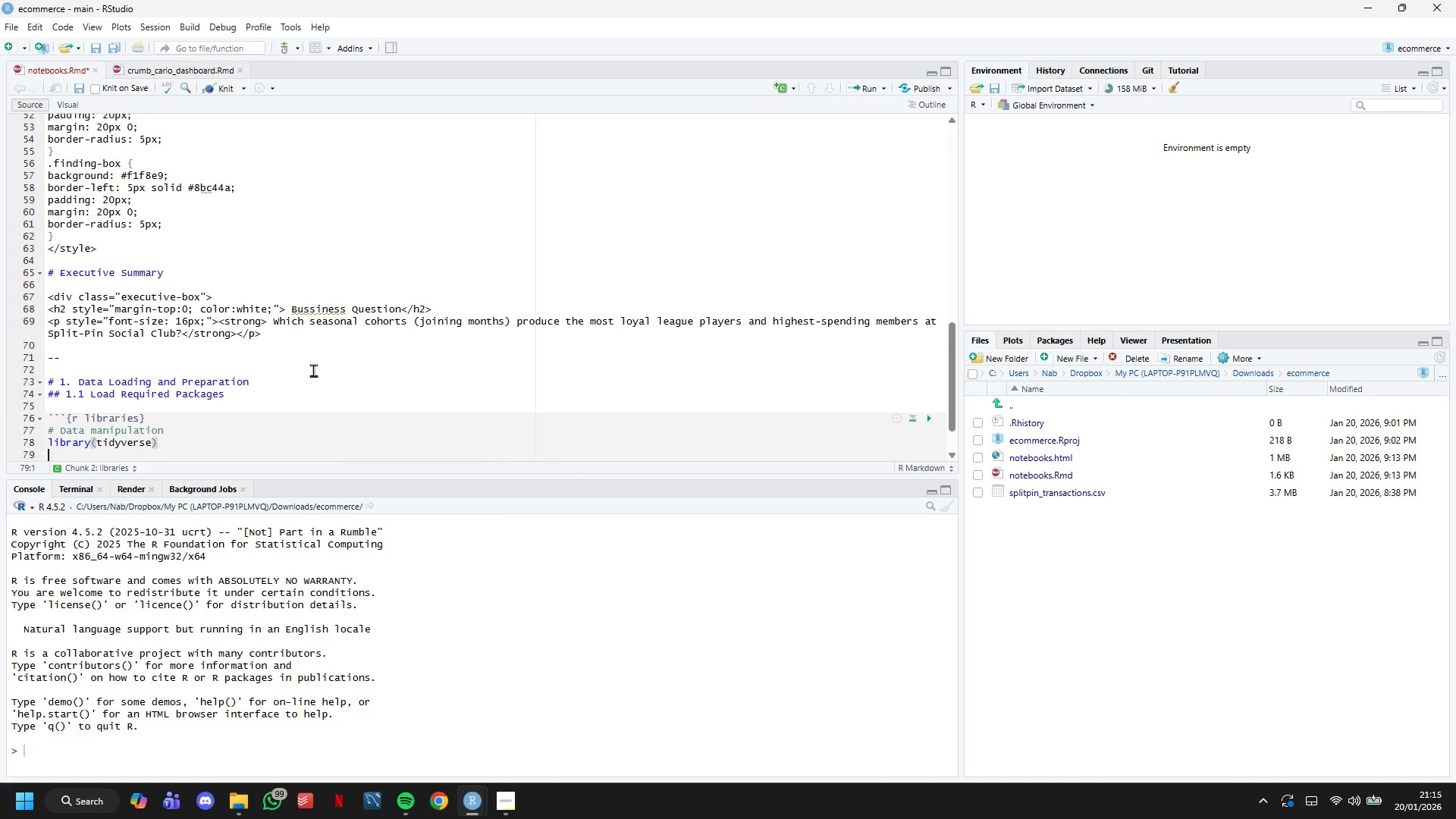 
key(Enter)
 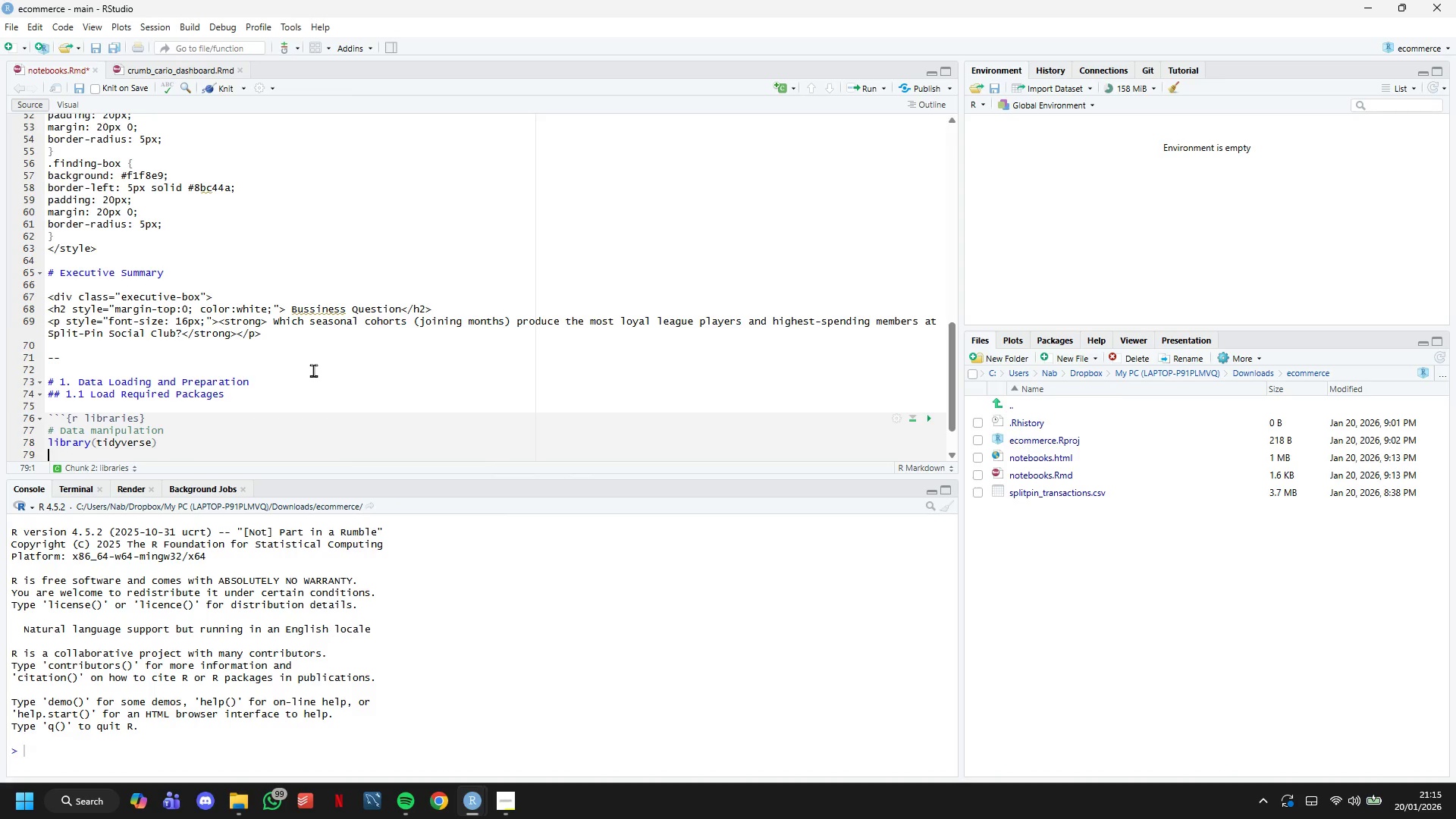 
key(Enter)
 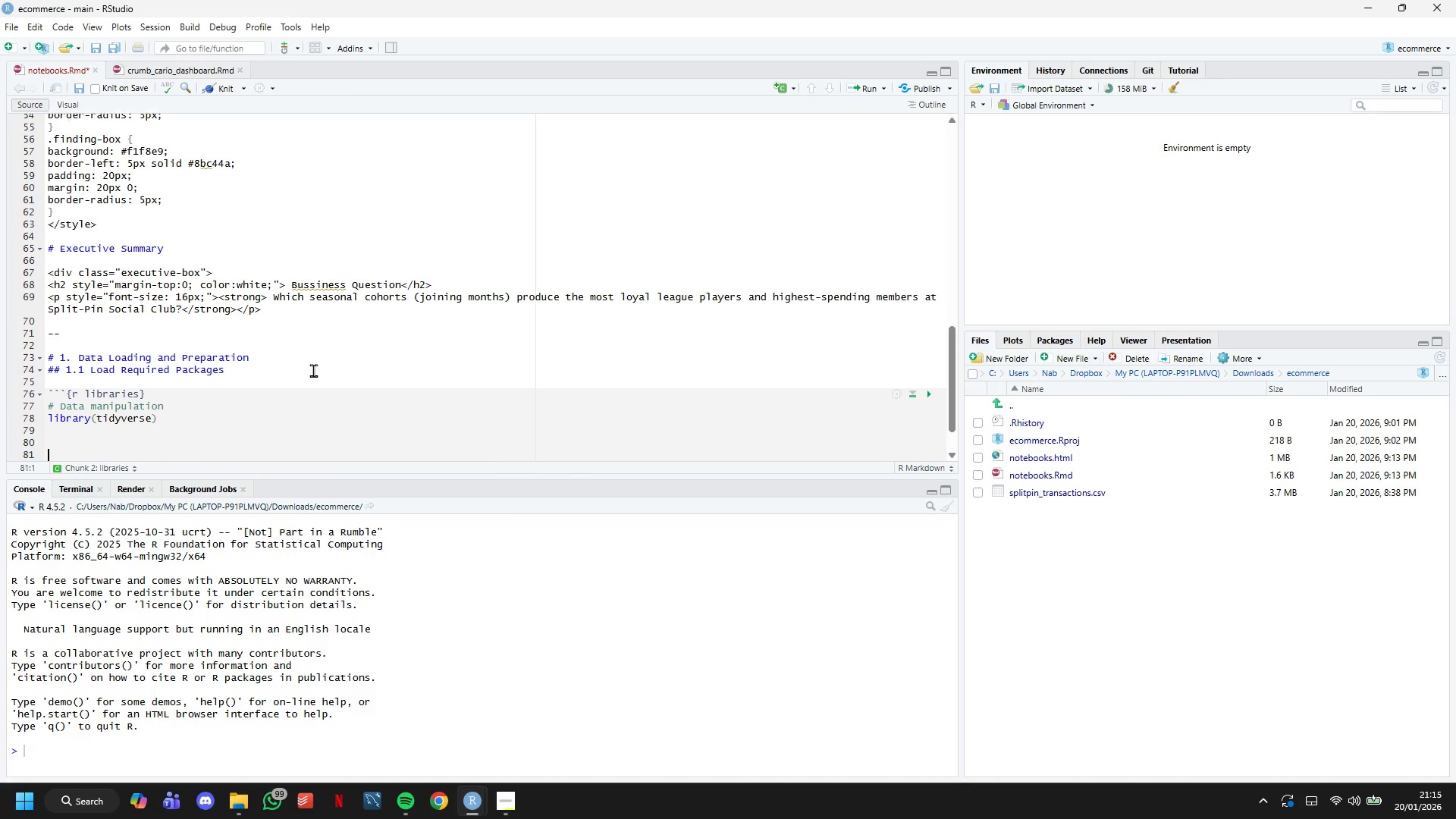 
key(Enter)
 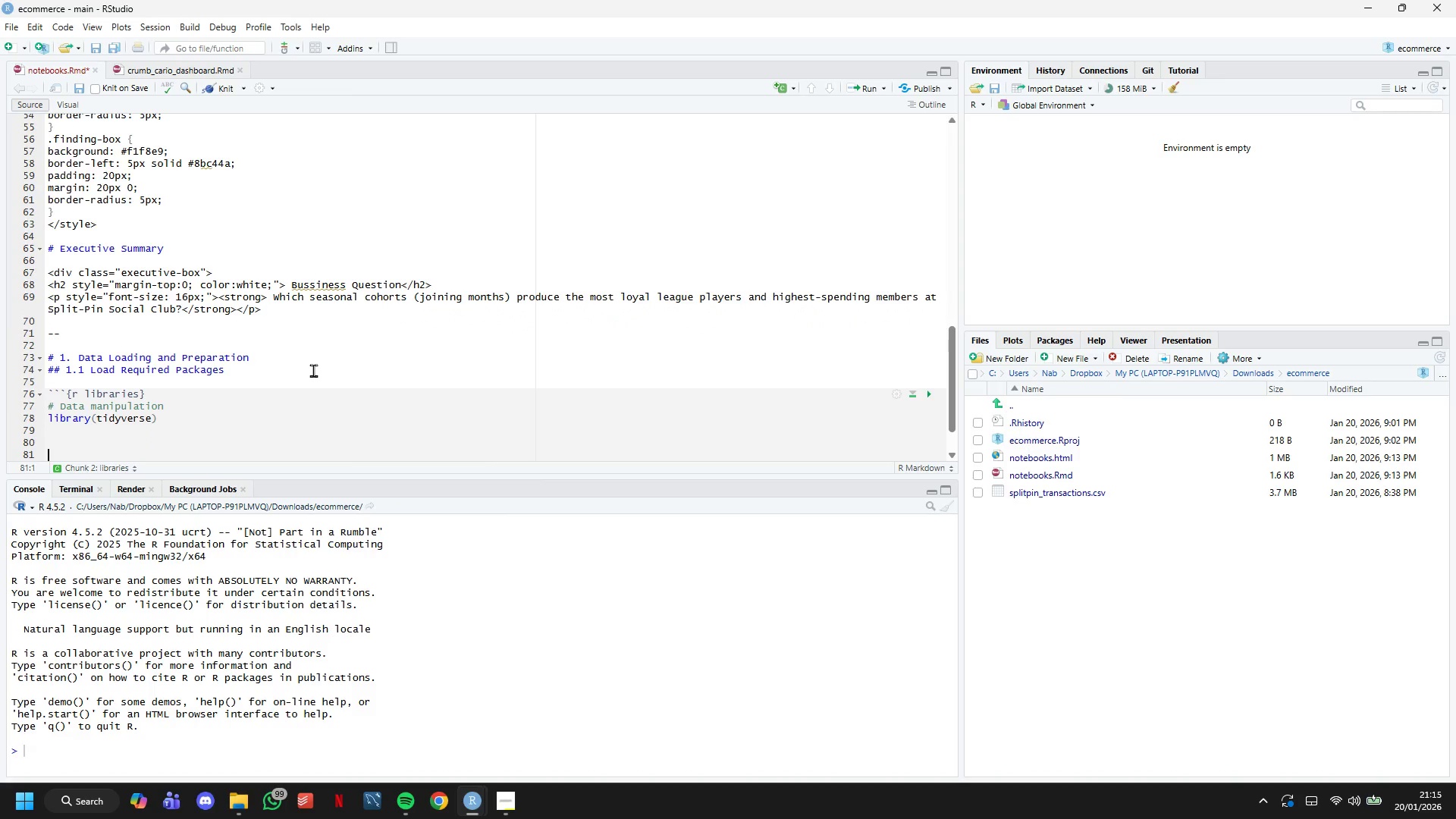 
key(ArrowUp)
 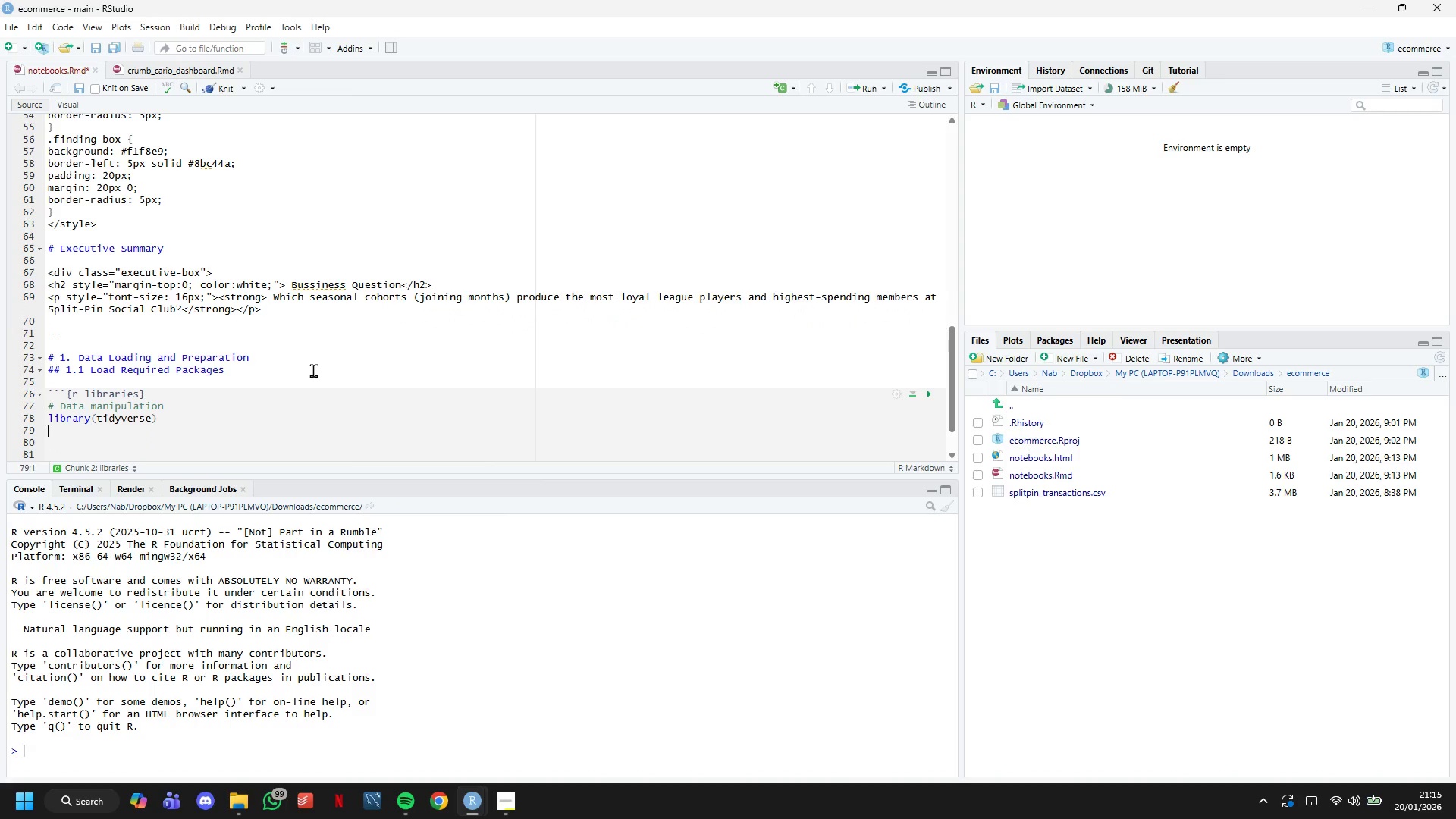 
key(ArrowUp)
 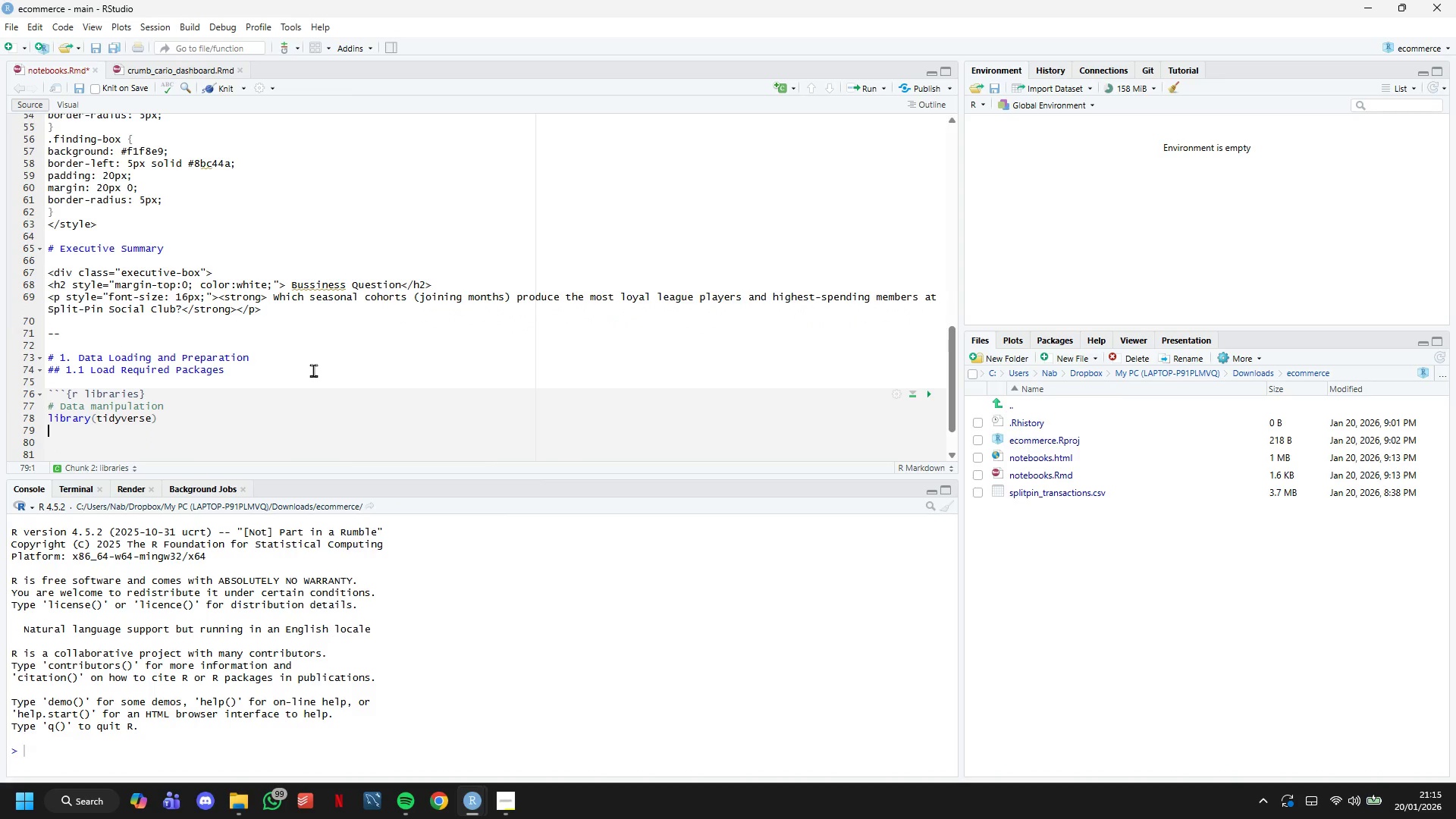 
type(library(lubridate)
 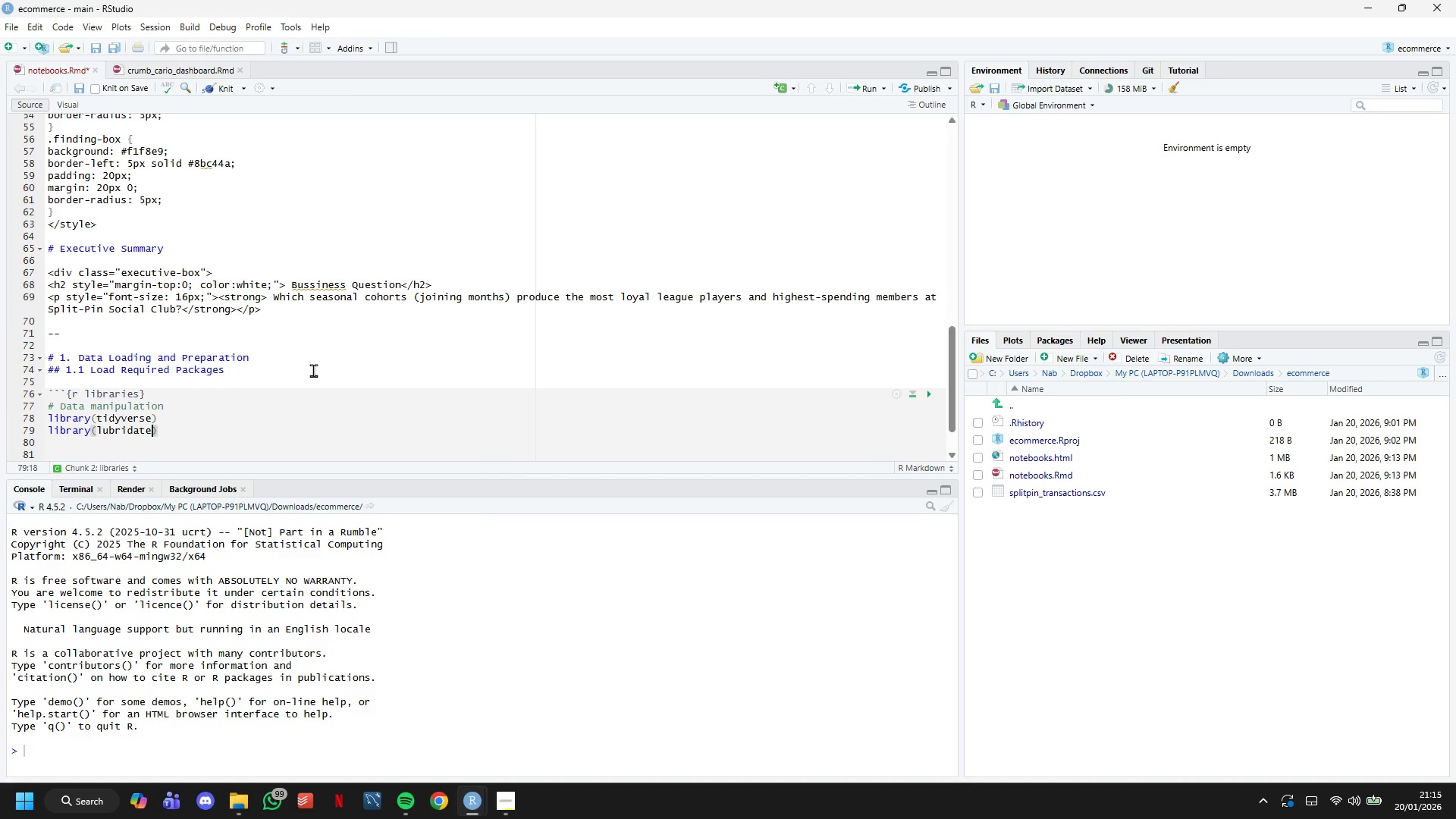 
key(ArrowRight)
 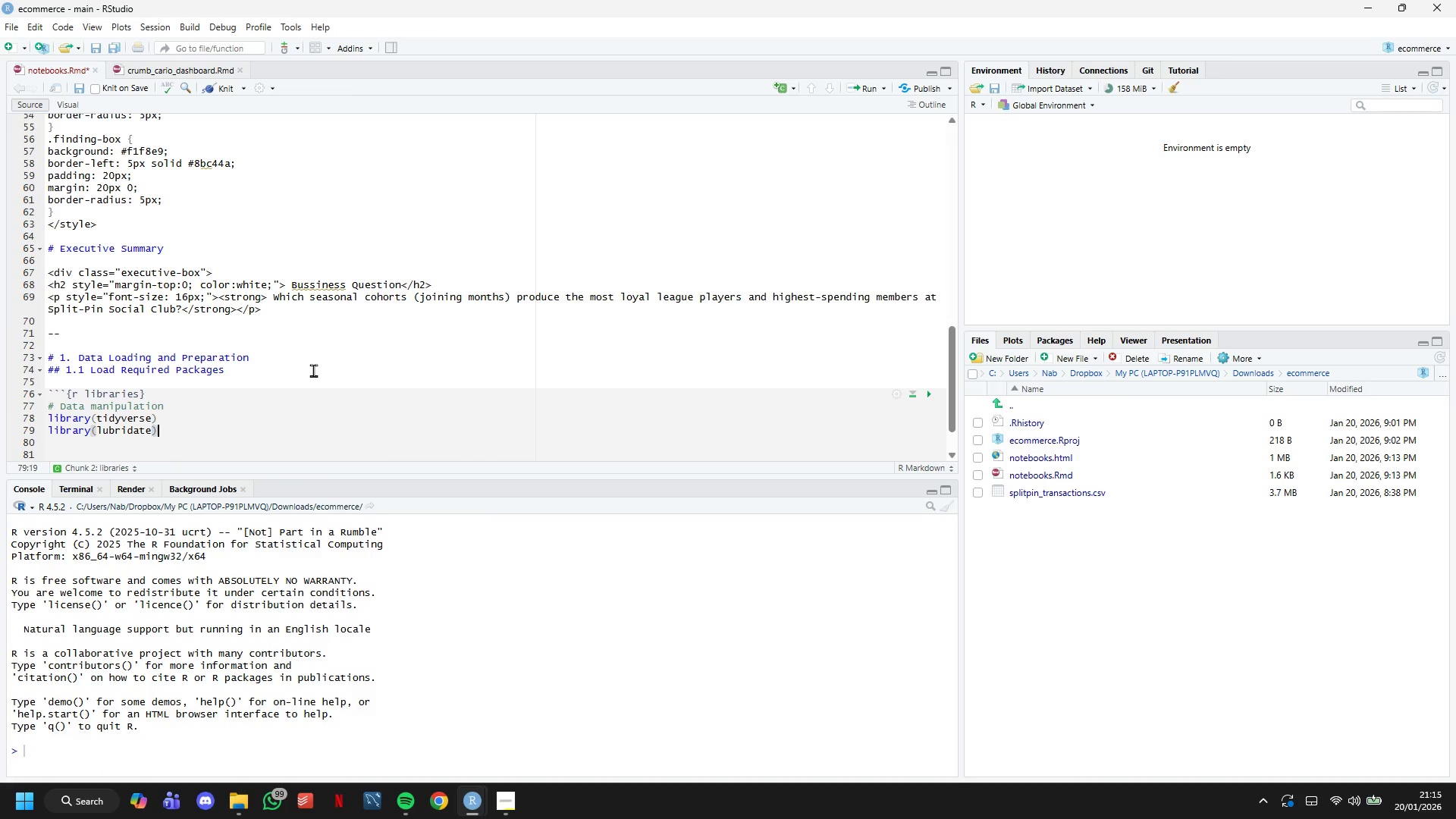 
key(Enter)
 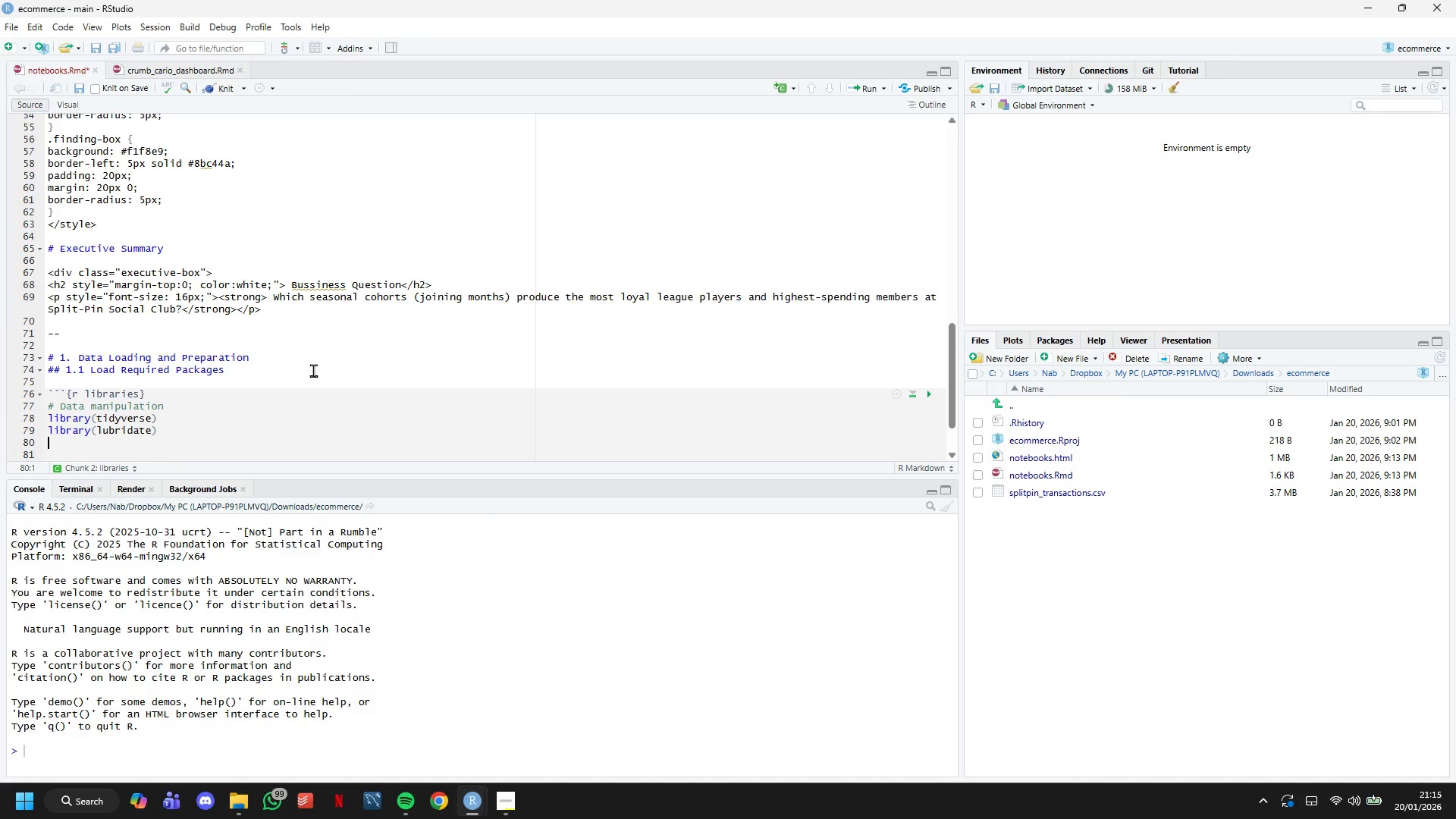 
type(library(dplyr)
 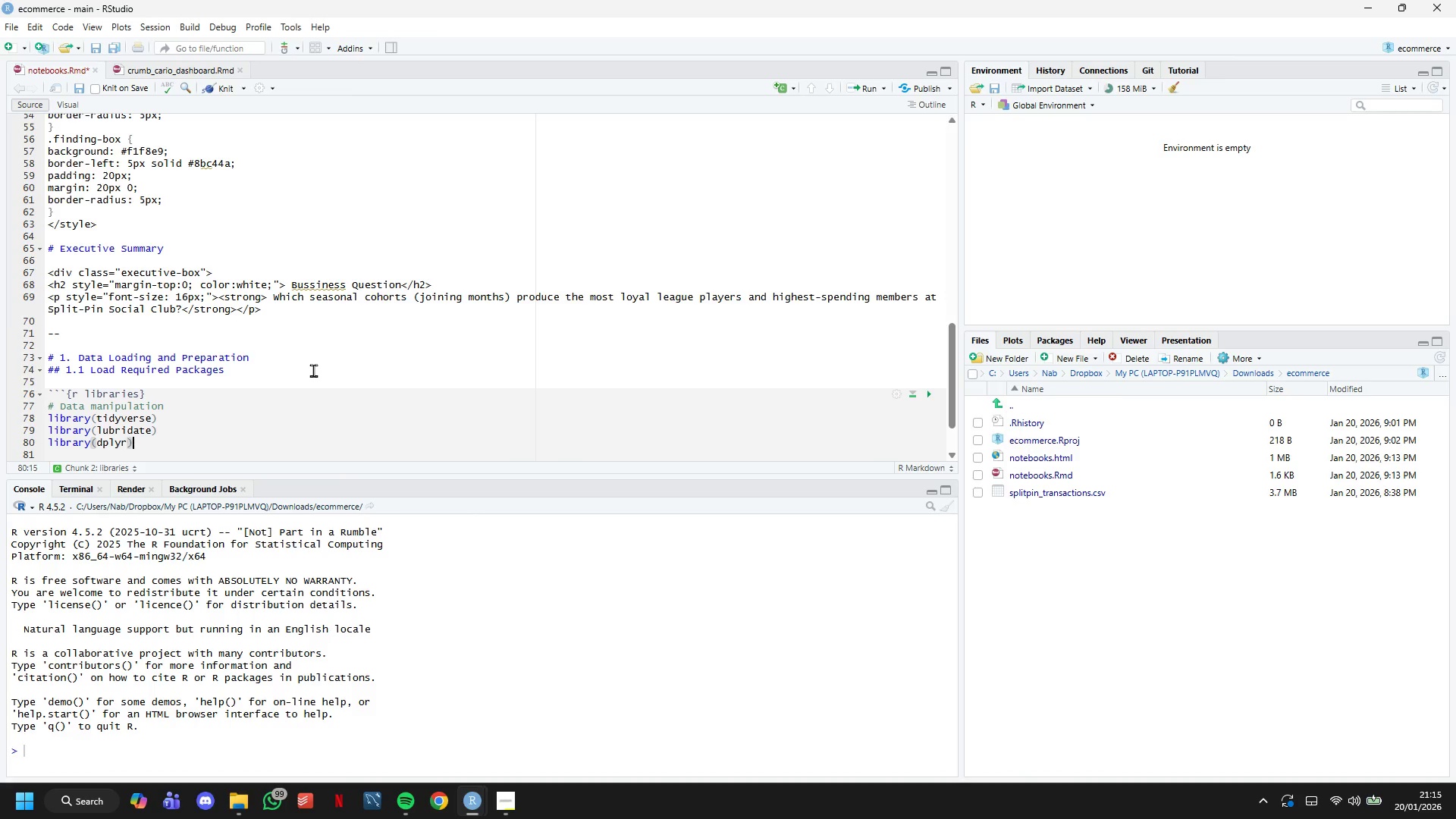 
key(ArrowRight)
 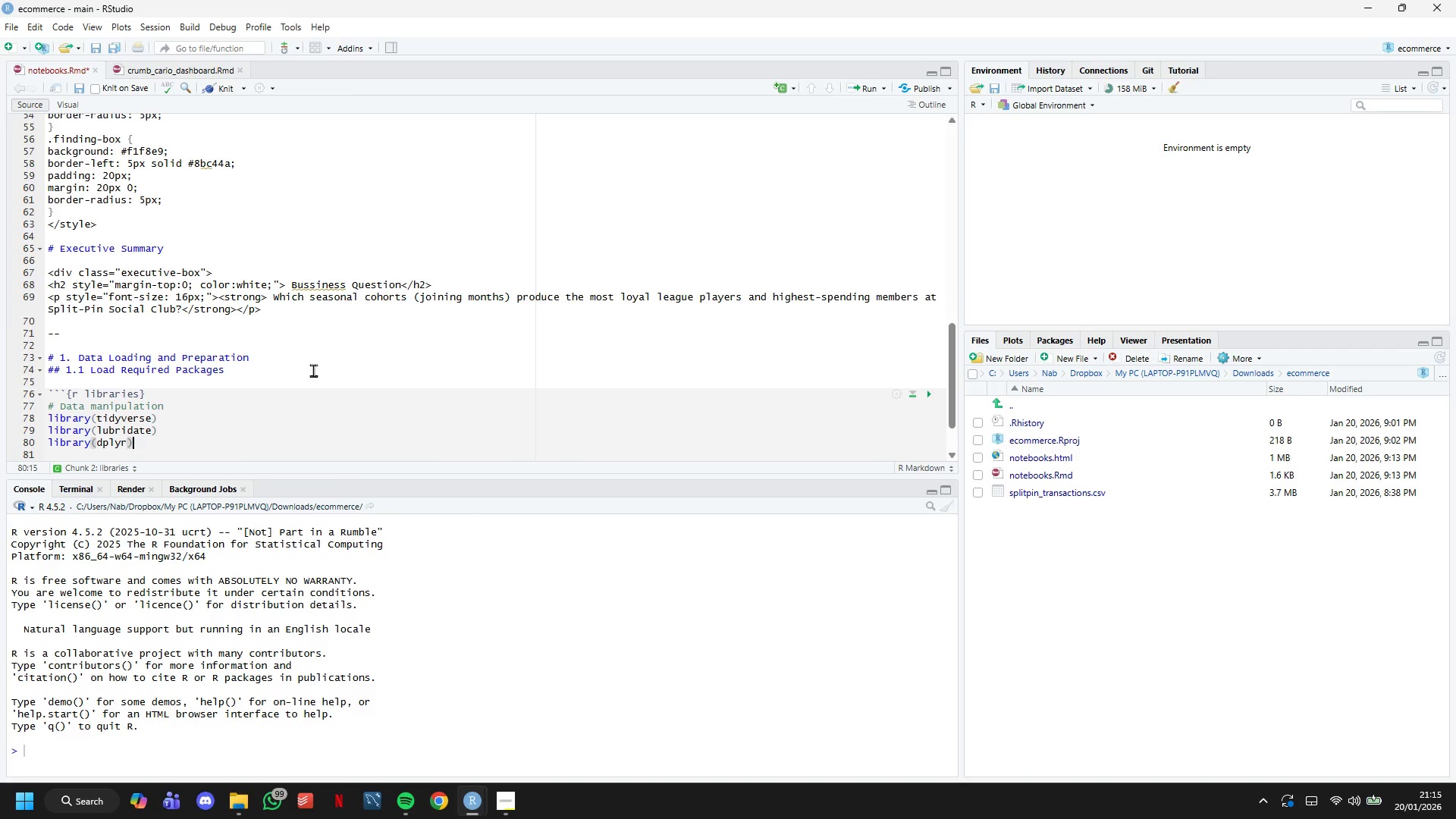 
key(Enter)
 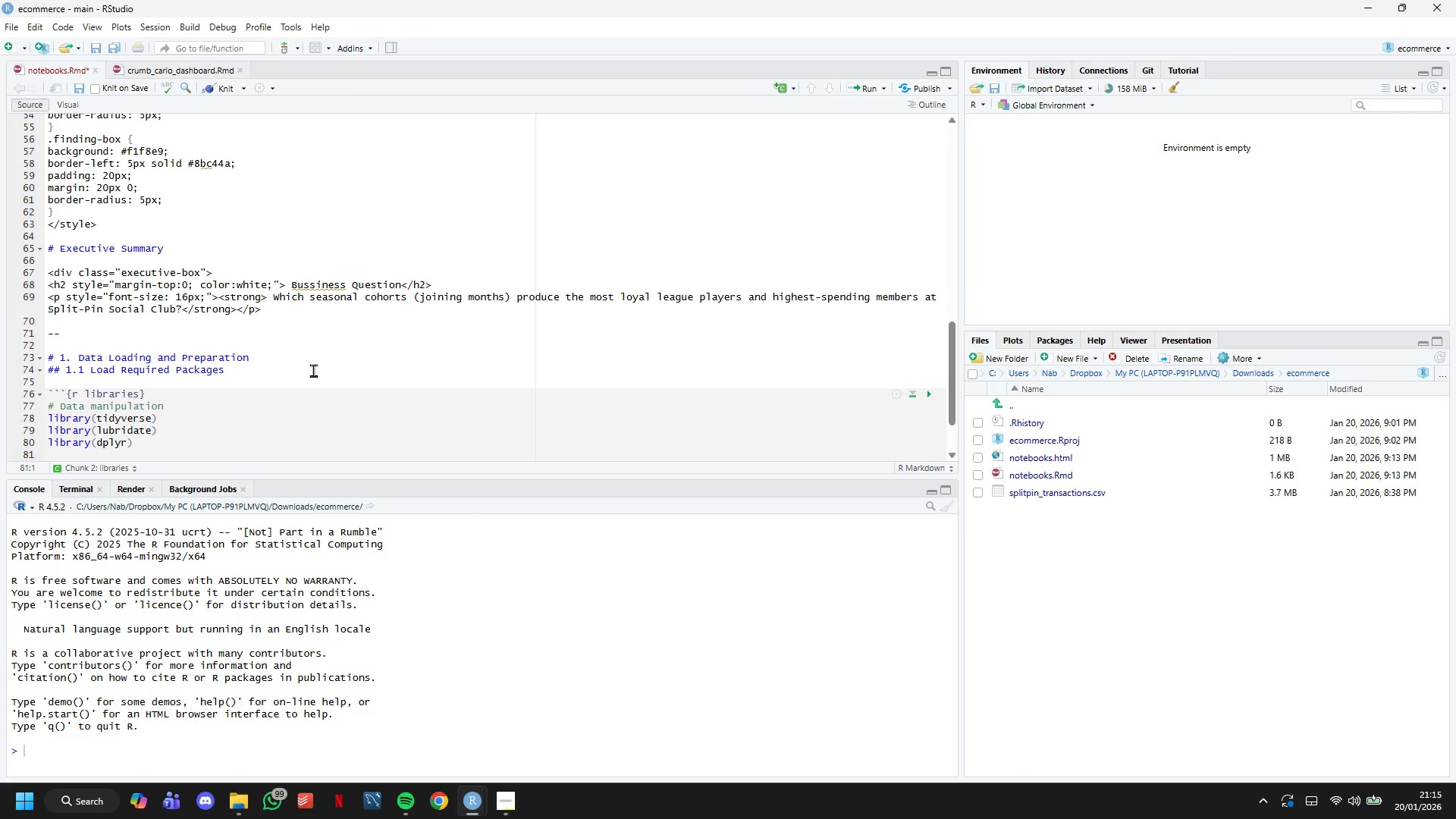 
key(Enter)
 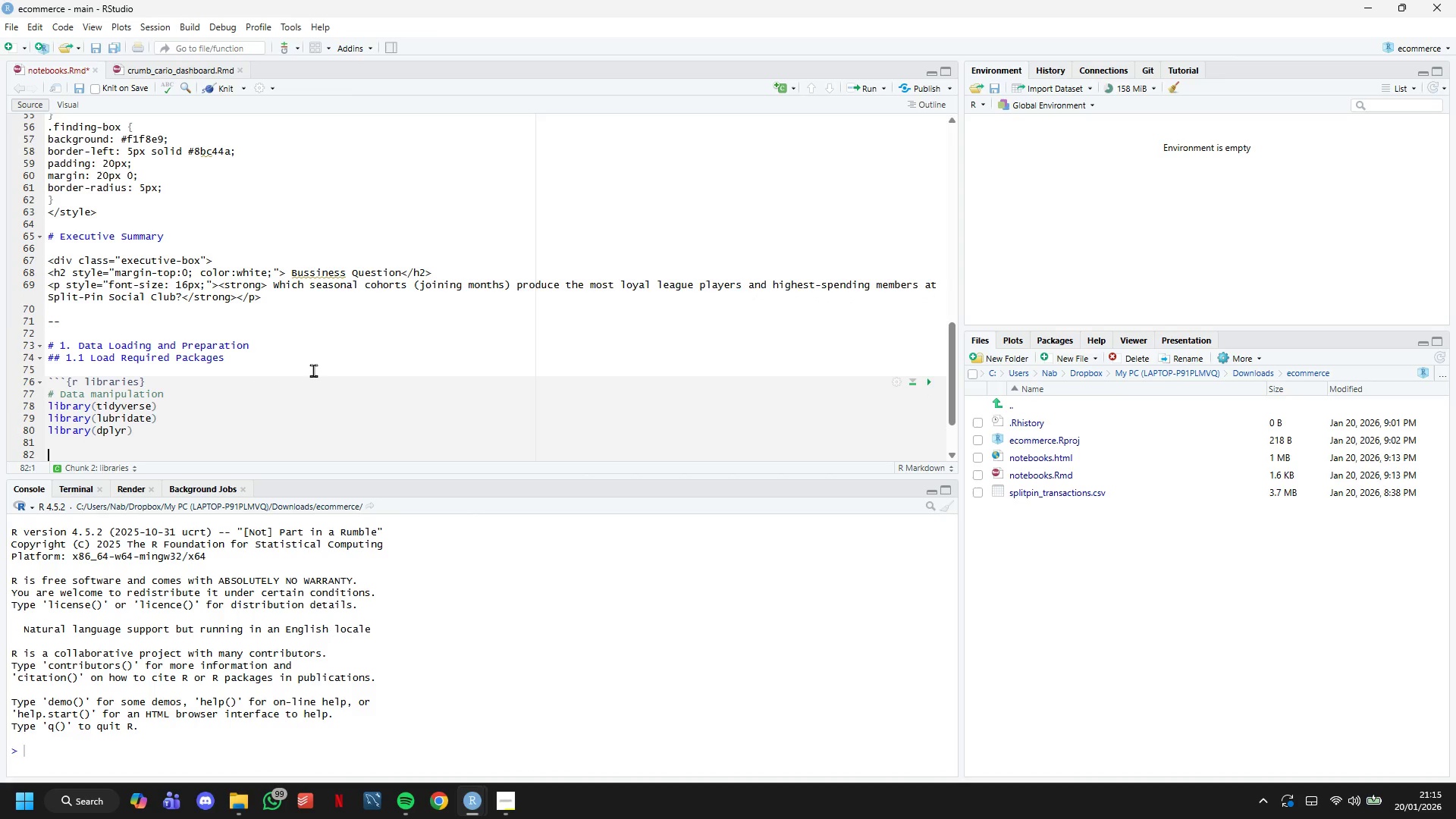 
type(# Visualizations)
 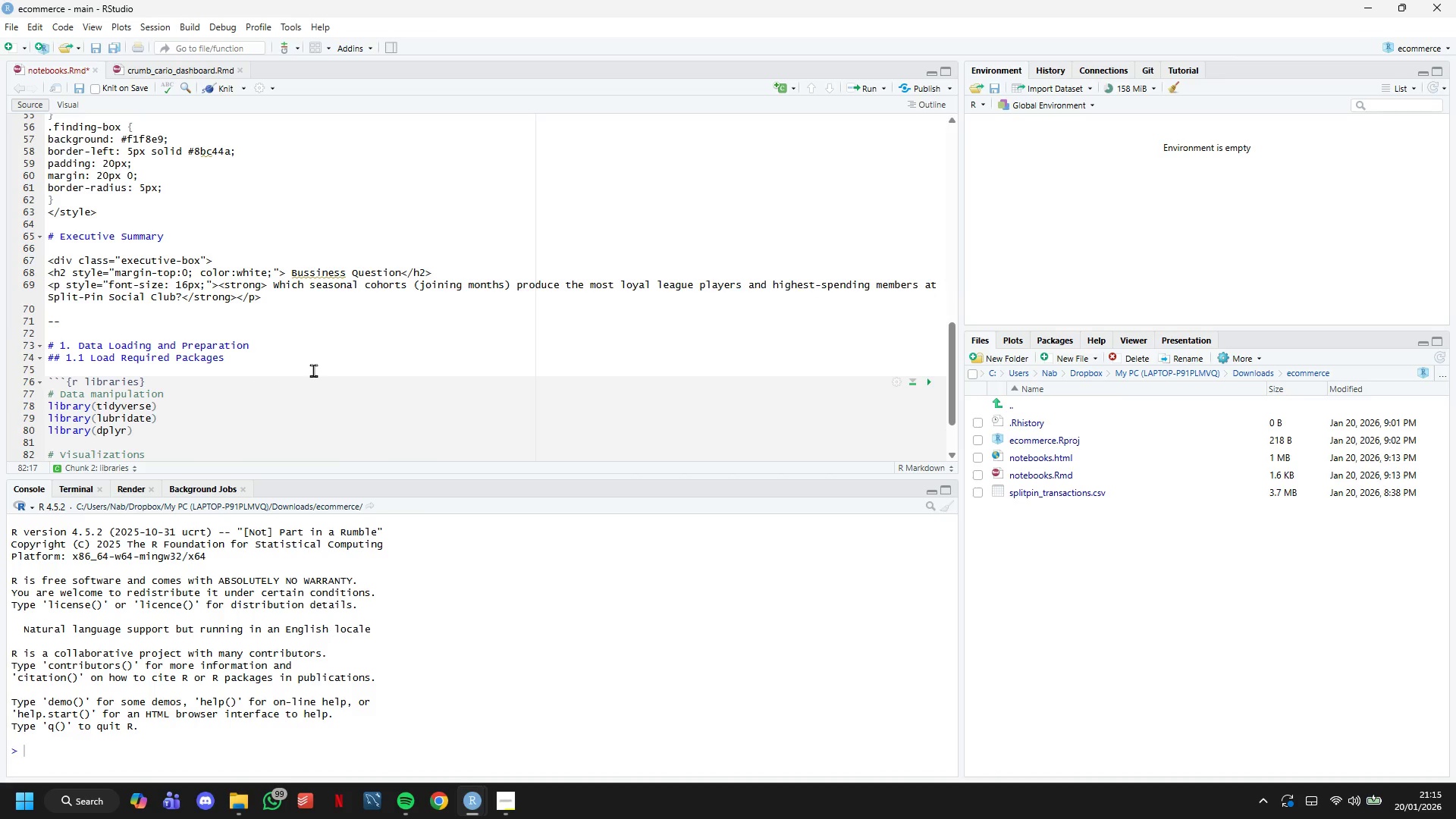 
wait(5.03)
 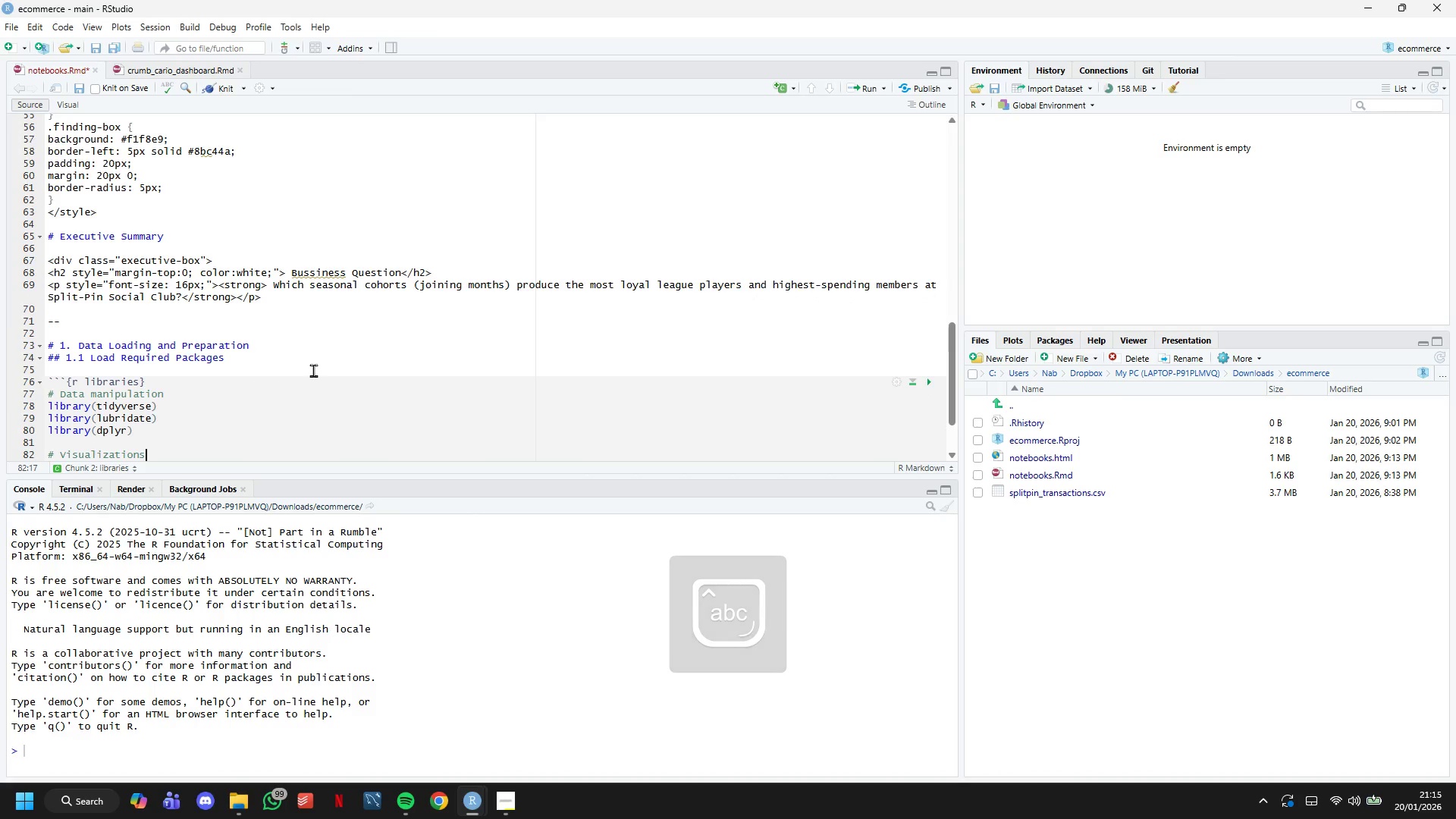 
key(Enter)
 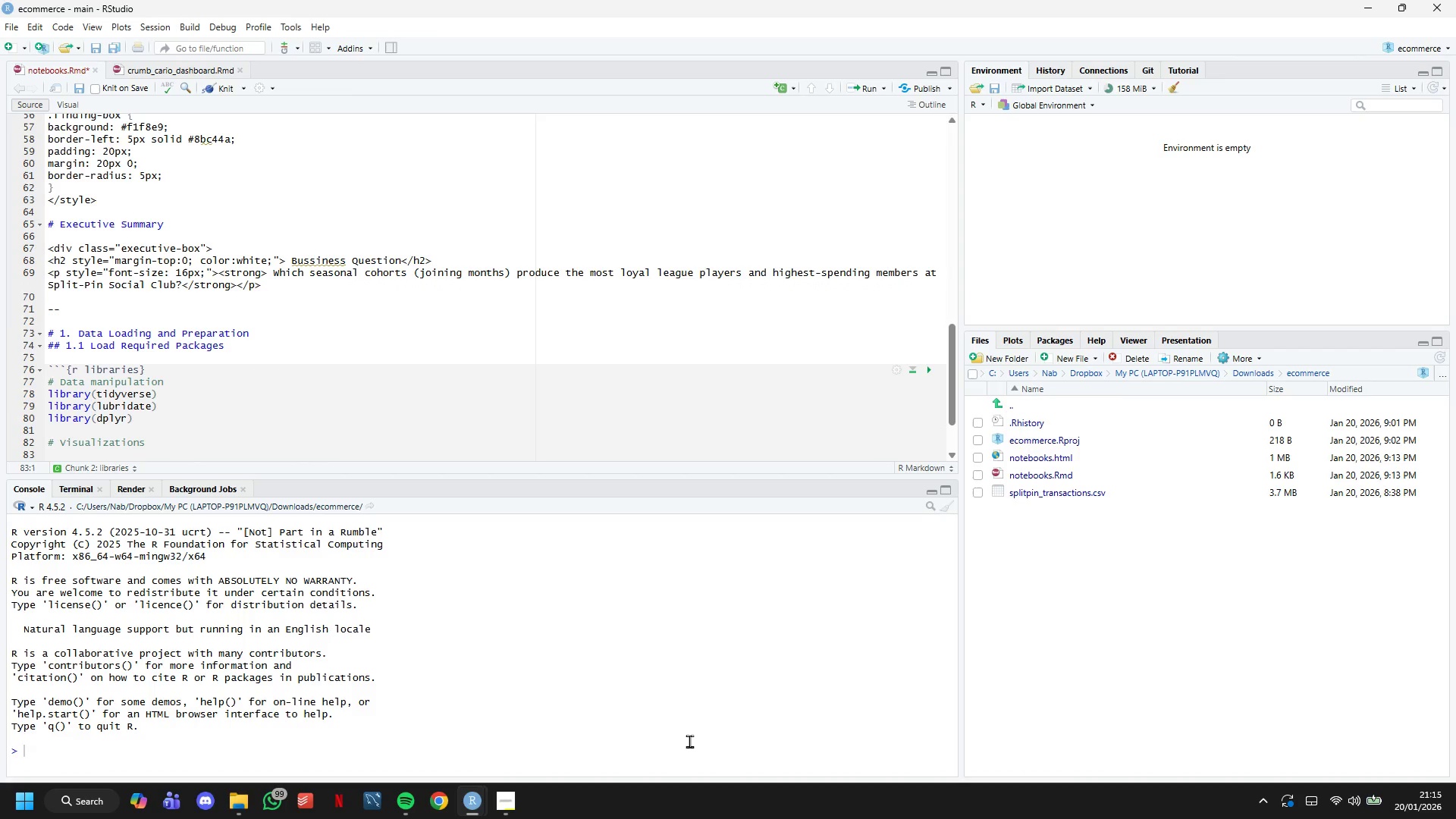 
scroll: coordinate [529, 383], scroll_direction: down, amount: 7.0
 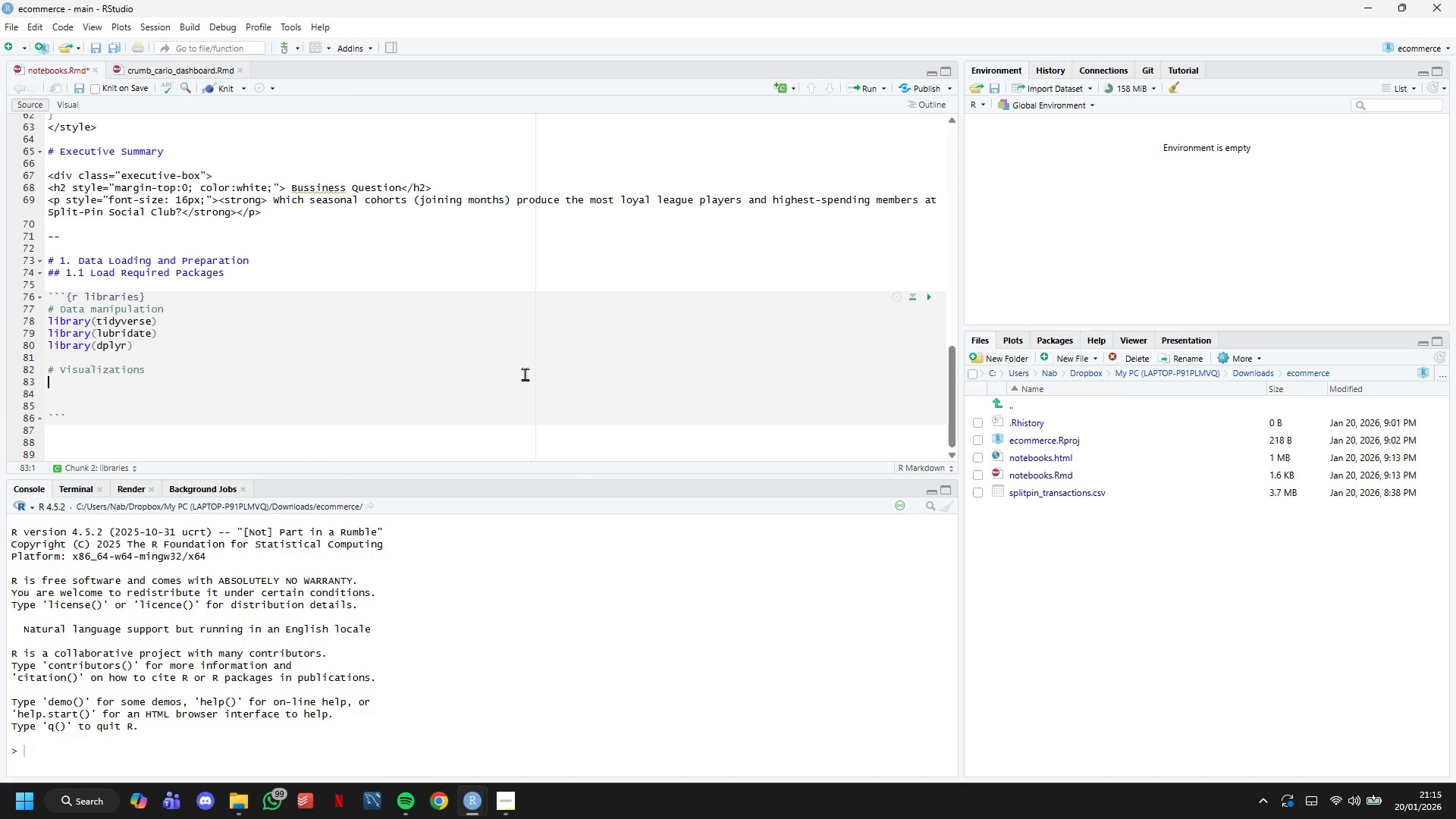 
type(library(ggplot2)
 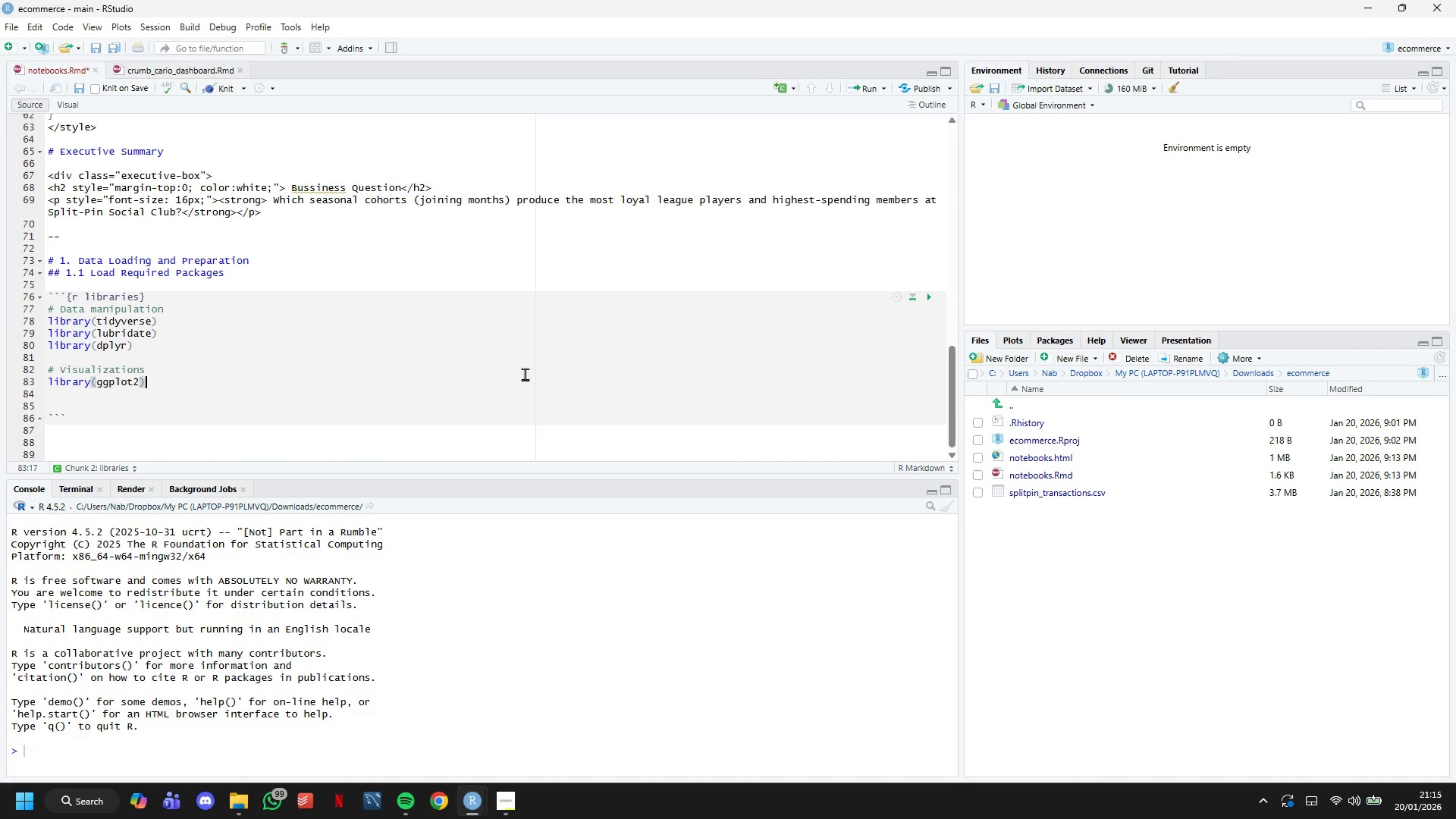 
 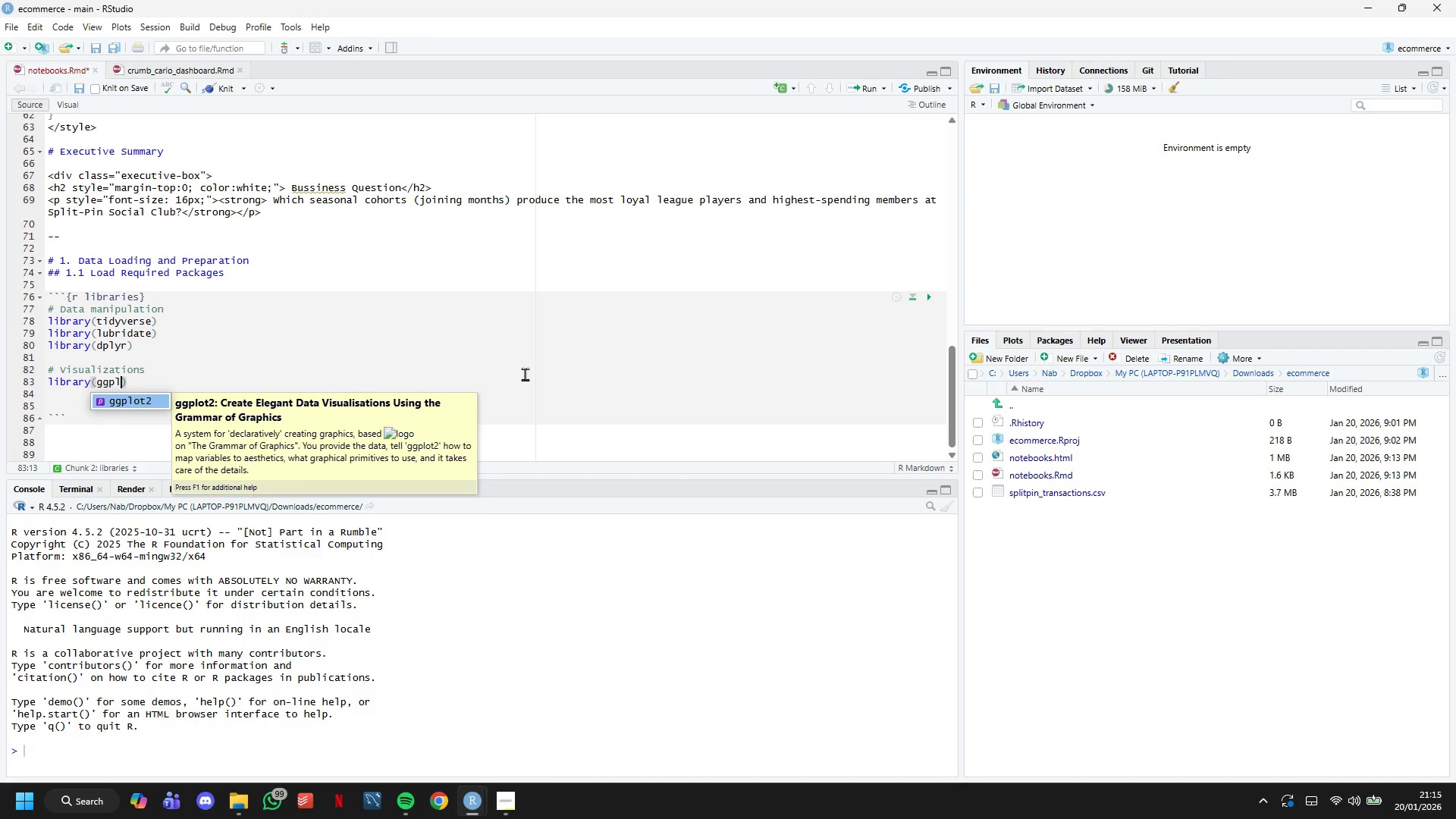 
key(ArrowRight)
 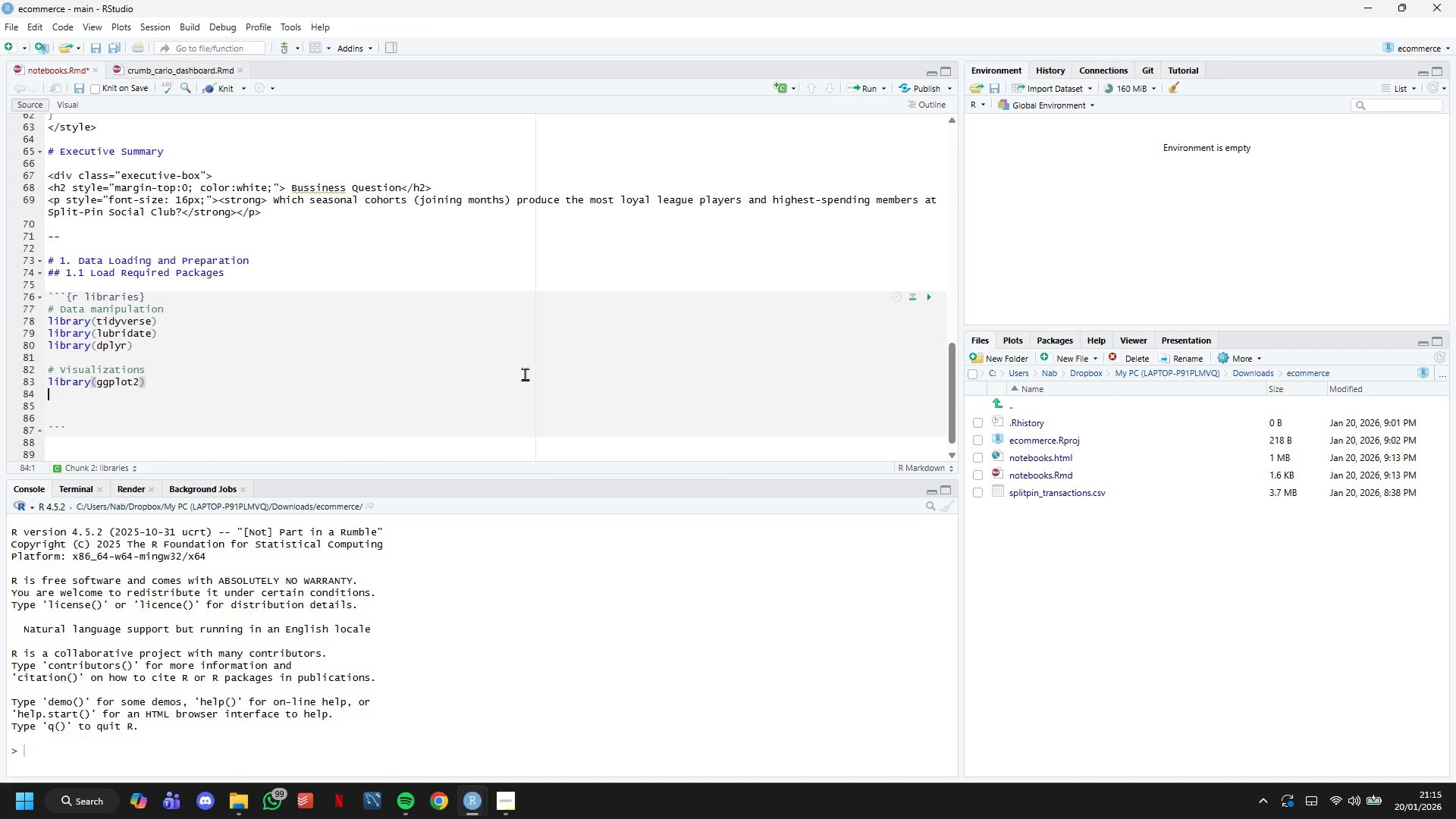 
key(Enter)
 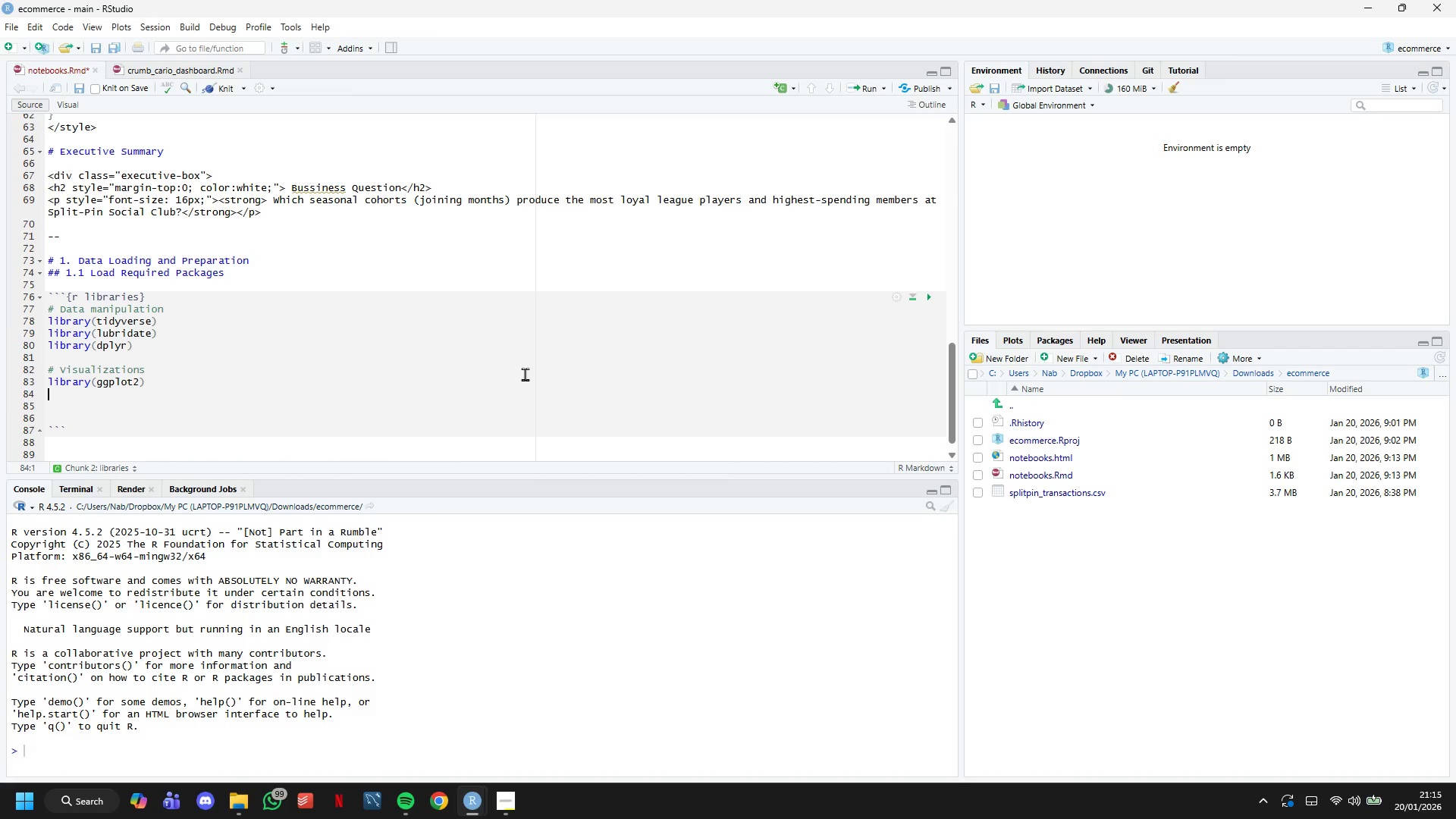 
type(library(viridis)
 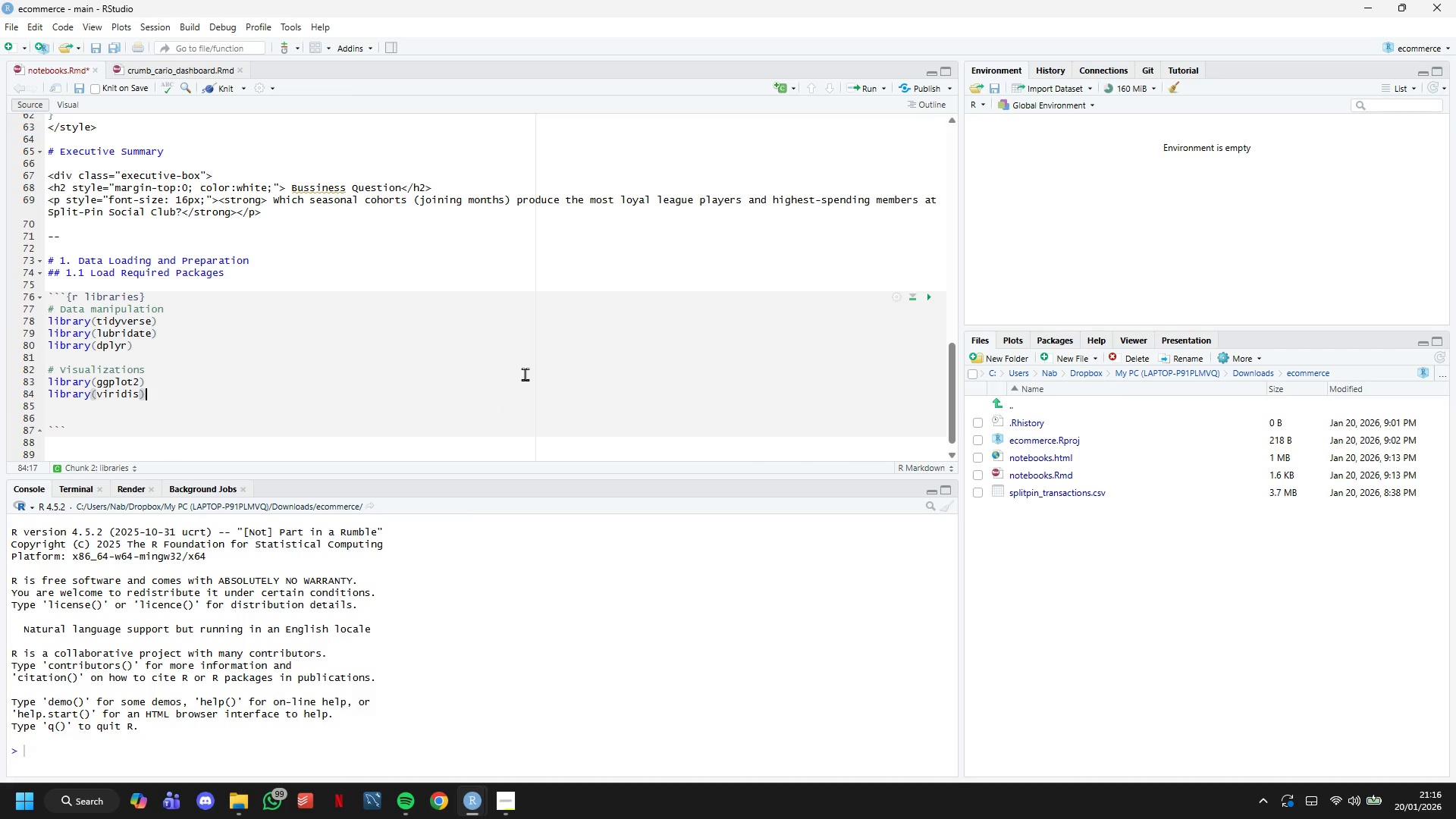 
 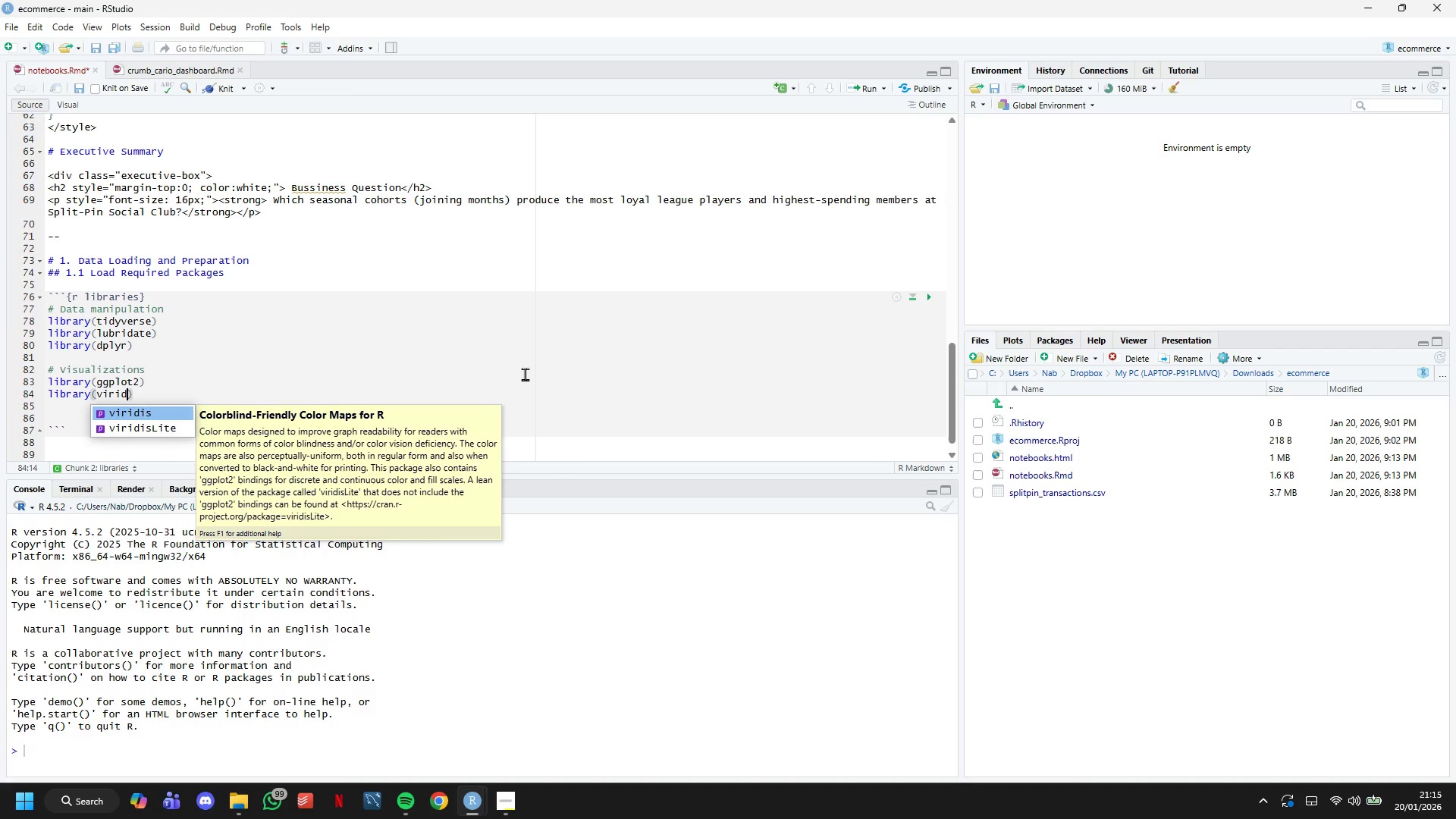 
key(ArrowRight)
 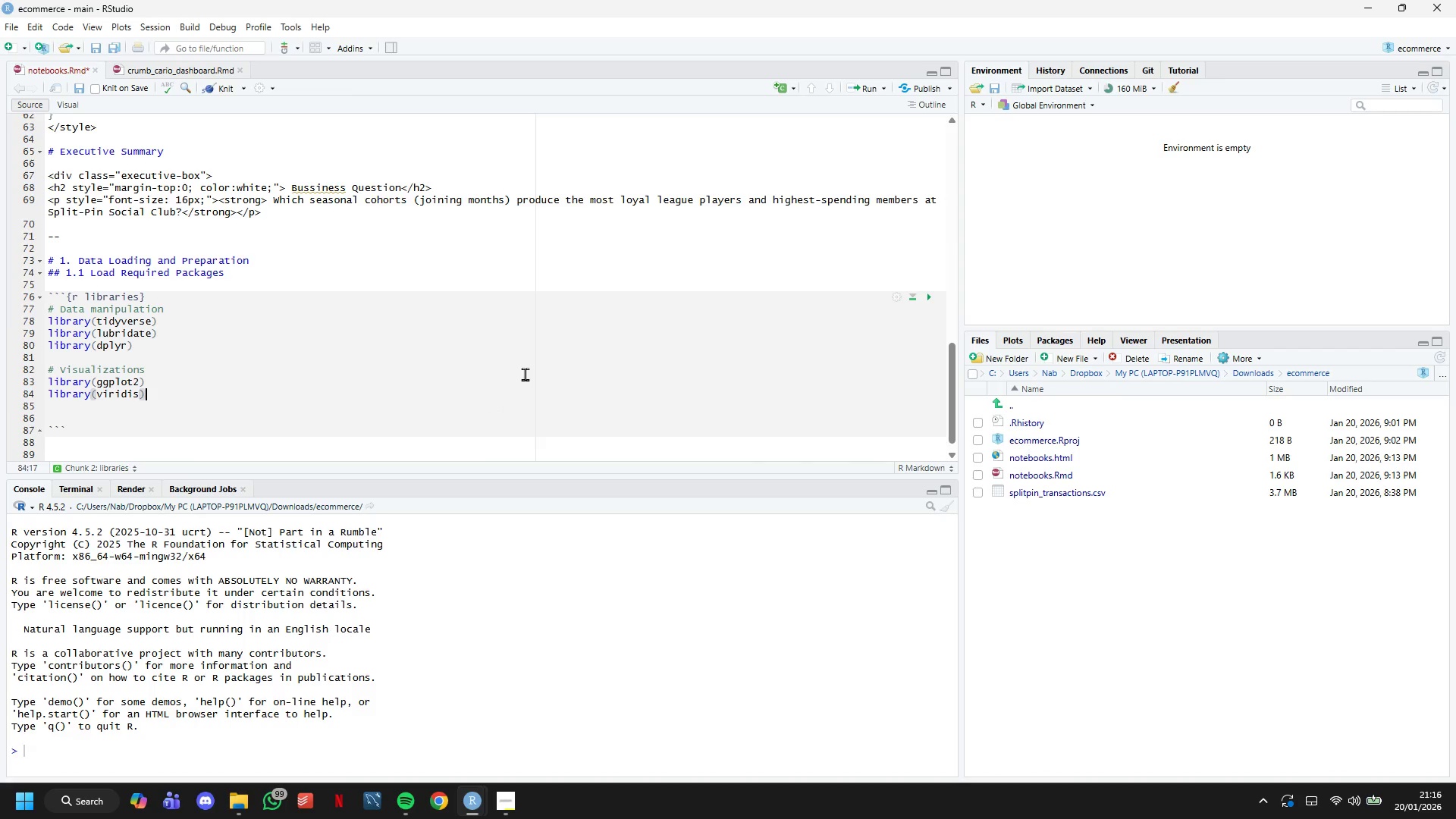 
key(Enter)
 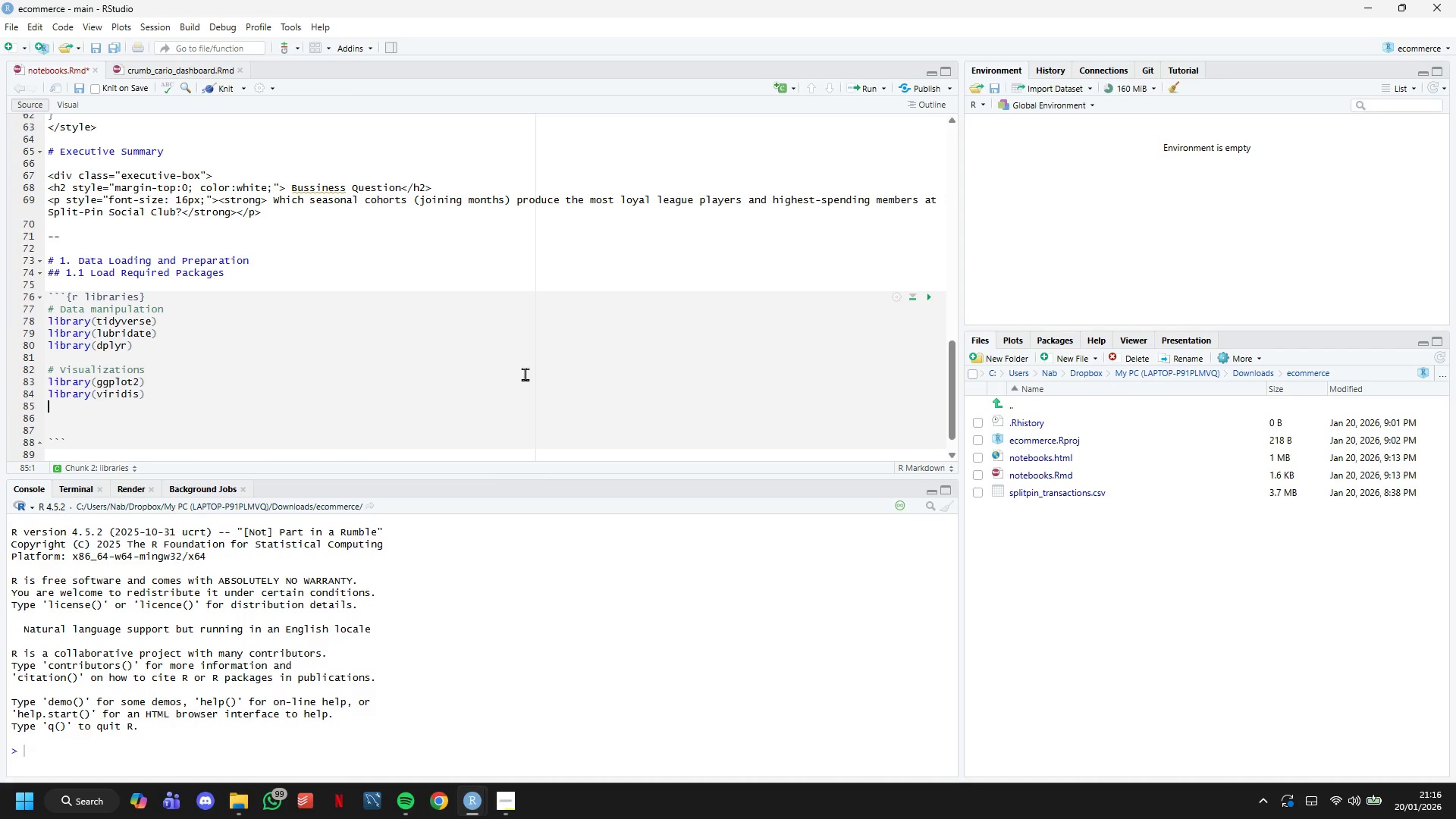 
type(library(scales)
 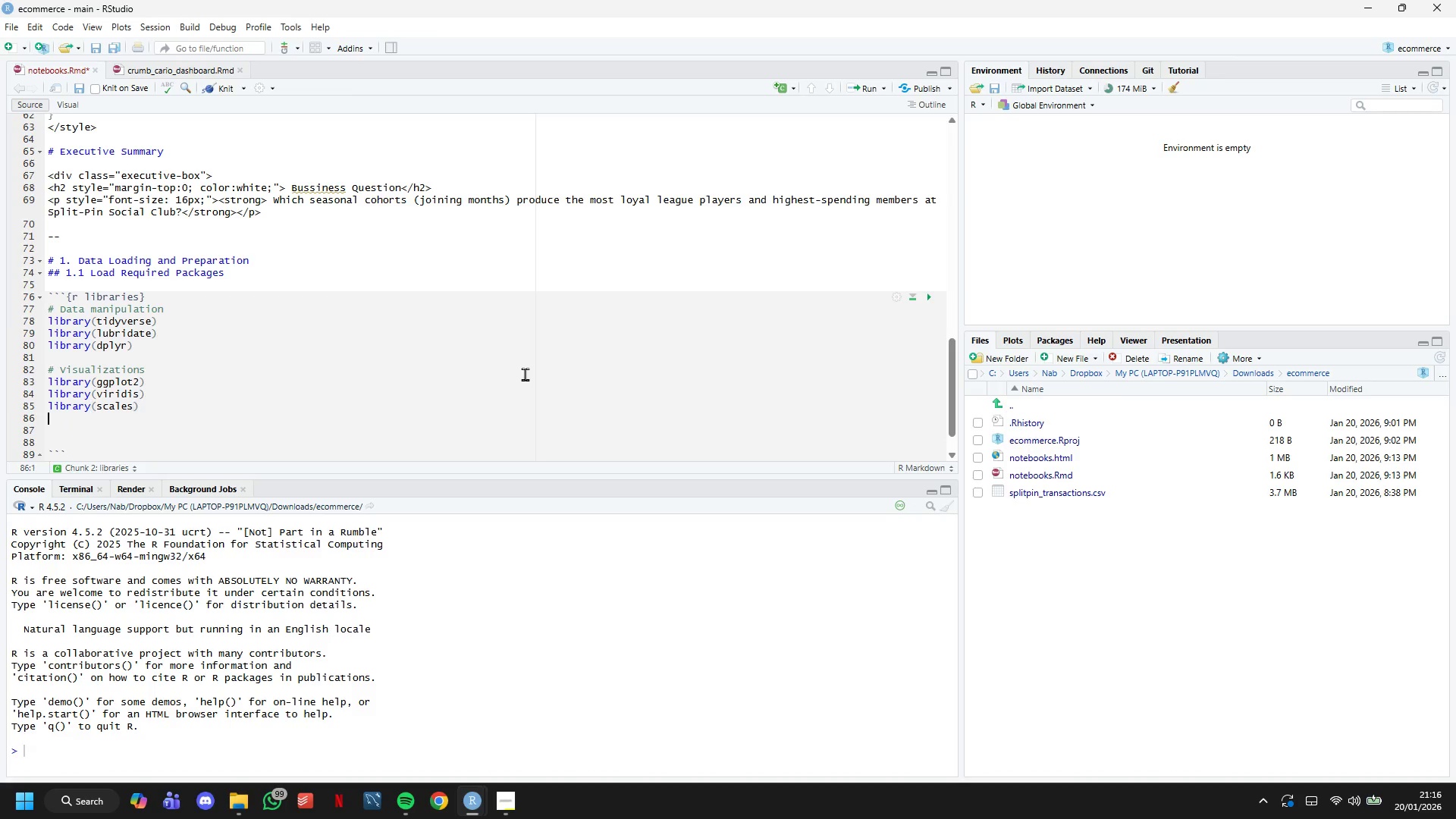 
 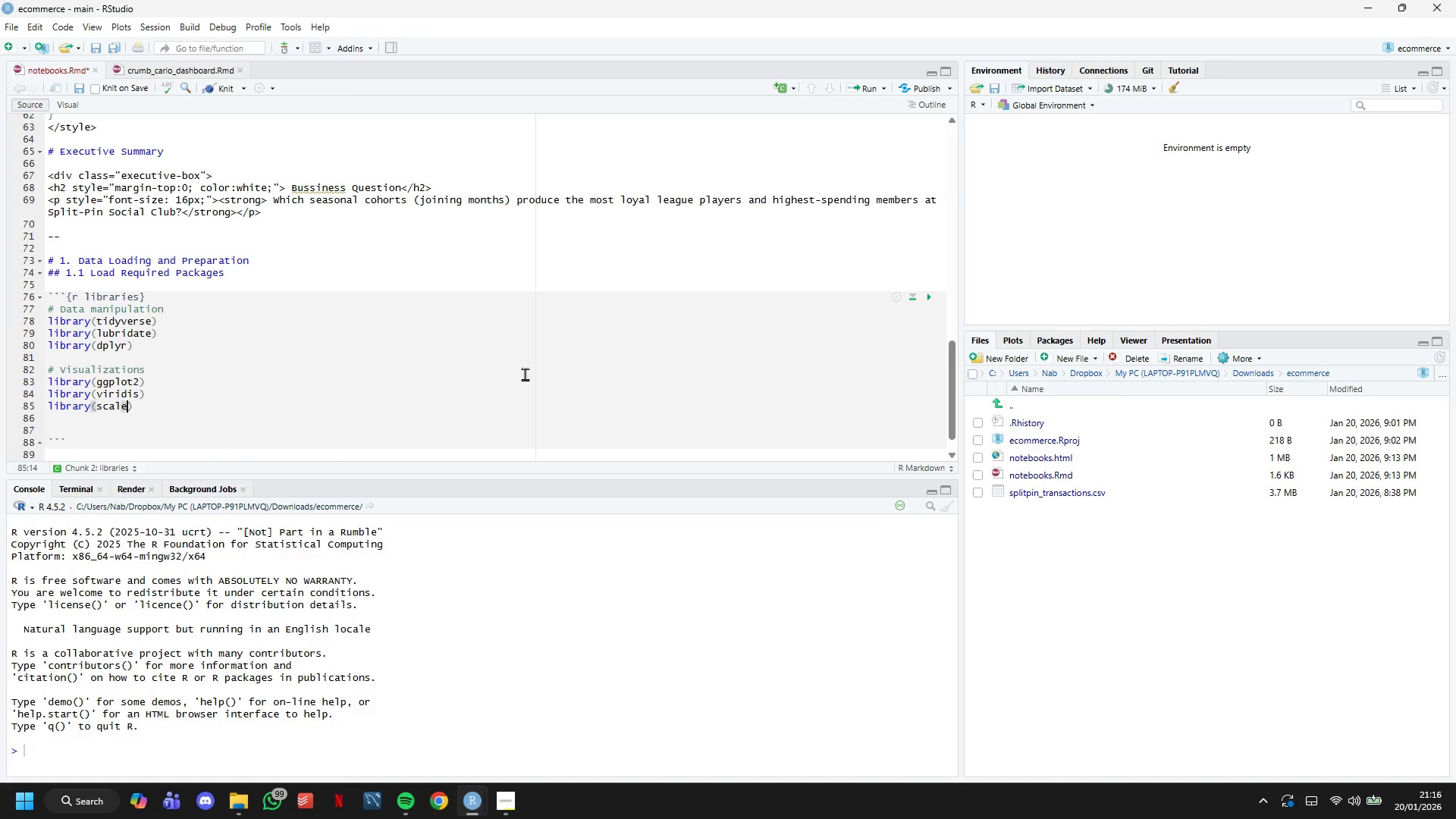 
key(ArrowRight)
 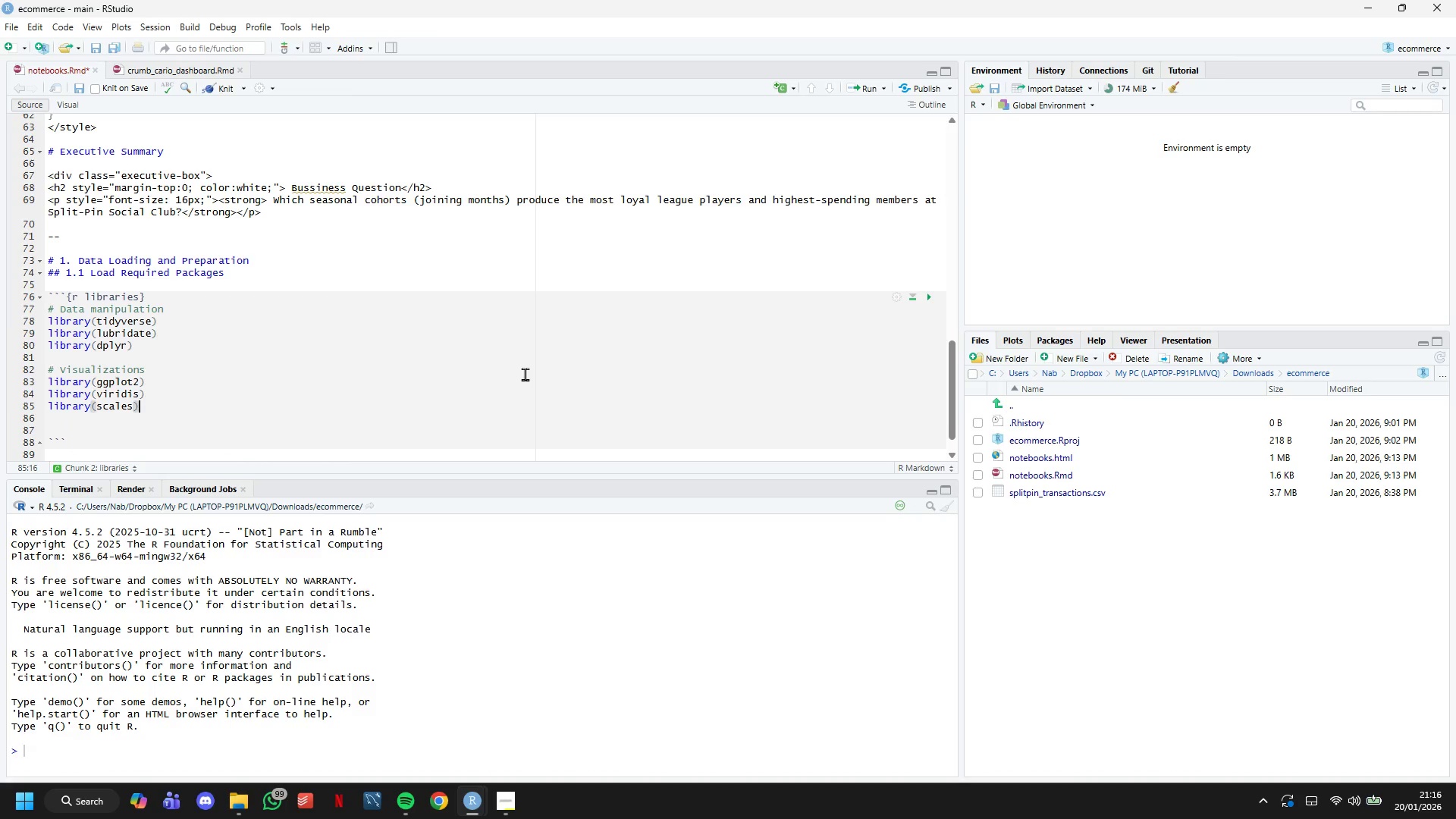 
key(Enter)
 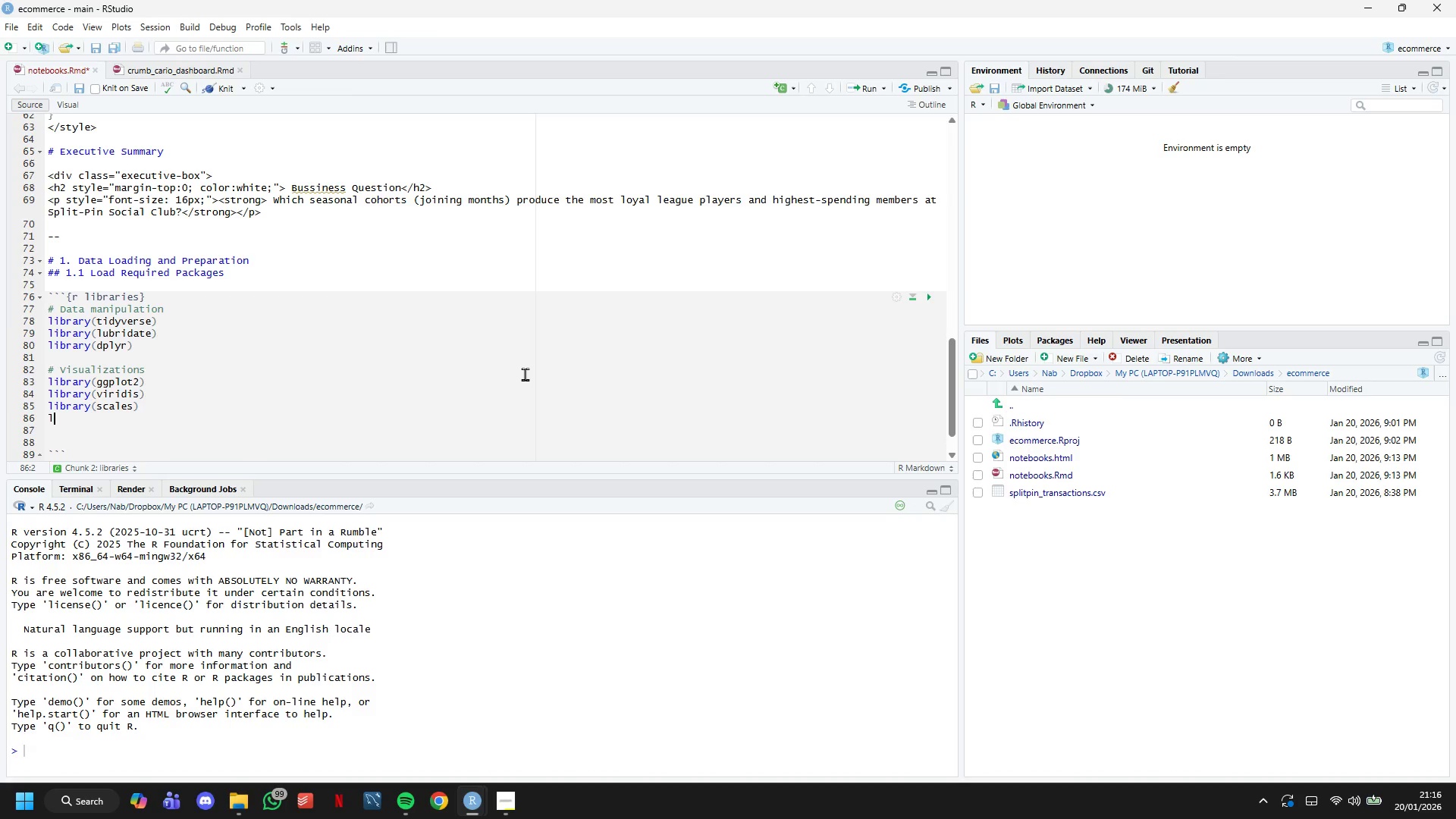 
type(library(patchwork)
 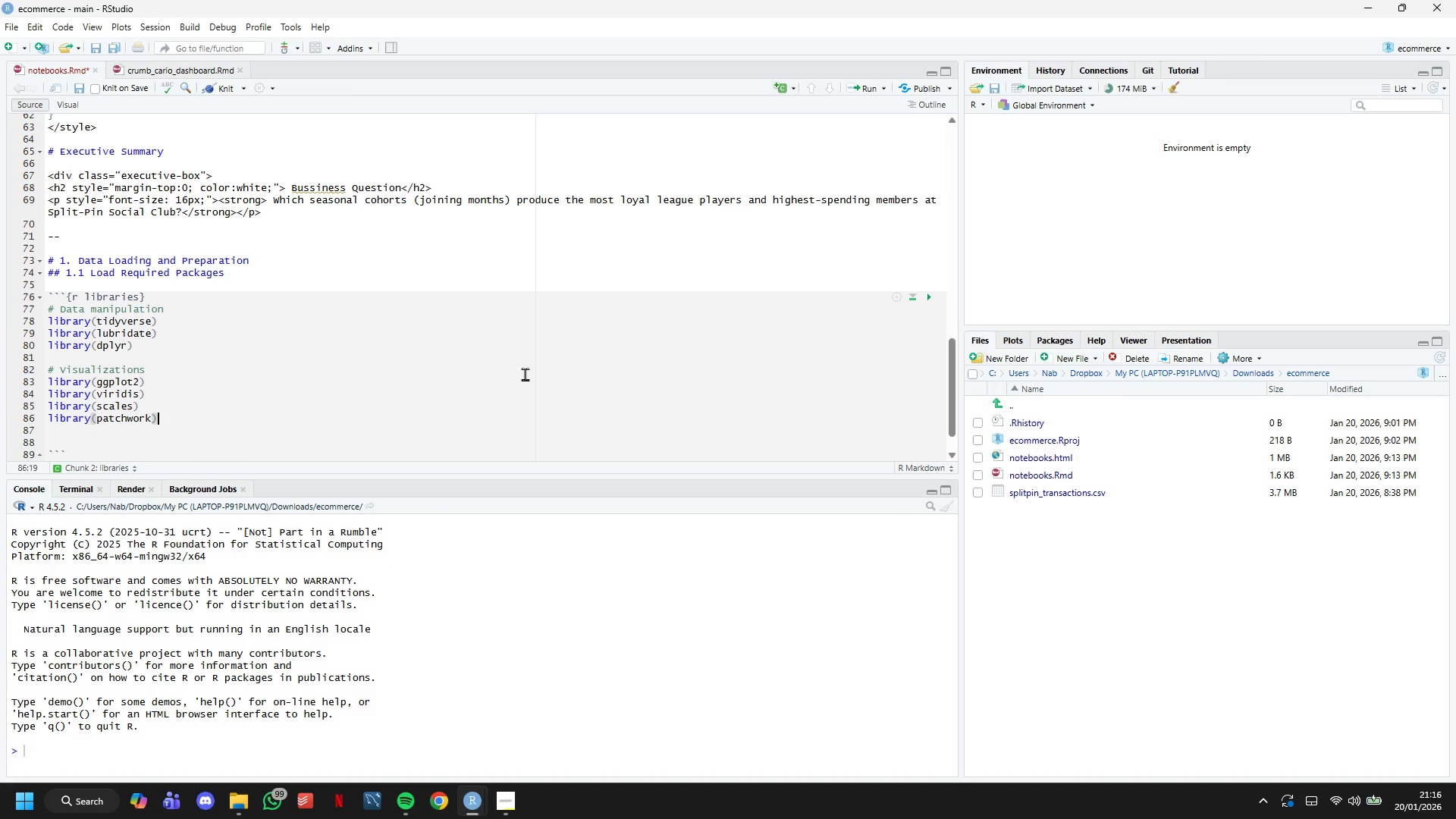 
 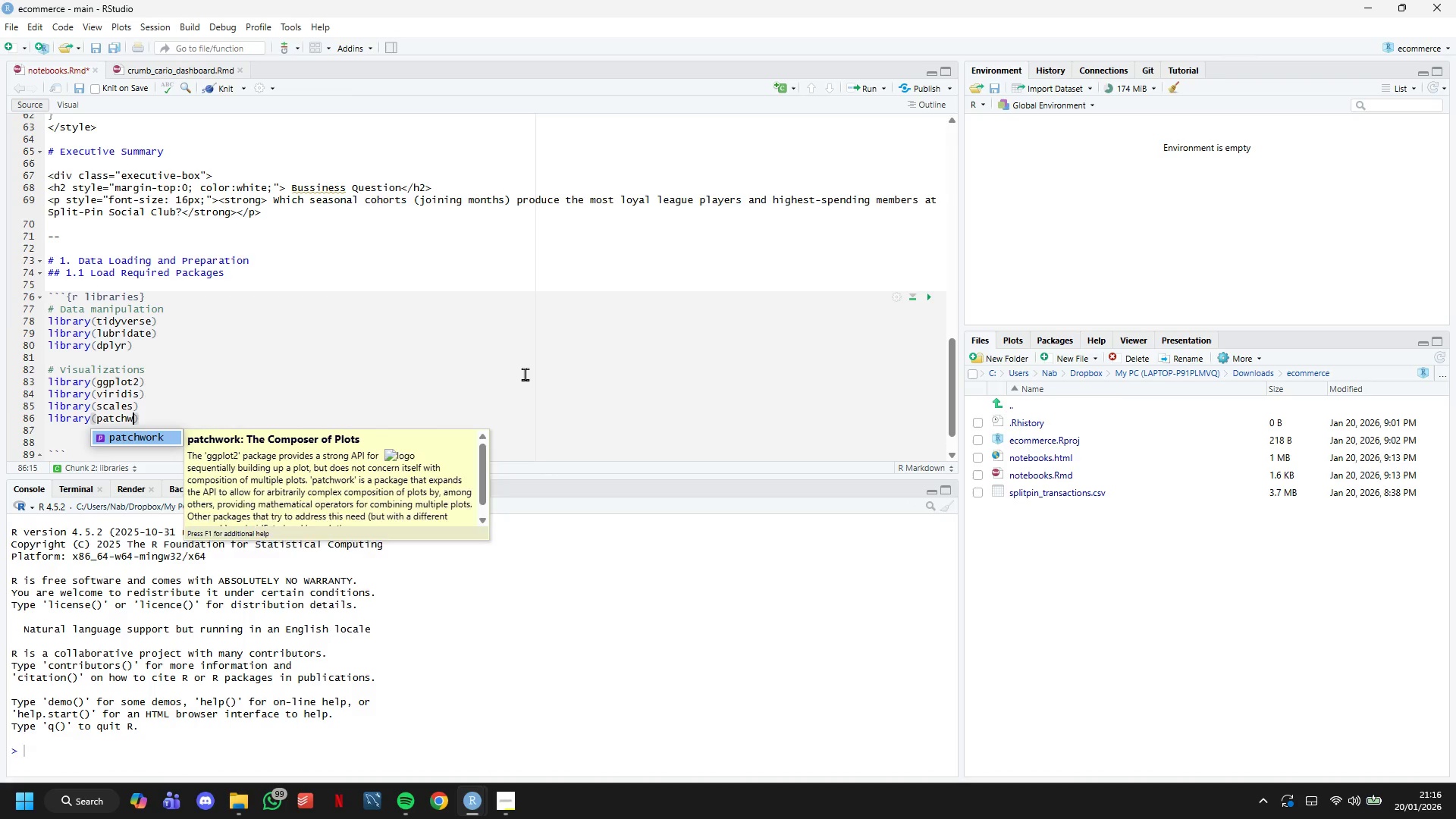 
key(ArrowRight)
 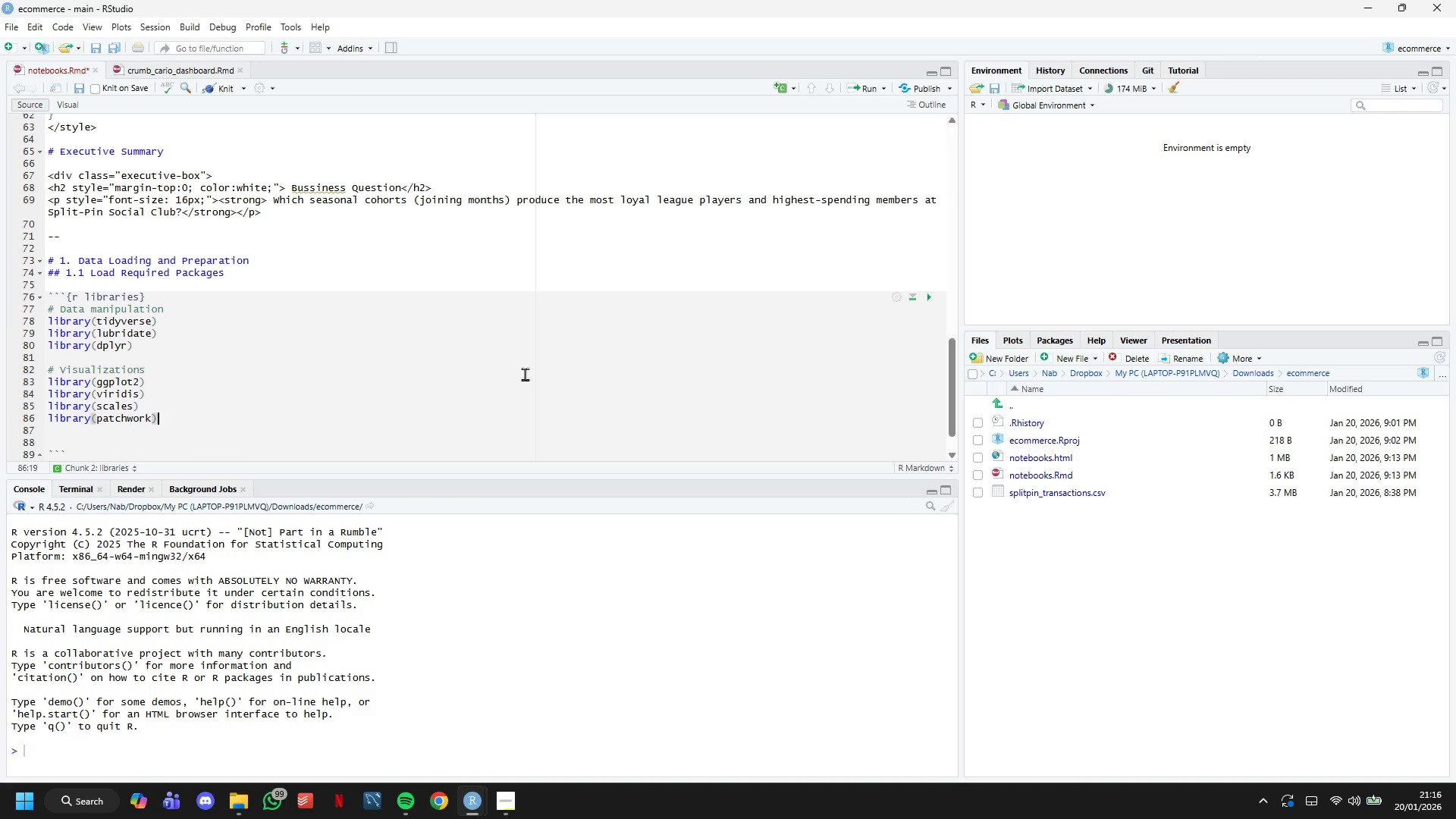 
key(Enter)
 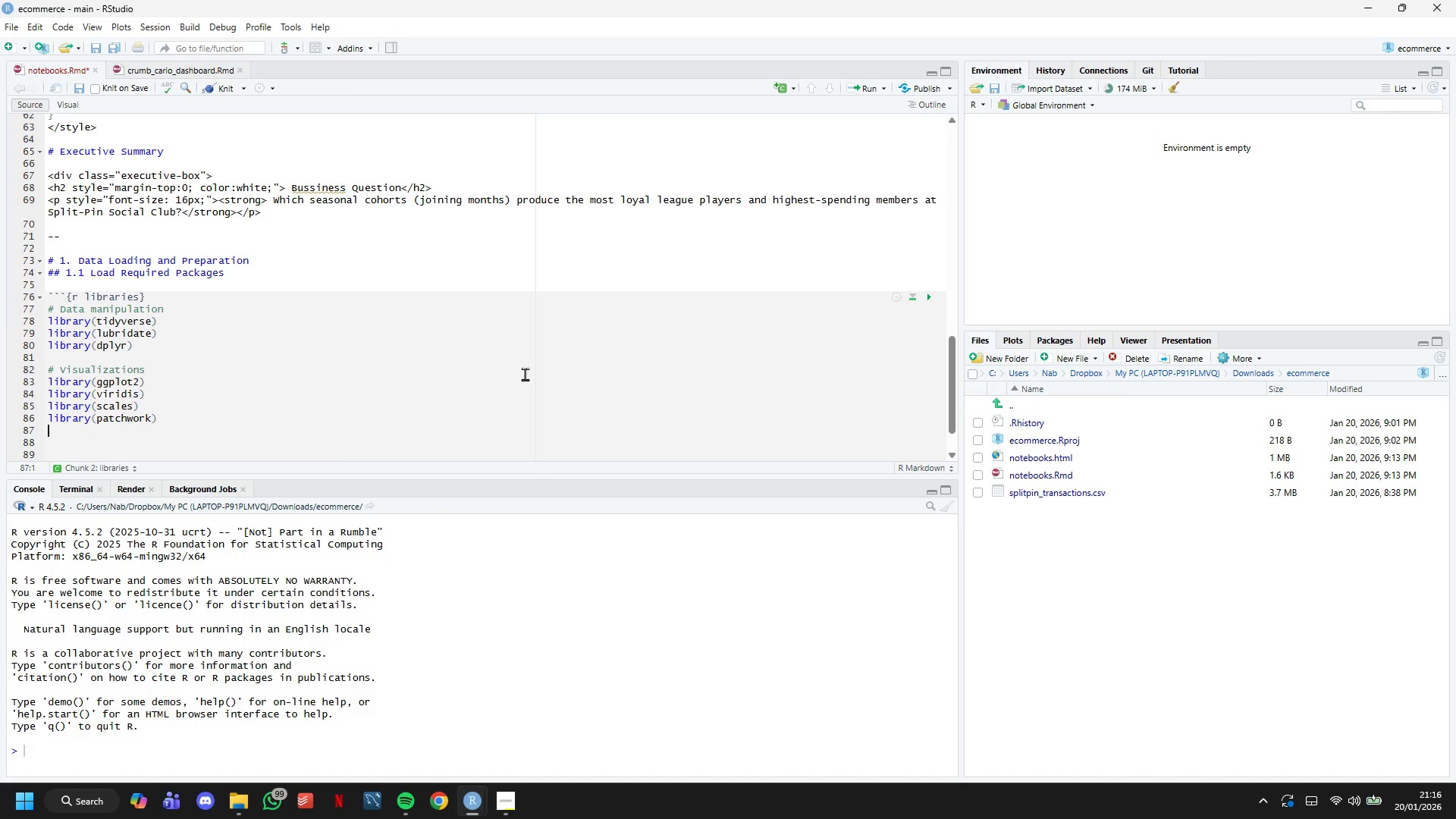 
key(Enter)
 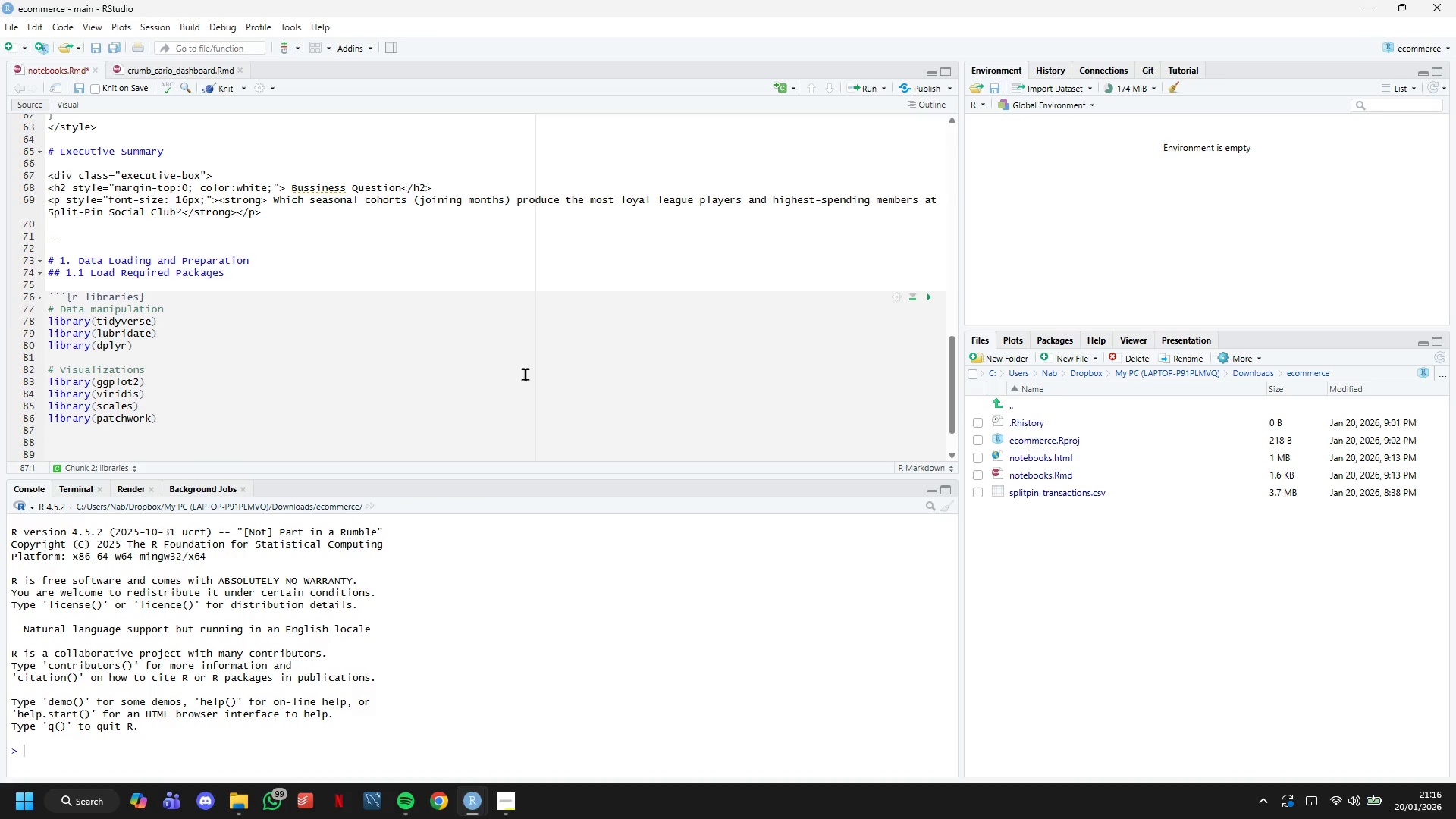 
type(# Tables)
 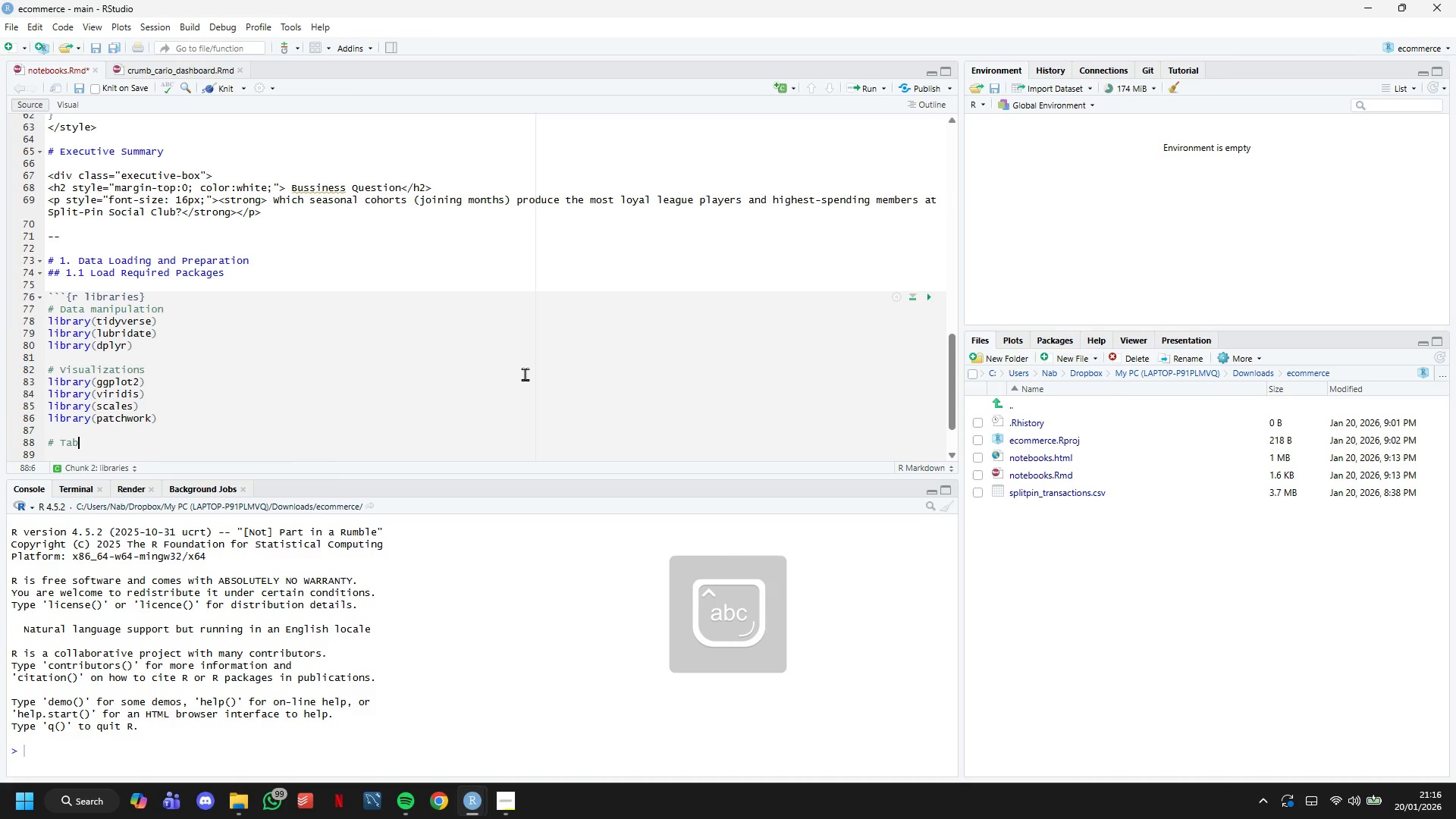 
key(Enter)
 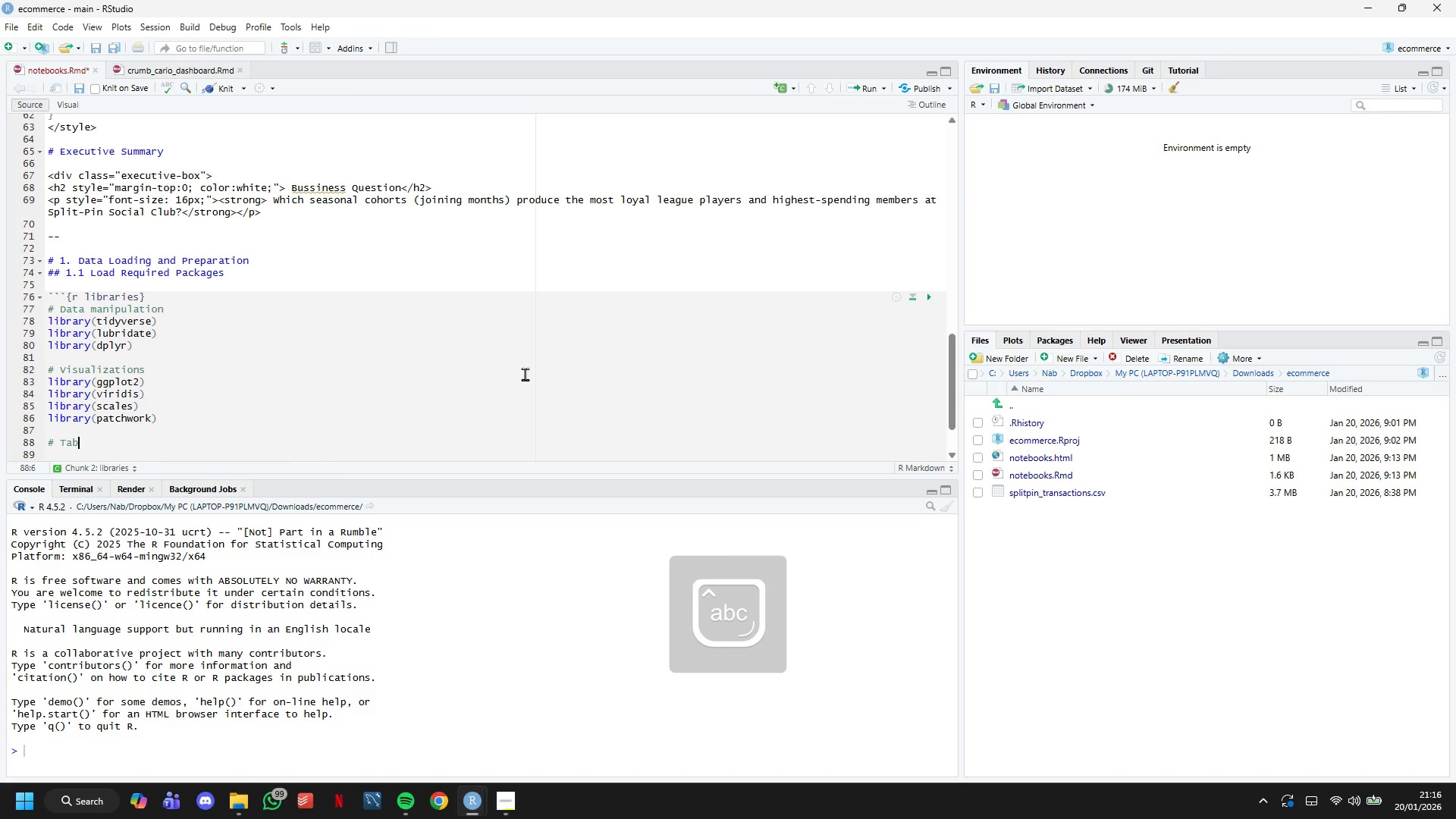 
type(library(knitr)
 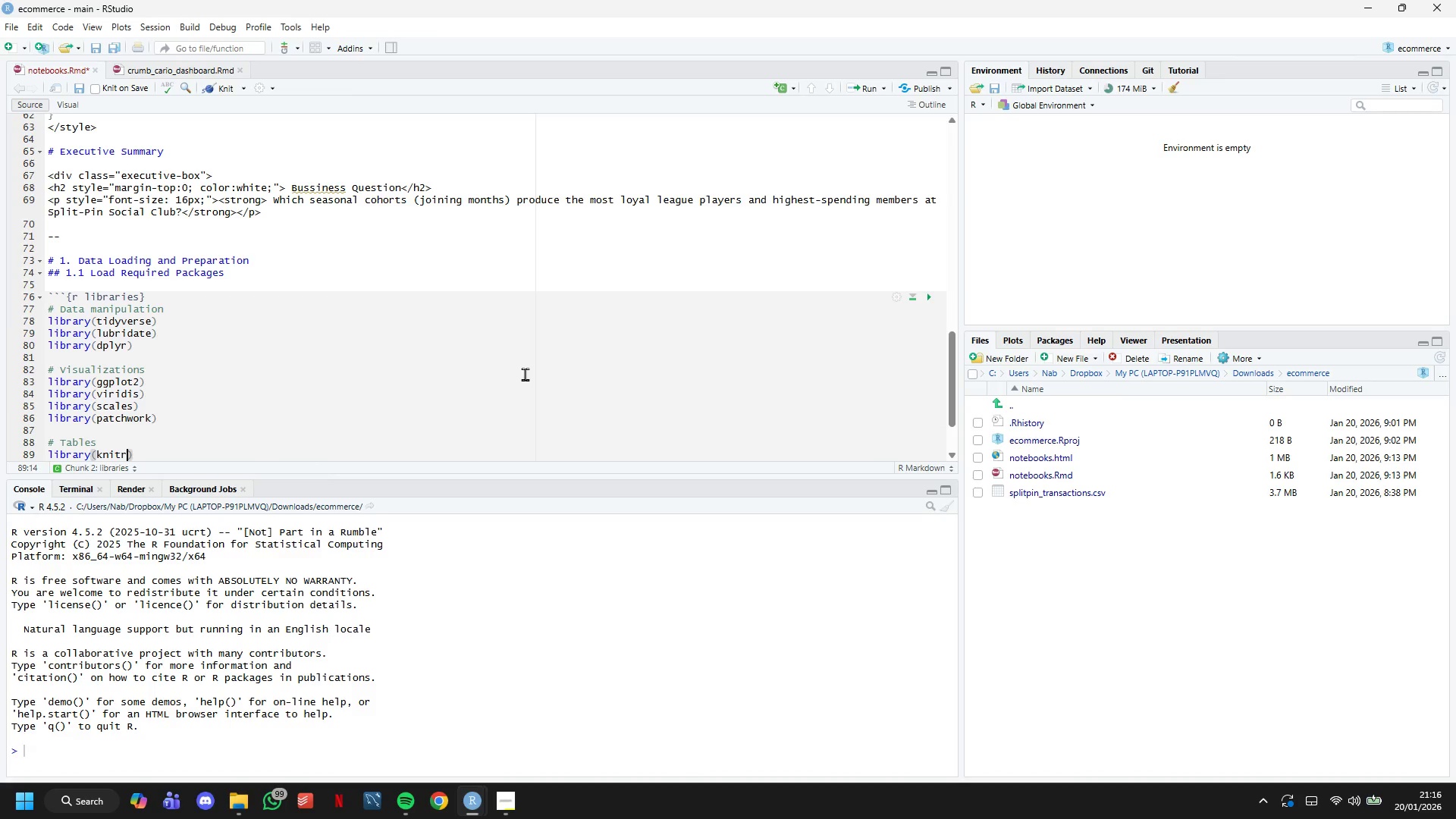 
 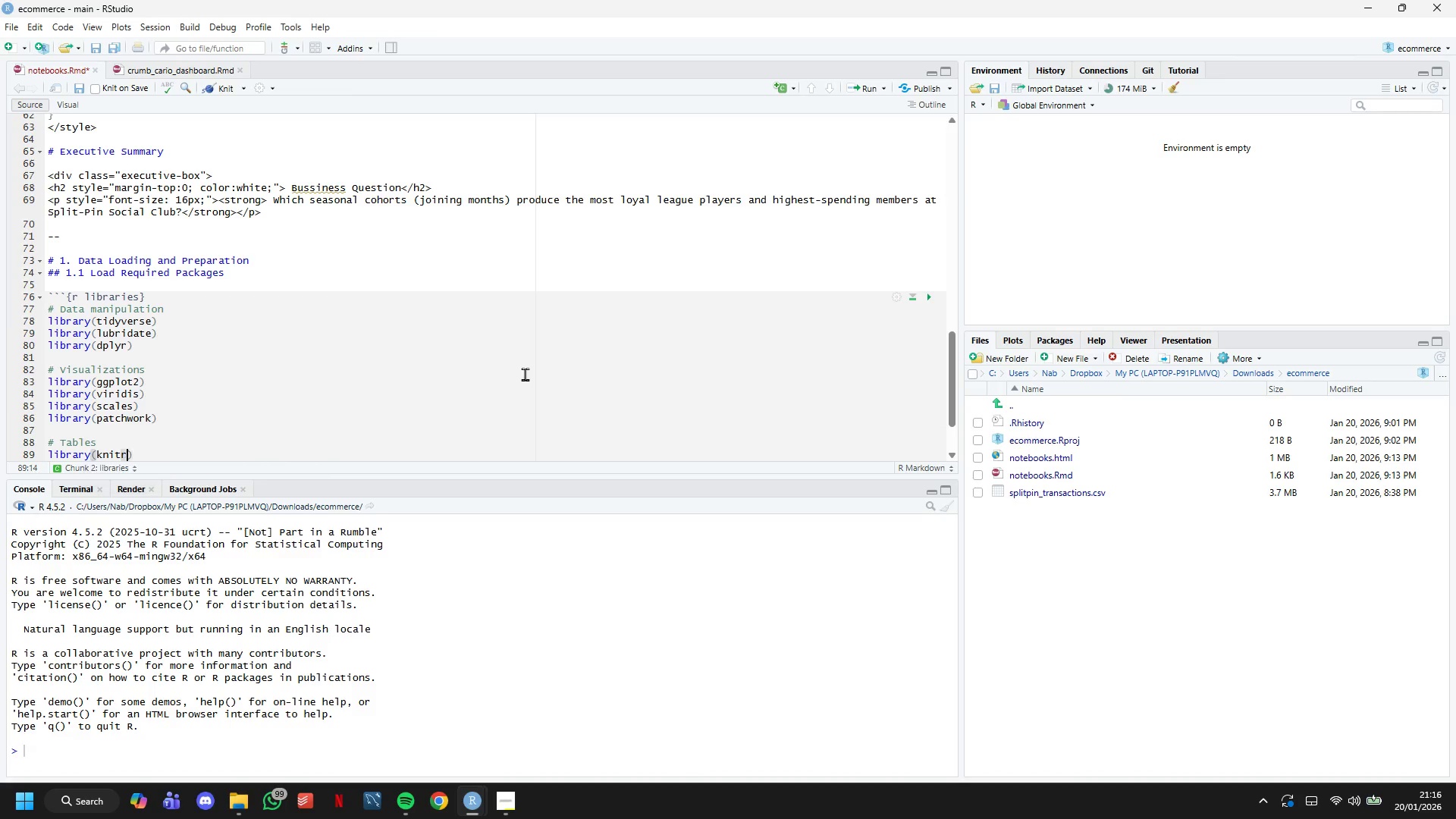 
hold_key(key=ShiftLeft, duration=0.38)
 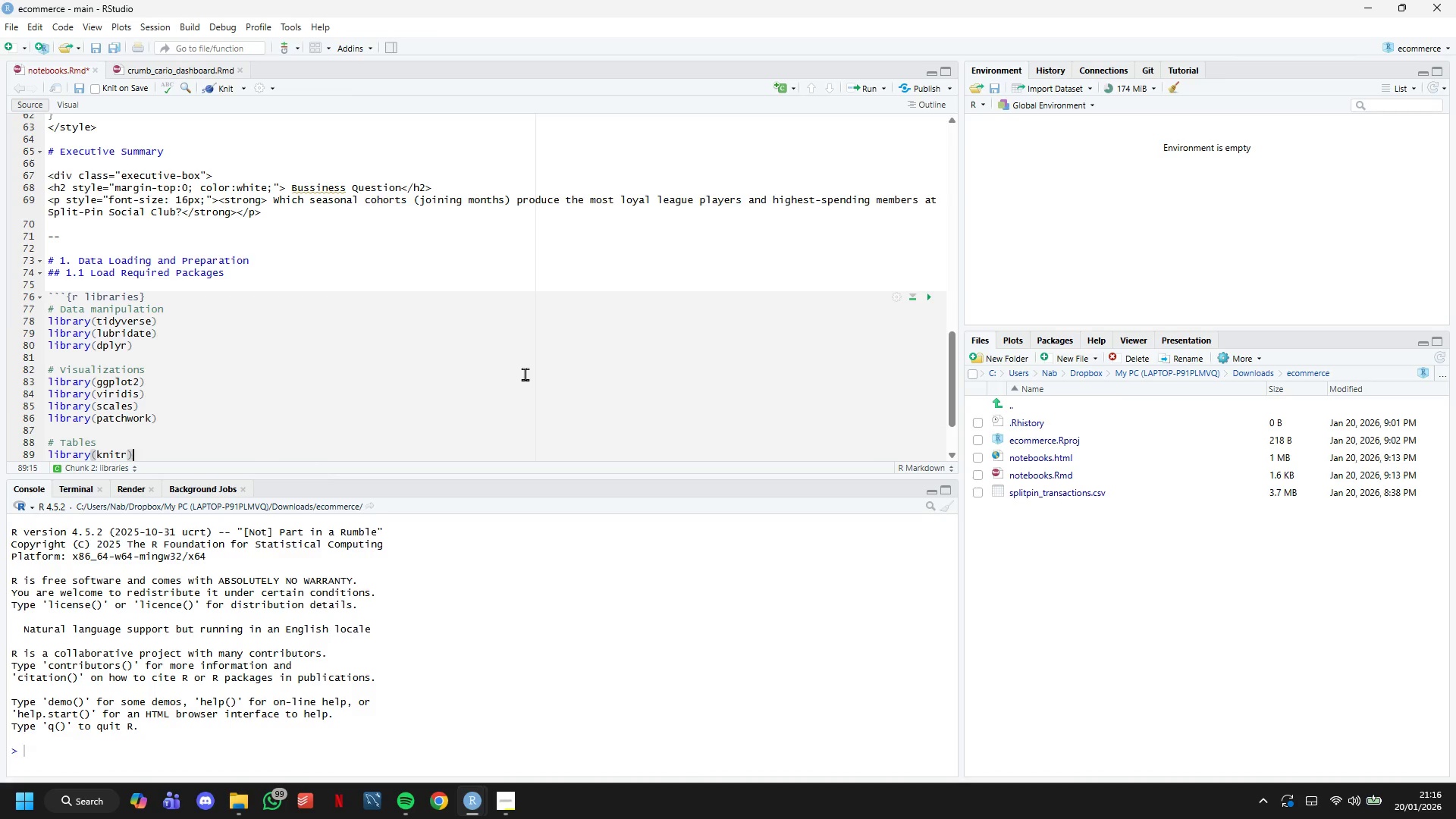 
key(ArrowRight)
 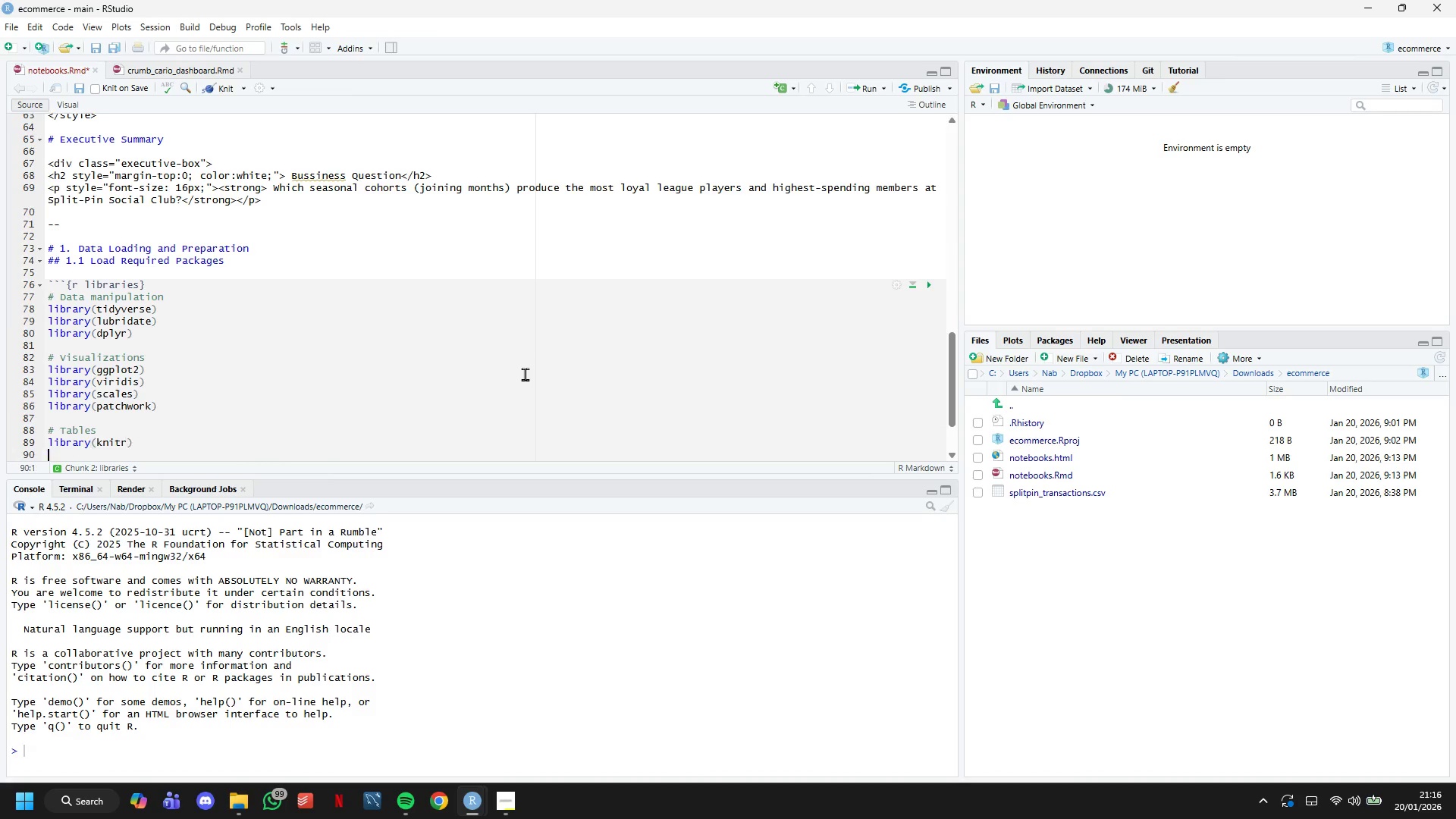 
key(Enter)
 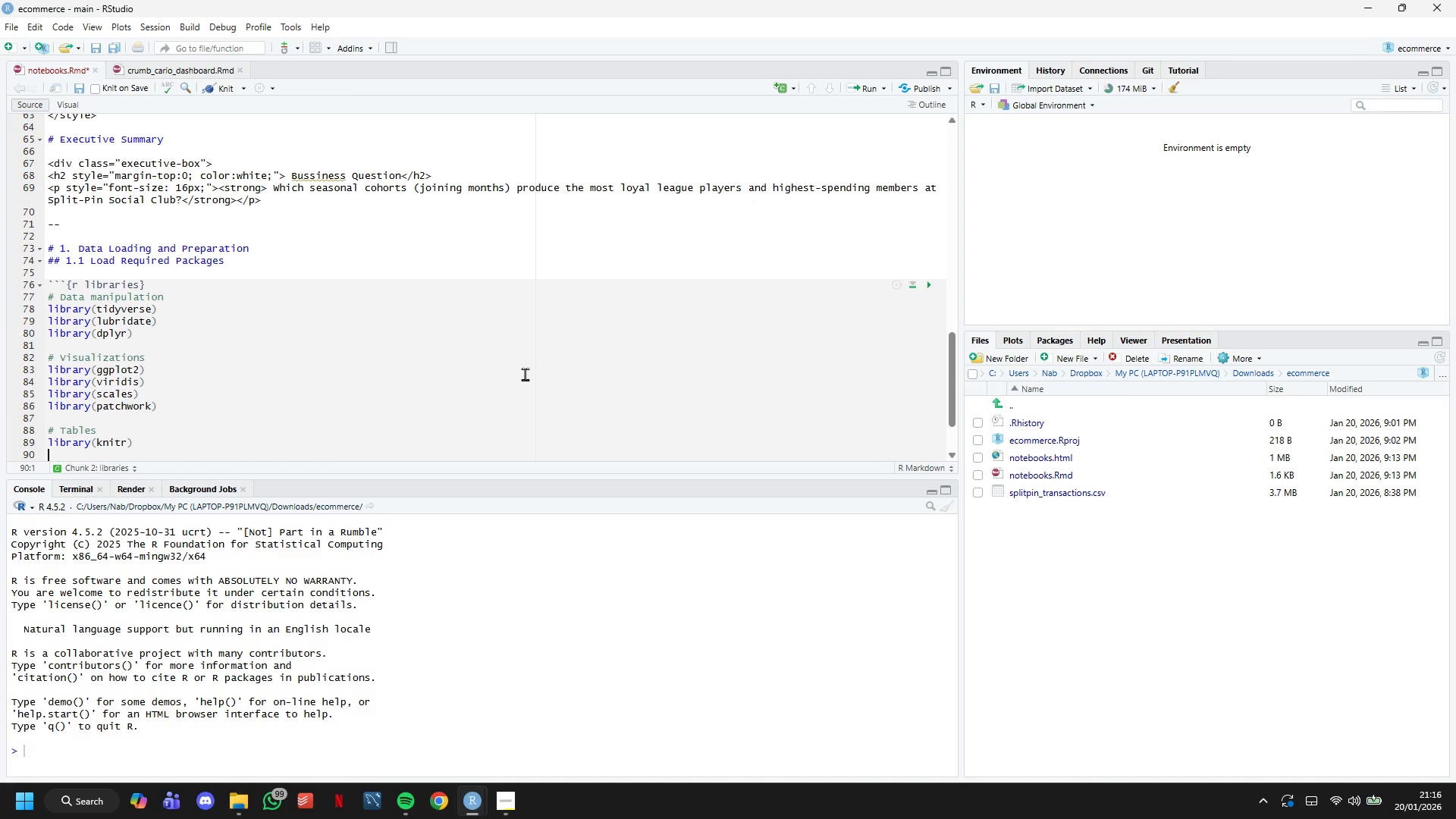 
type(library(kableExtra)
 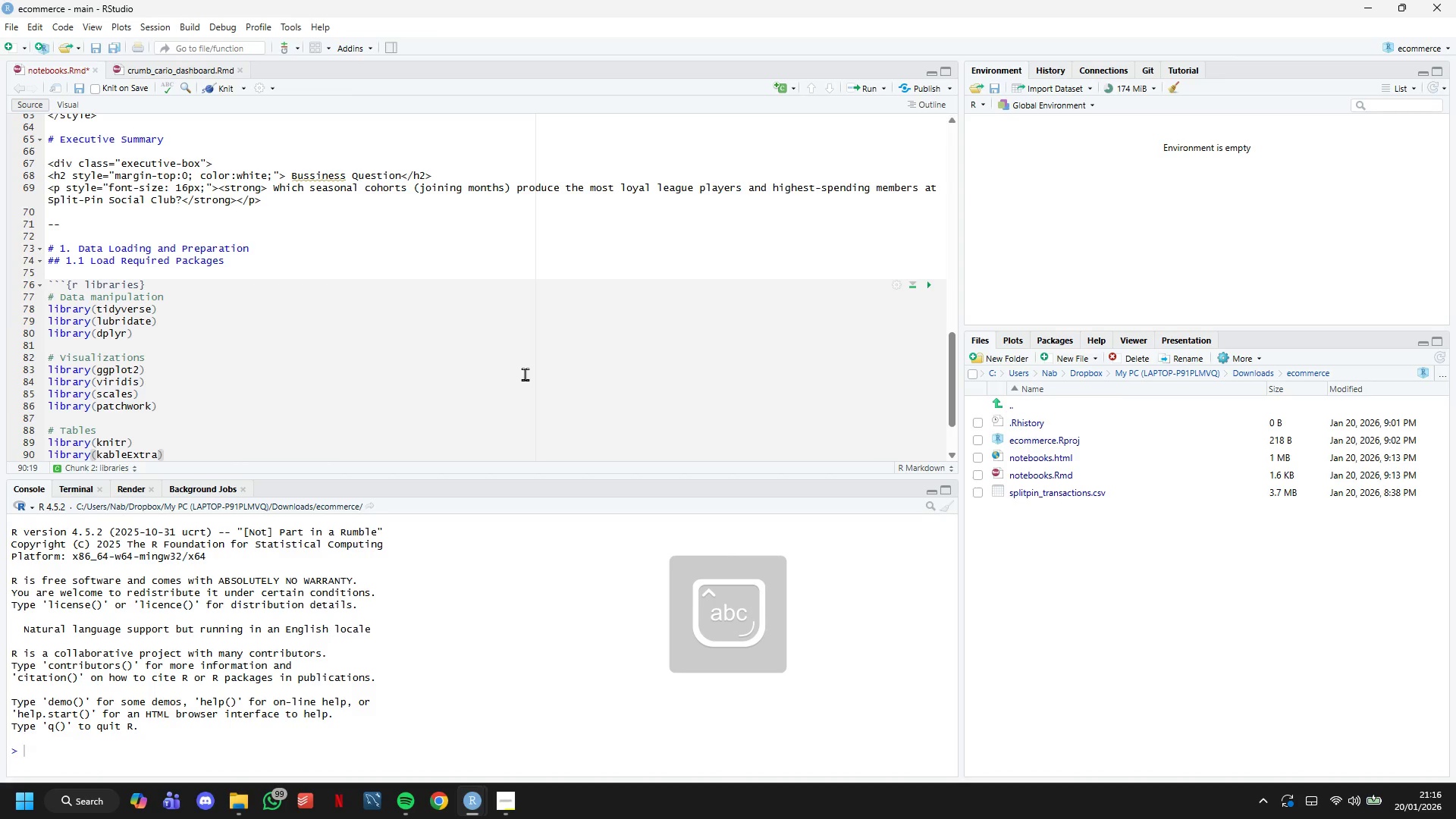 
key(ArrowRight)
 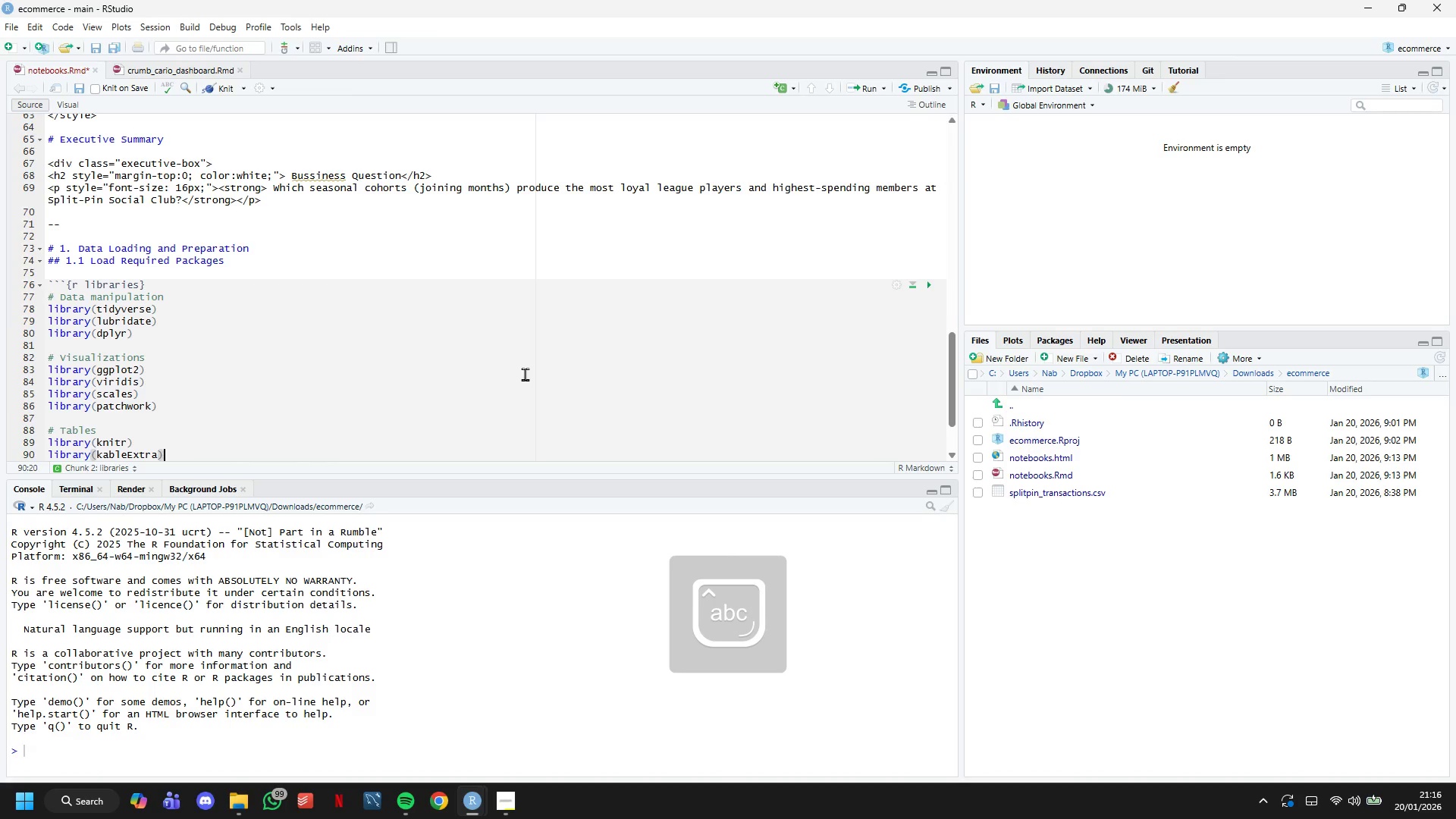 
key(ArrowDown)
 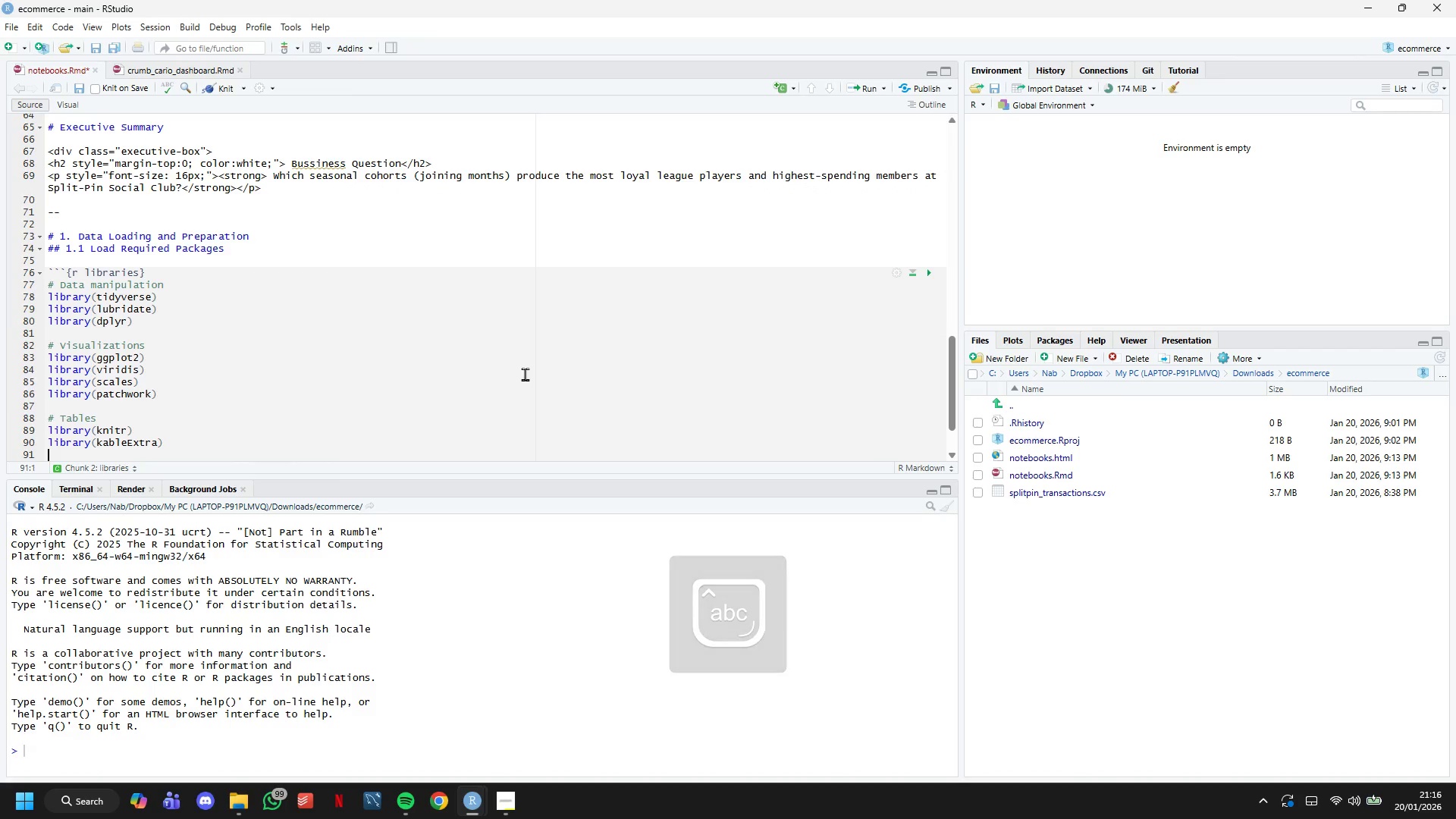 
key(ArrowDown)
 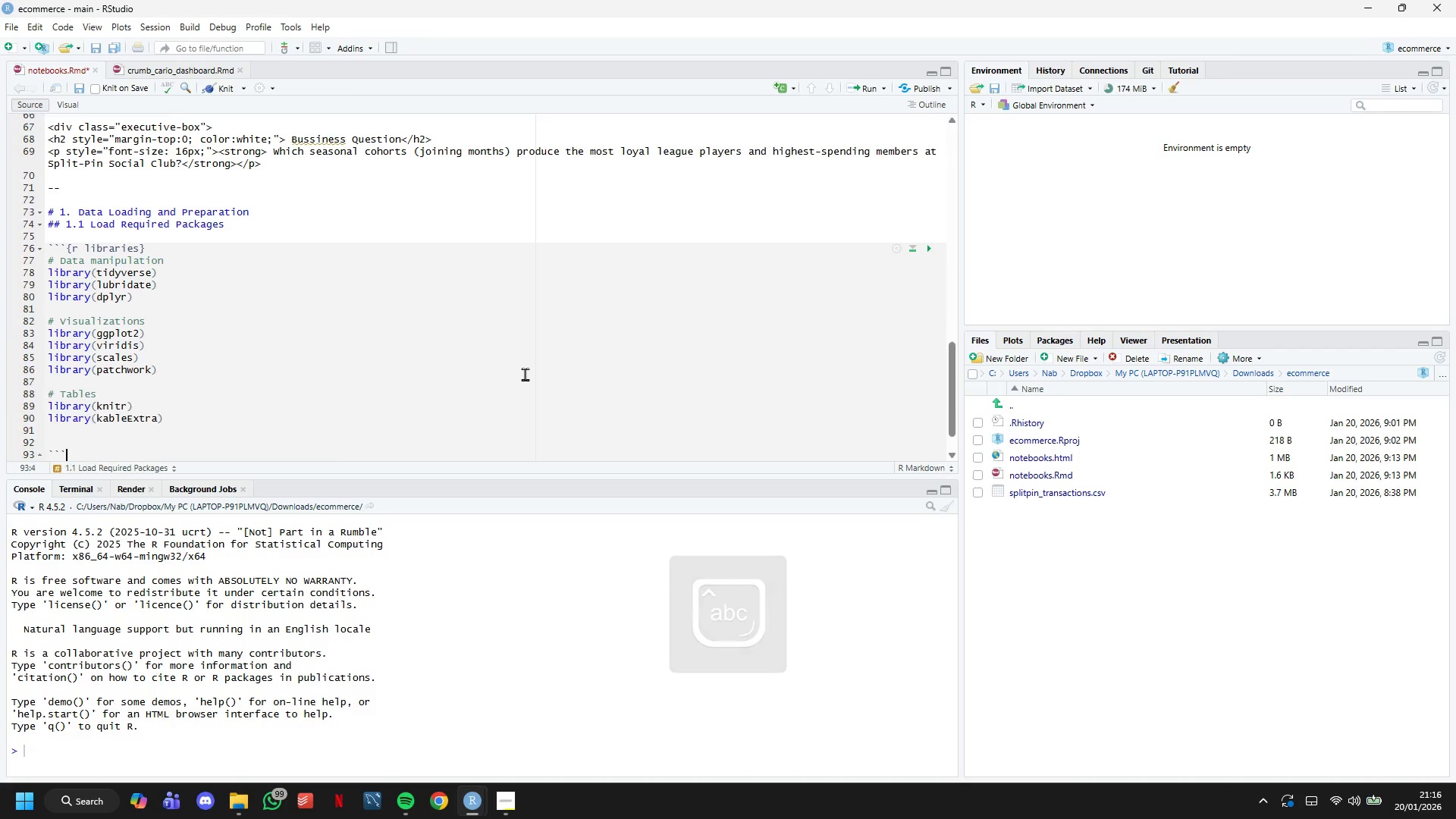 
key(ArrowDown)
 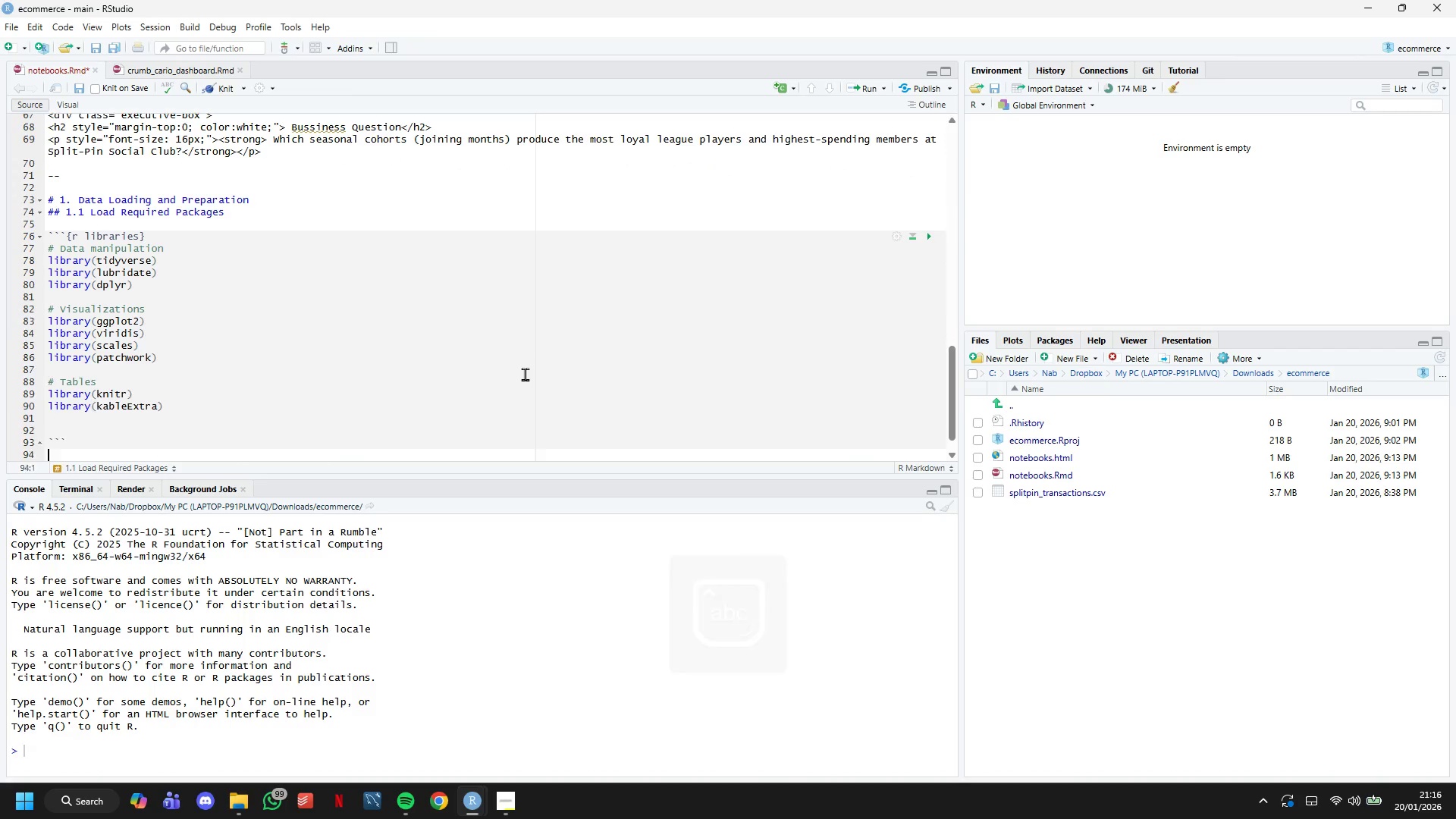 
key(ArrowDown)
 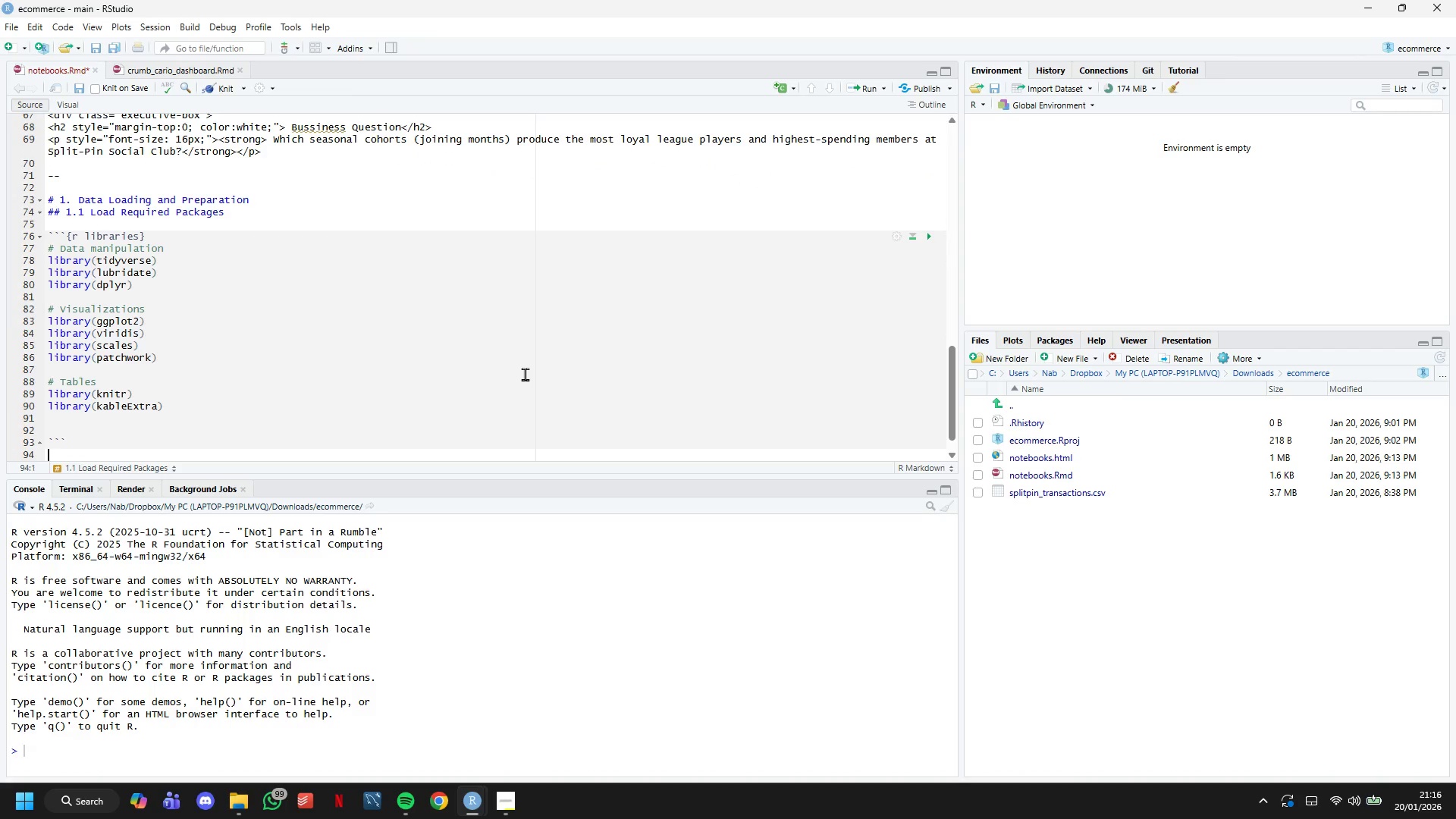 
key(ArrowUp)
 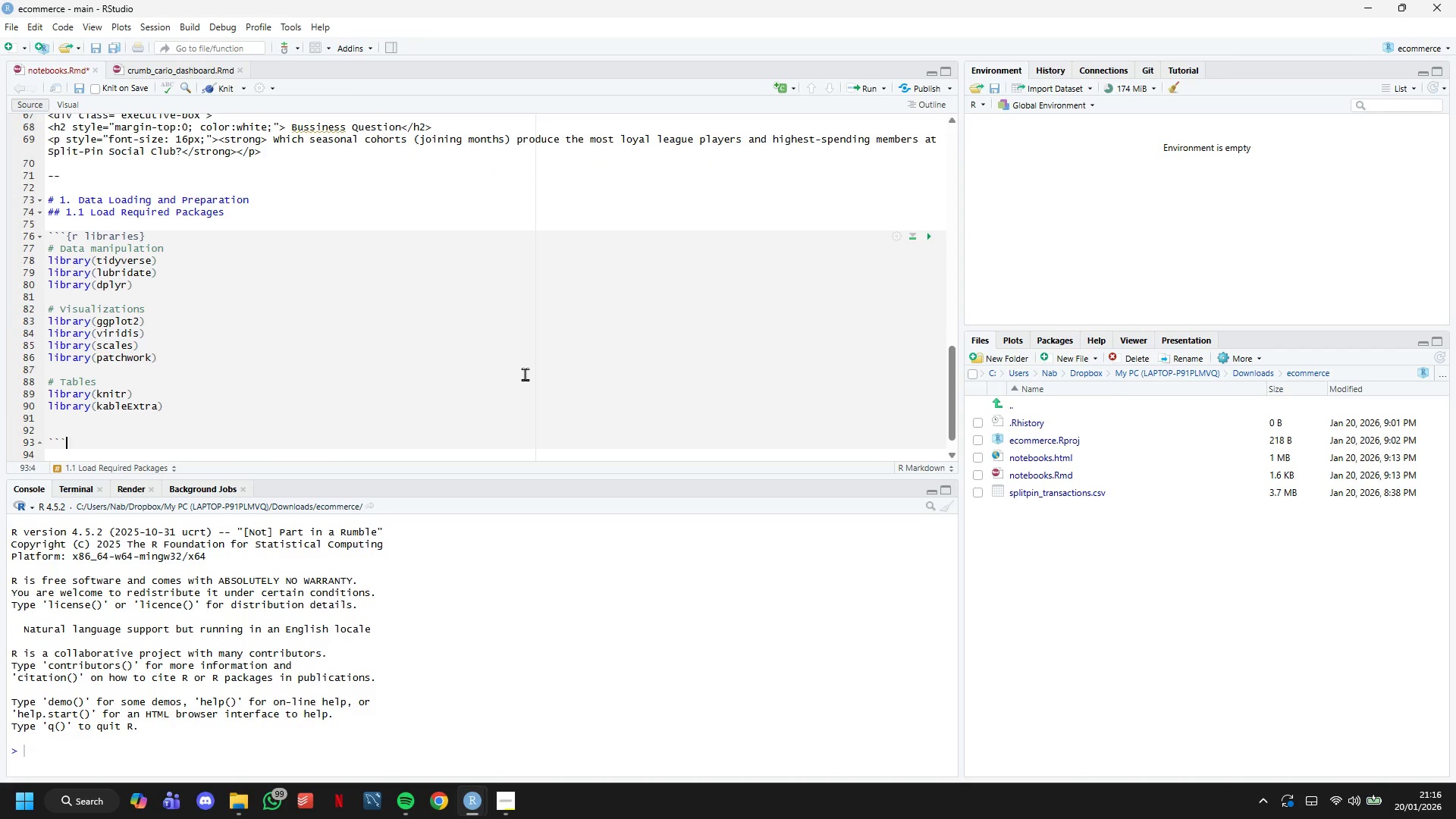 
key(ArrowUp)
 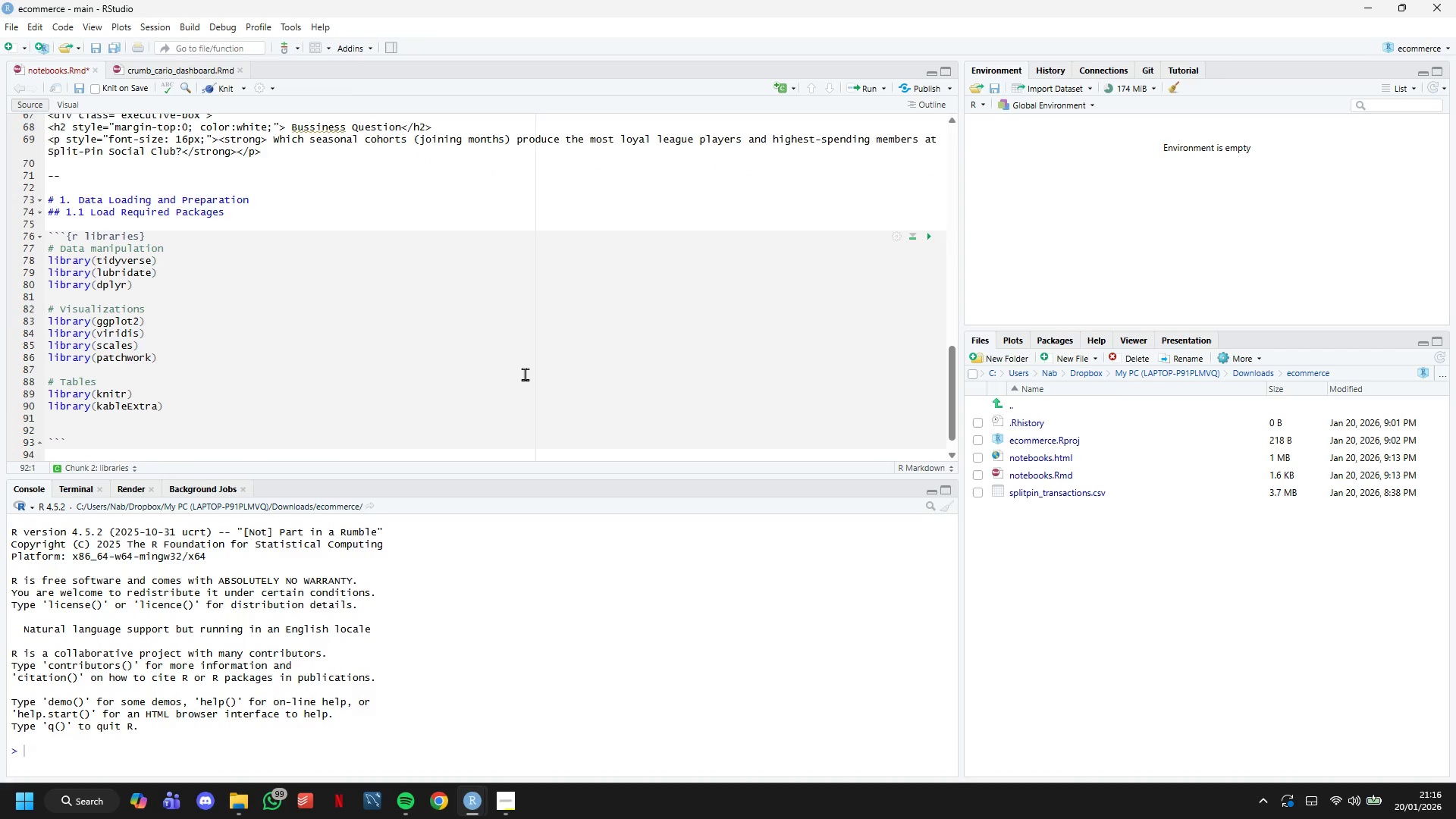 
type(cat("Packages loaded succesfullu)
key(Backspace)
type(y)
 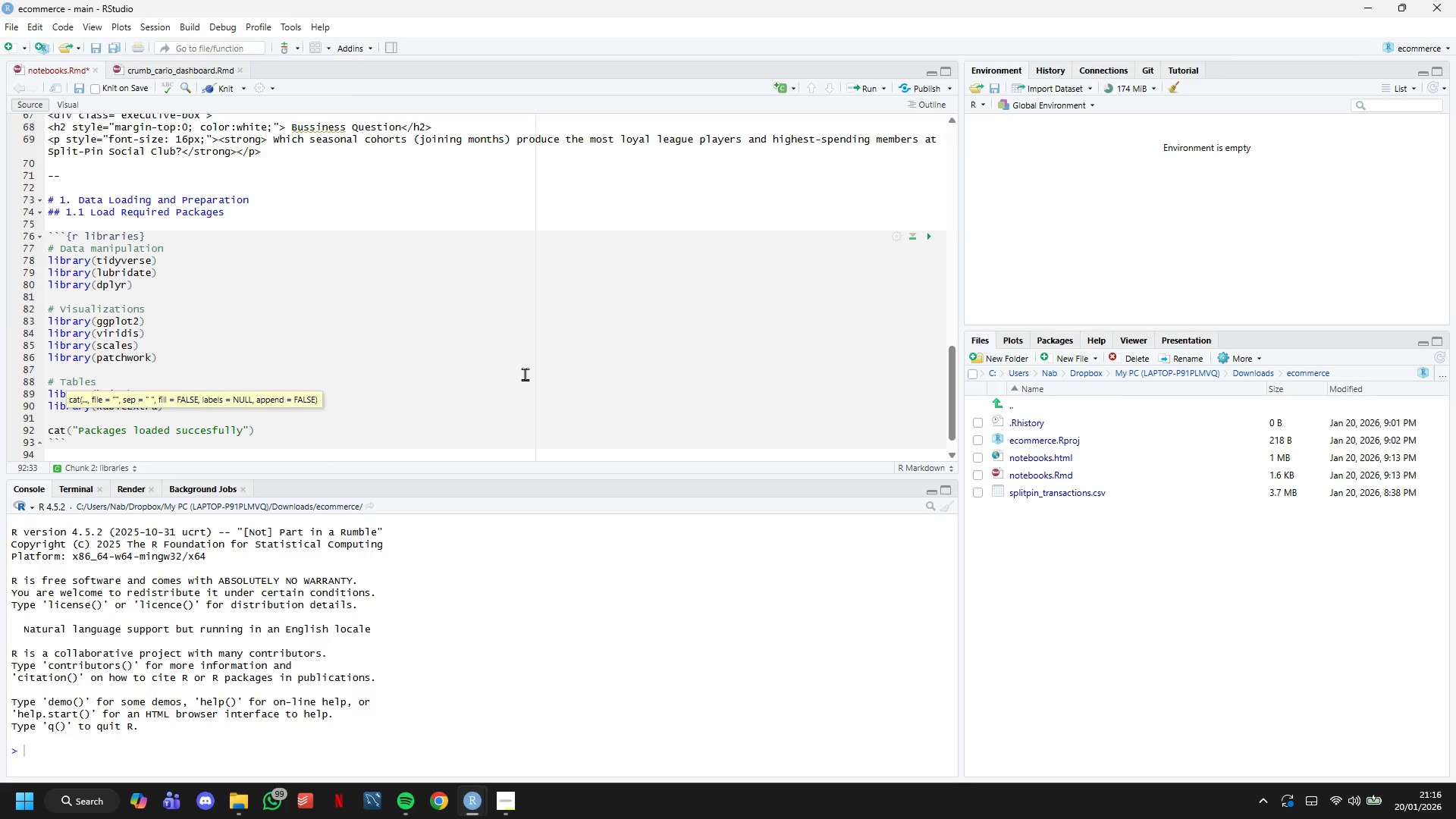 
wait(5.34)
 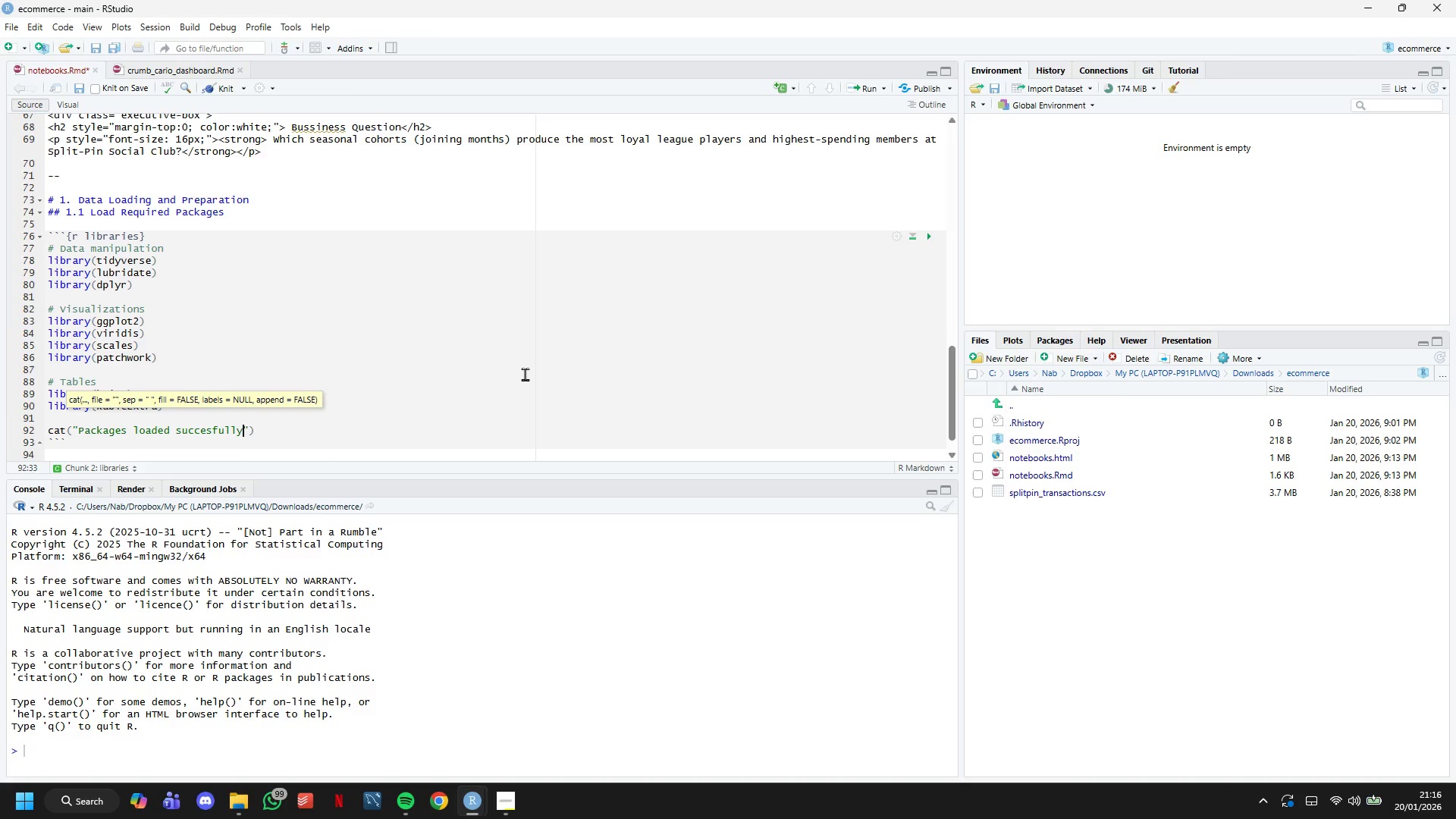 
left_click([489, 748])
 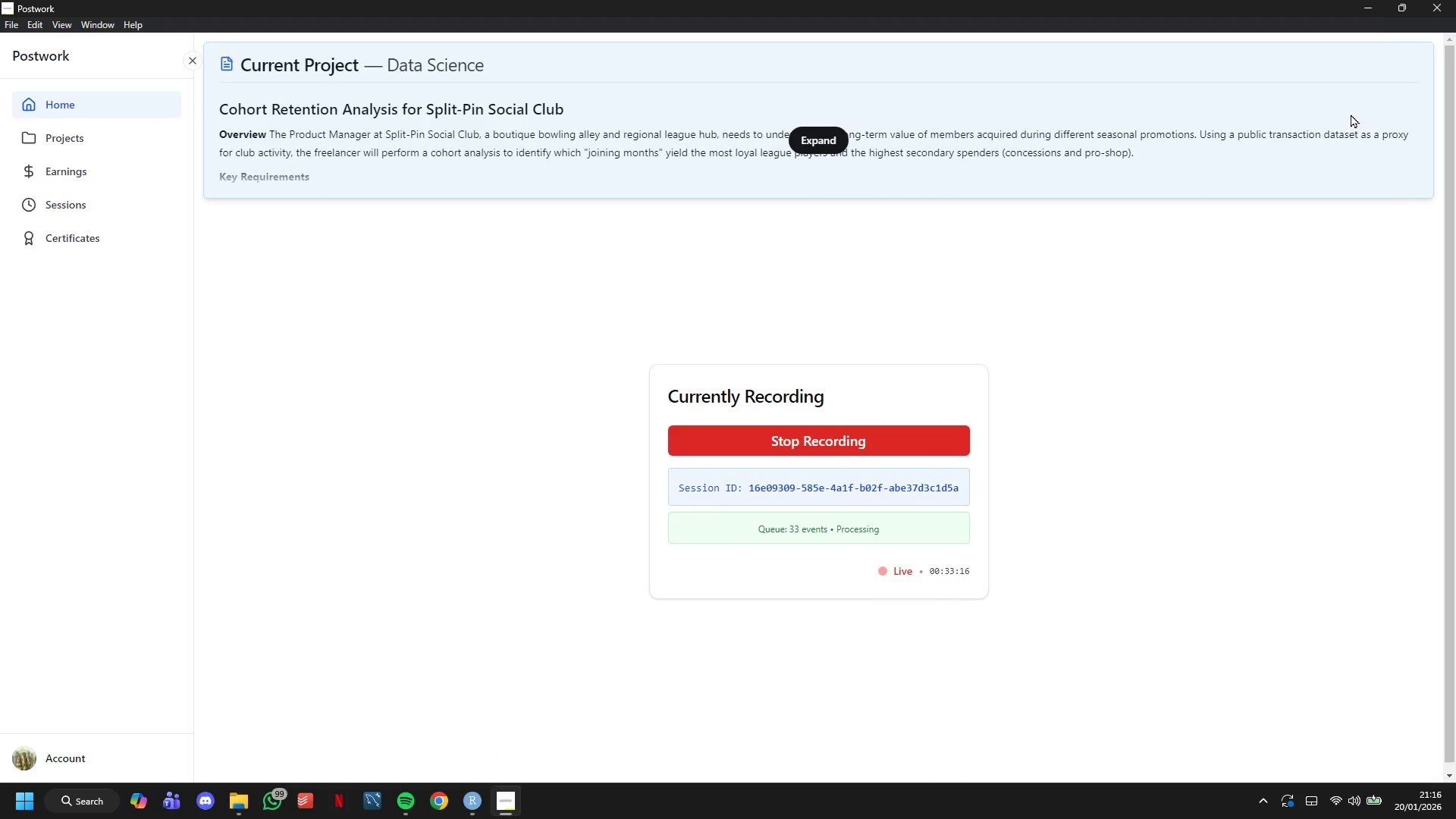 
left_click([1376, 9])
 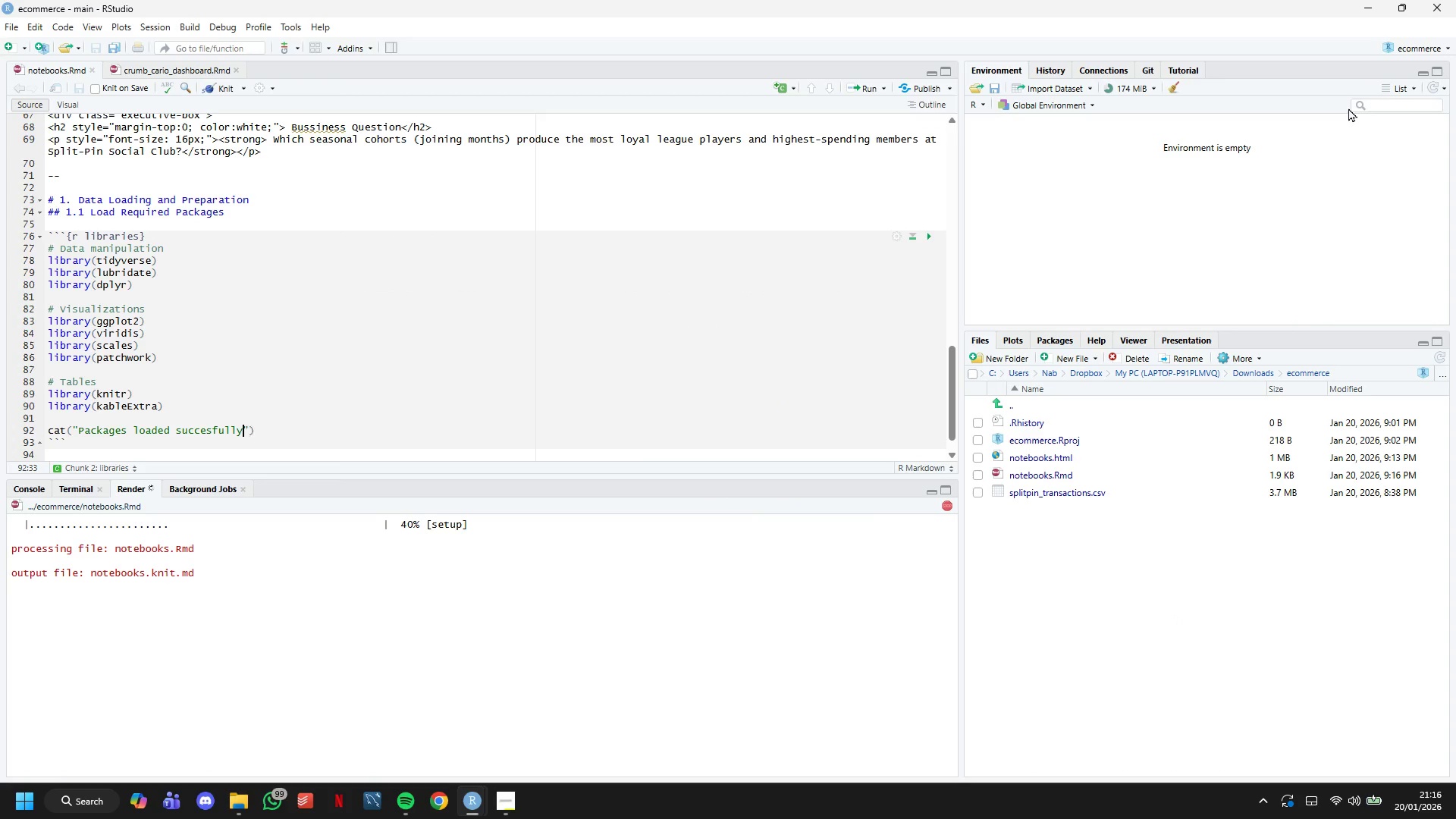 
mouse_move([1232, 303])
 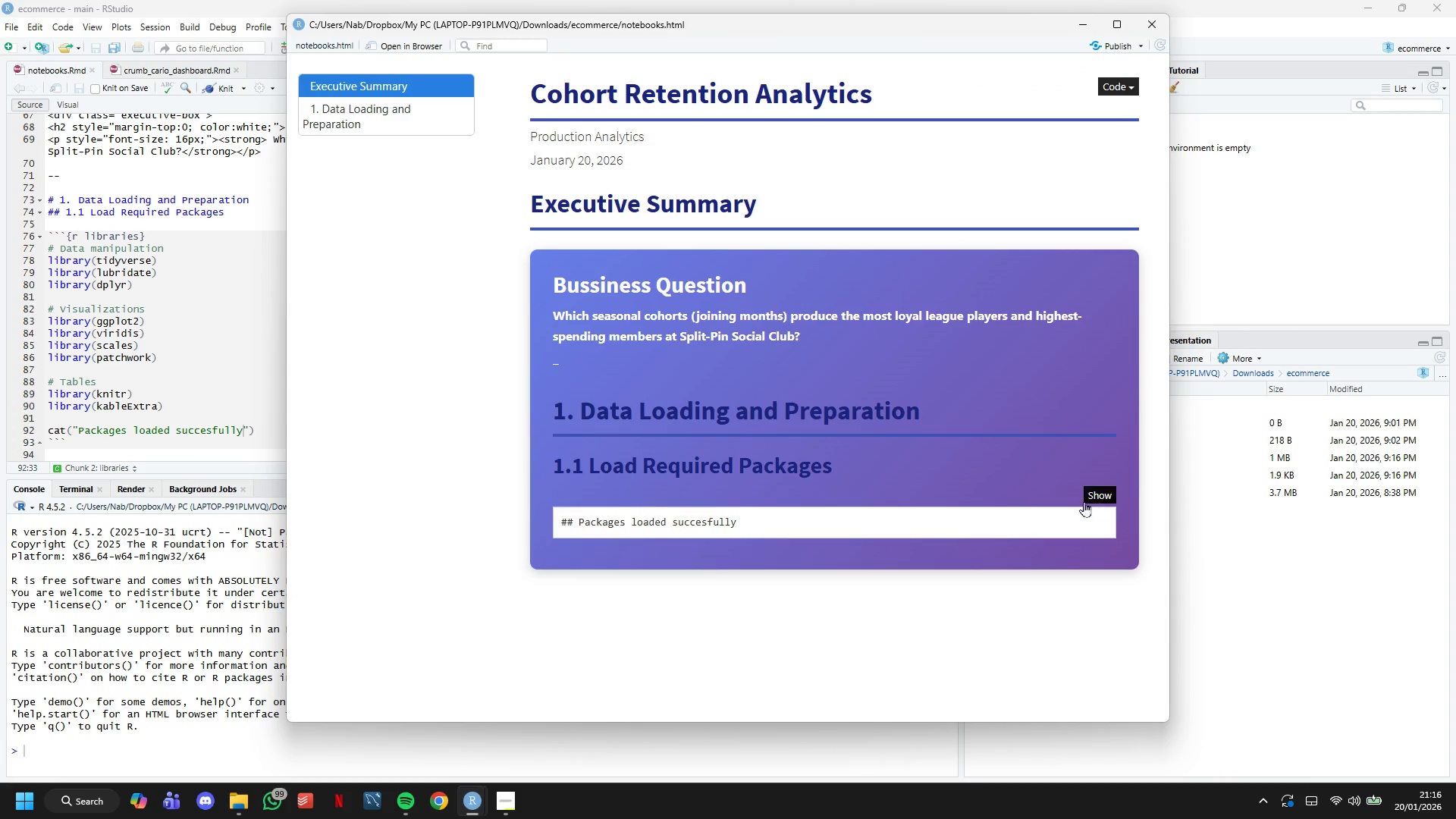 
scroll: coordinate [902, 488], scroll_direction: up, amount: 1.0
 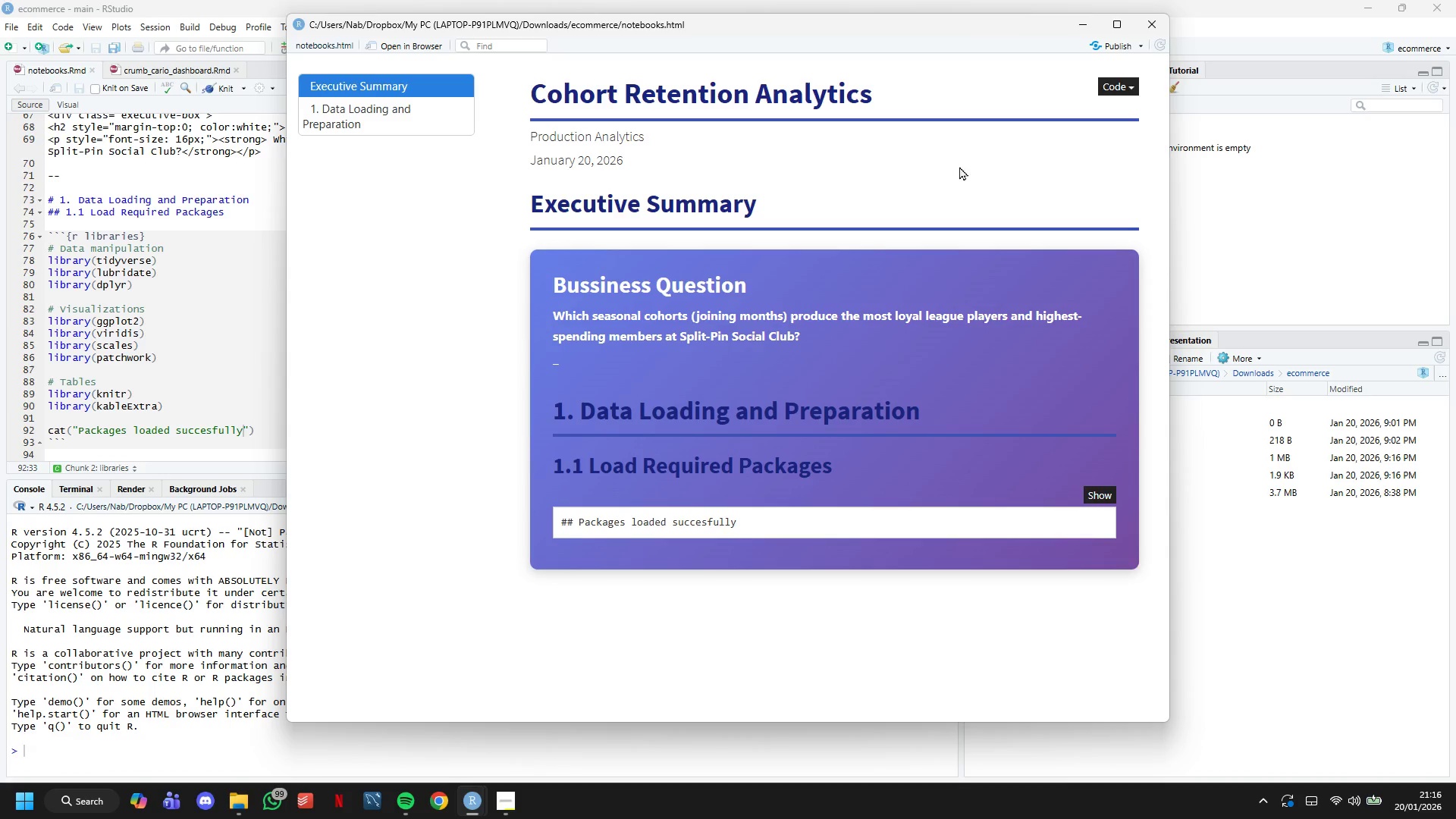 
left_click([1080, 25])
 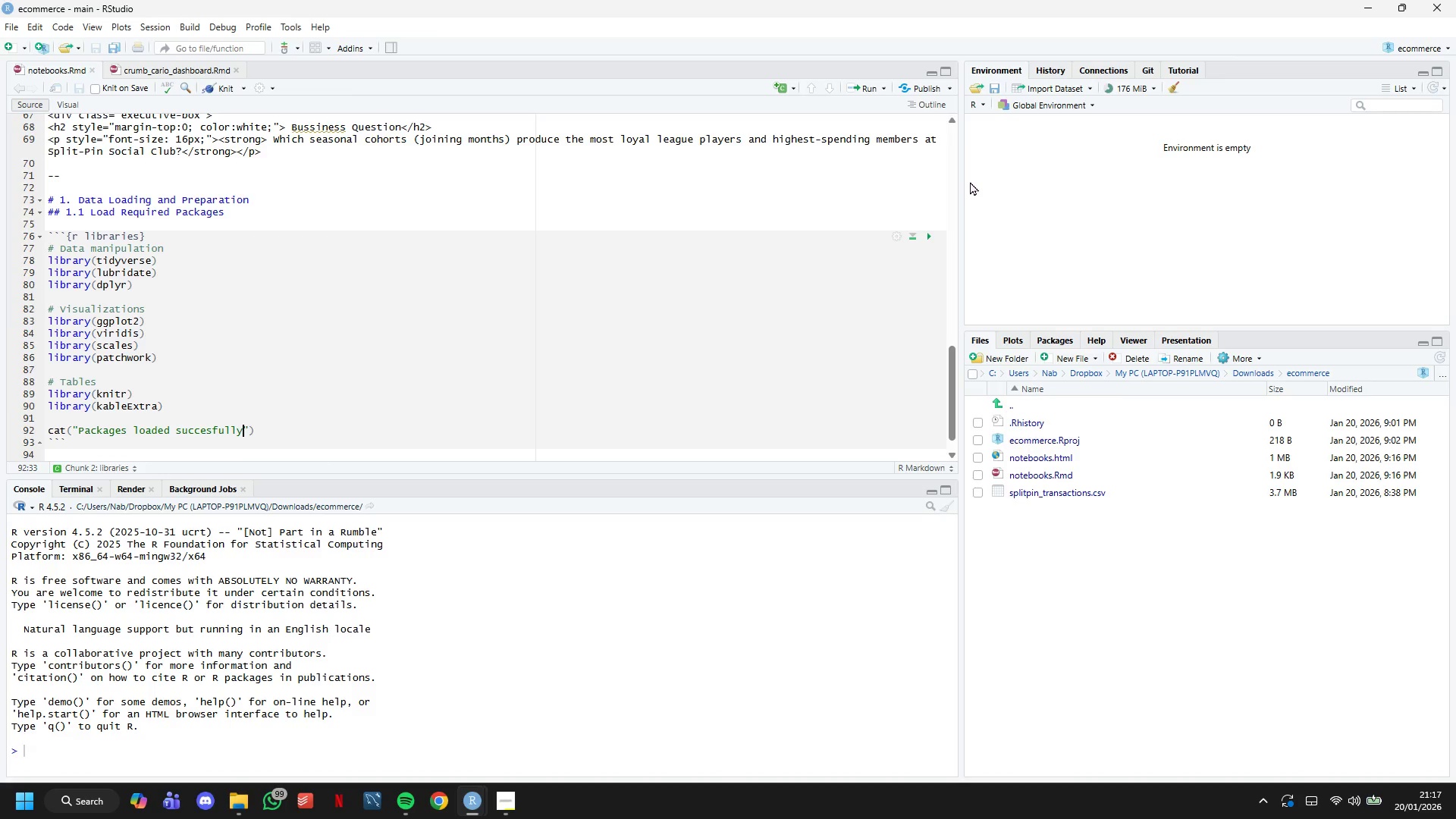 
wait(16.36)
 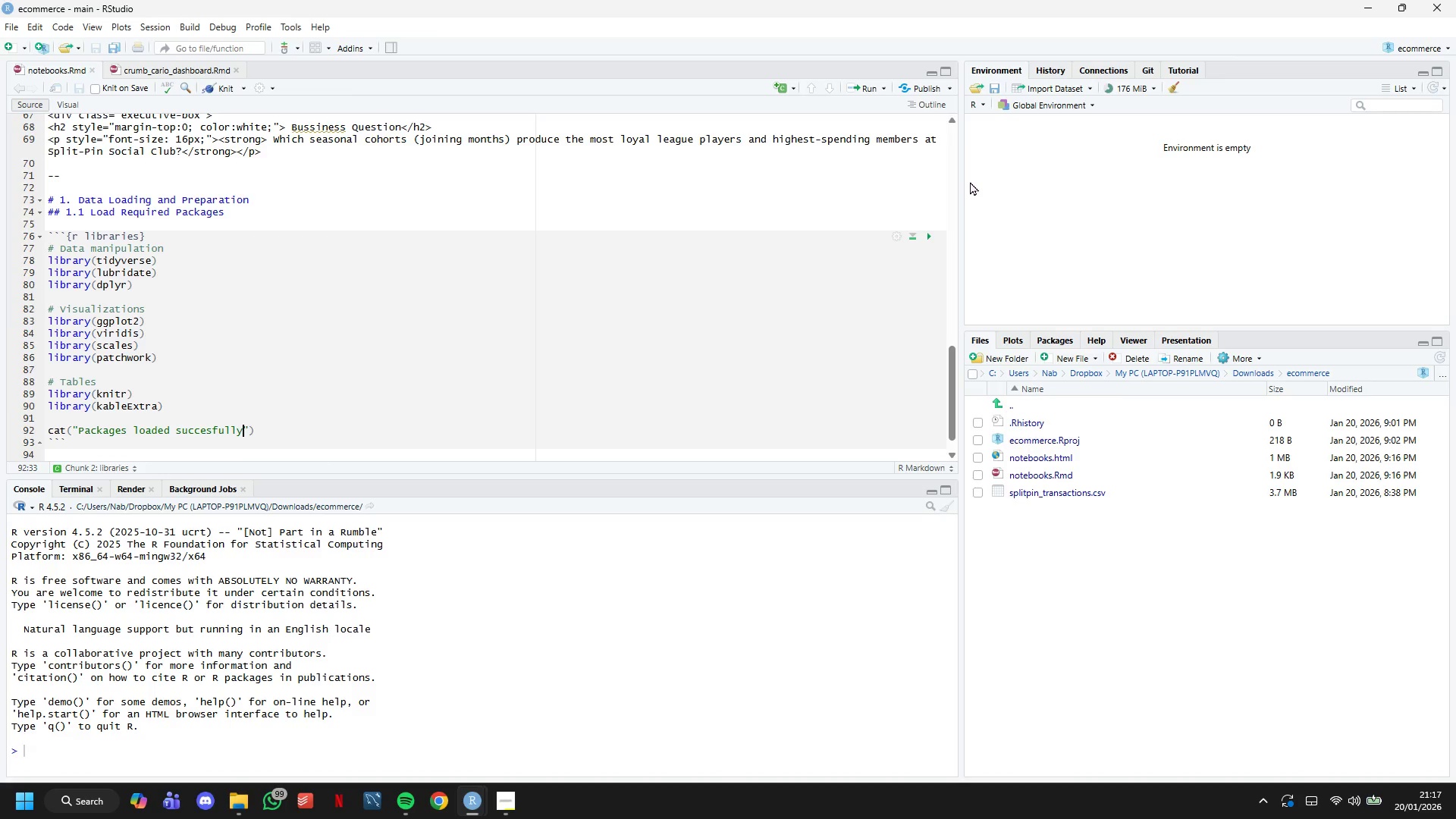 
scroll: coordinate [160, 358], scroll_direction: down, amount: 3.0
 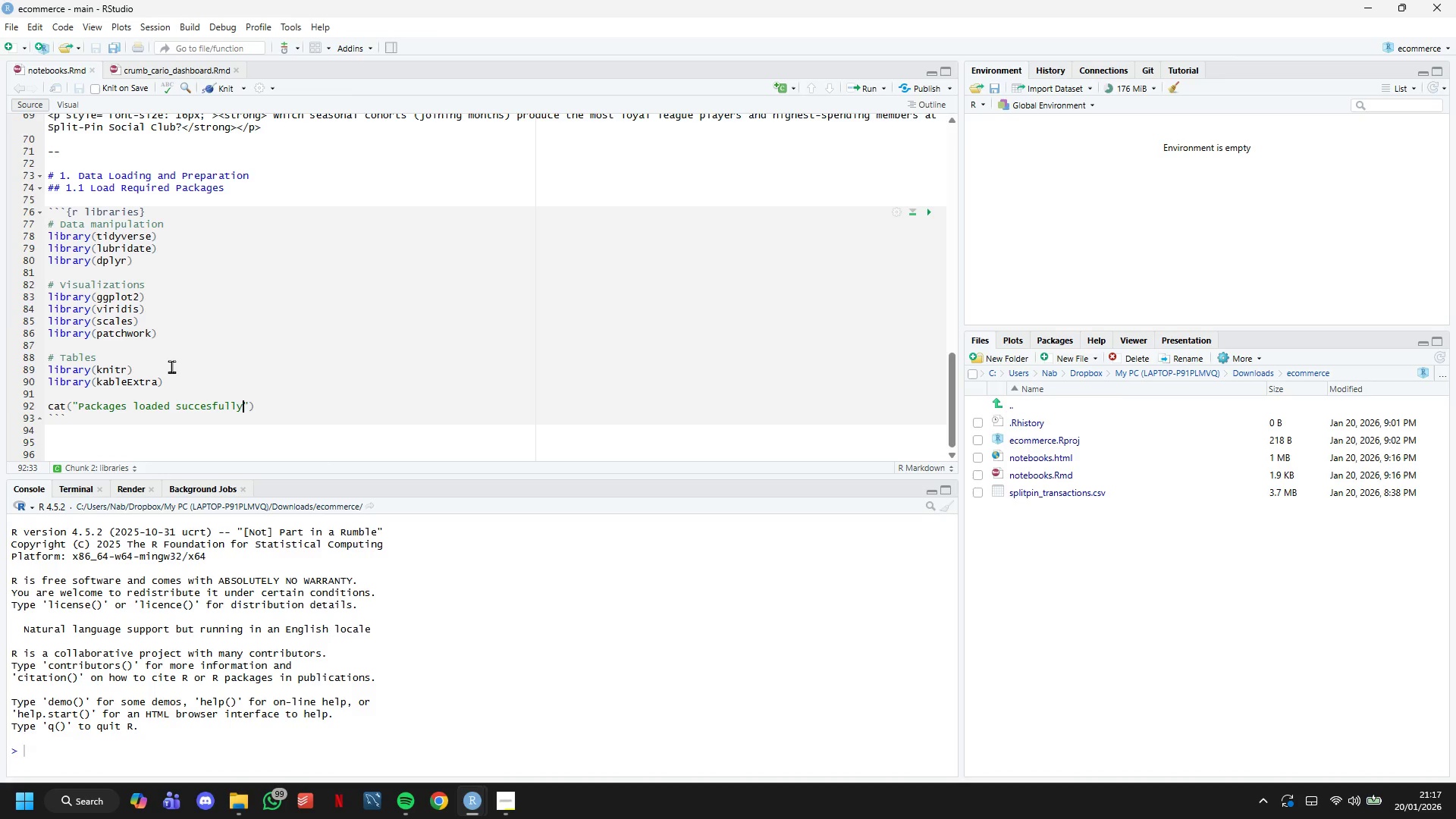 
wait(5.97)
 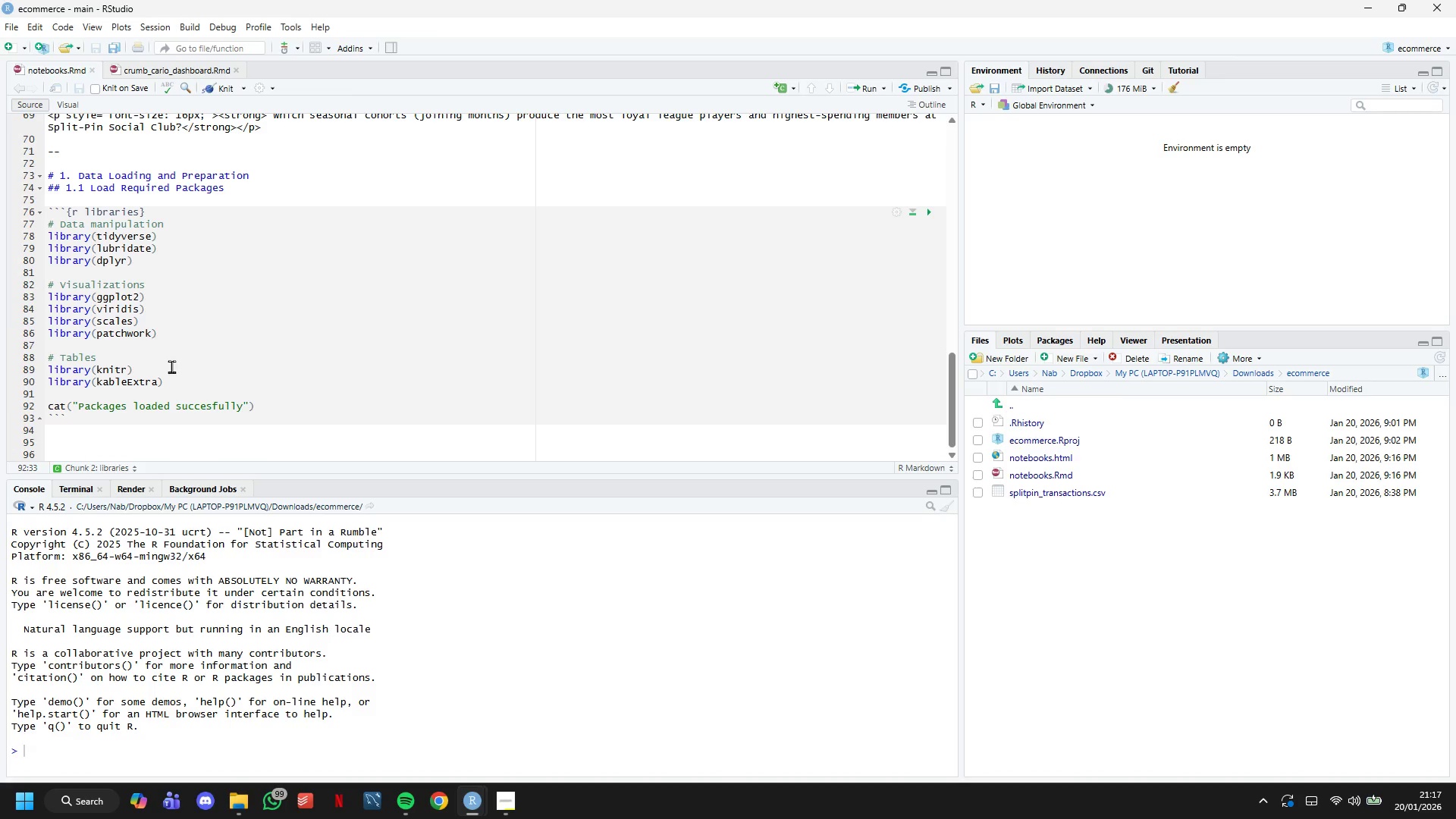 
left_click([142, 431])
 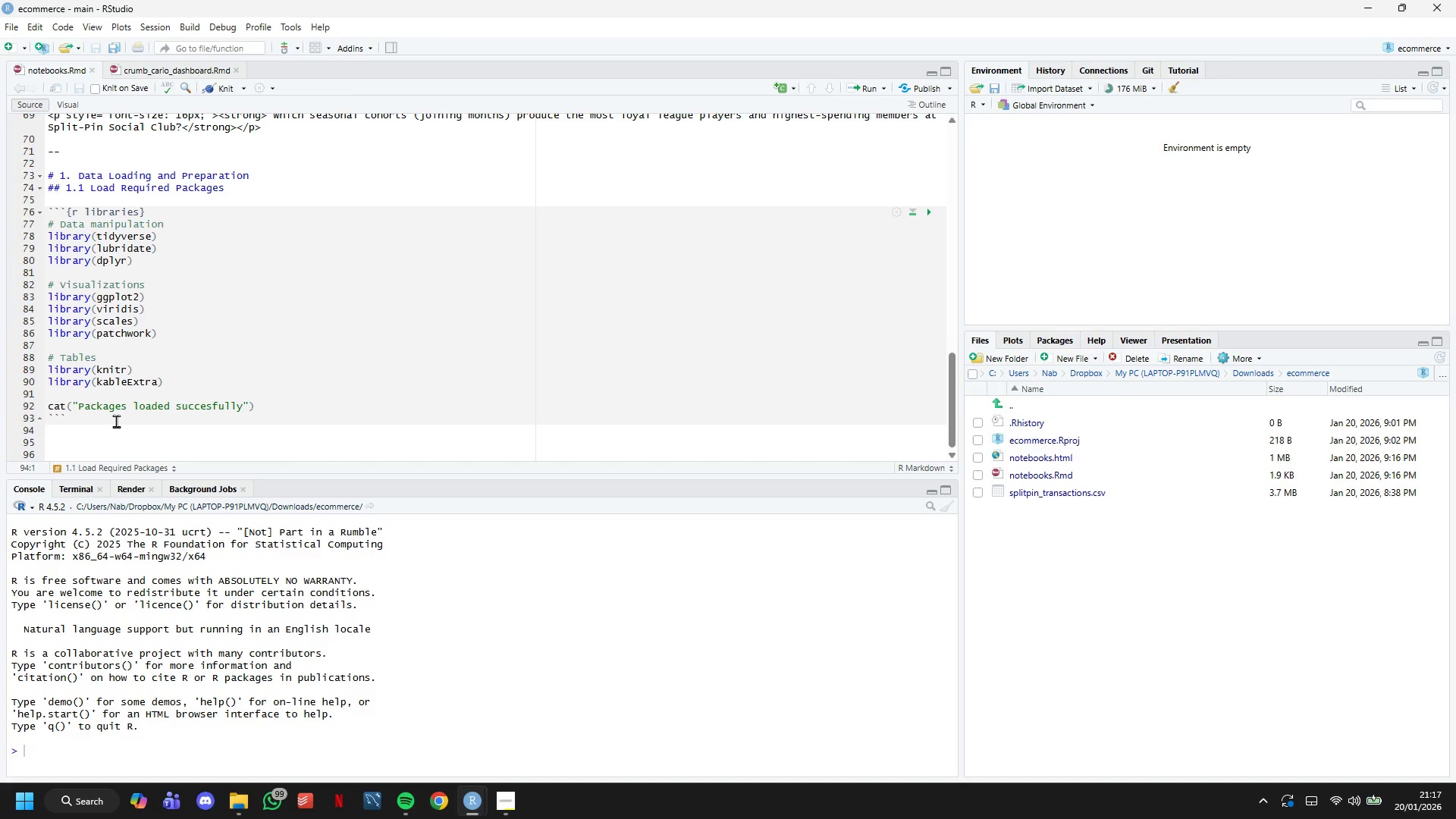 
key(Enter)
 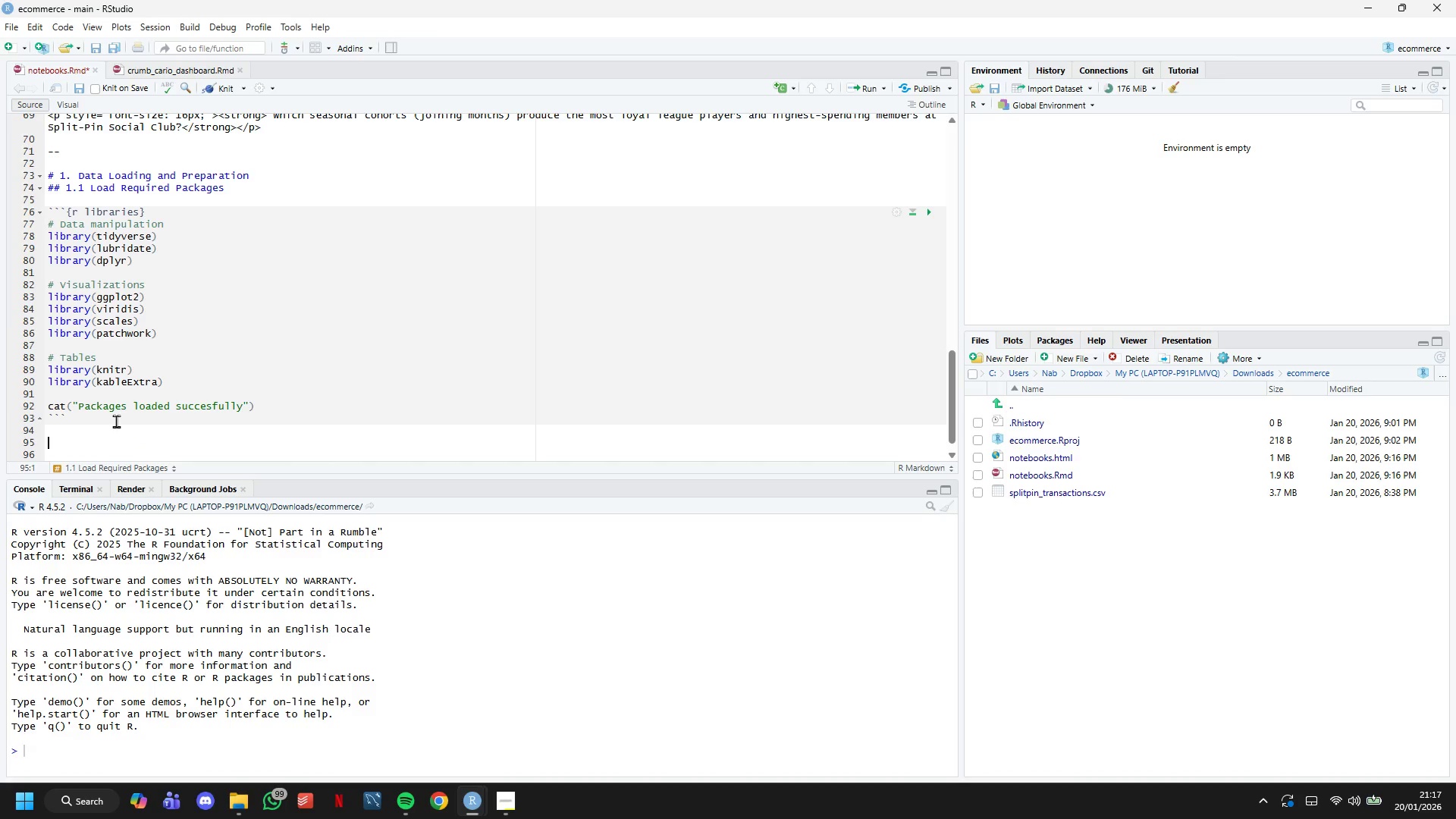 
type(## 1.2 Import Transaction)
 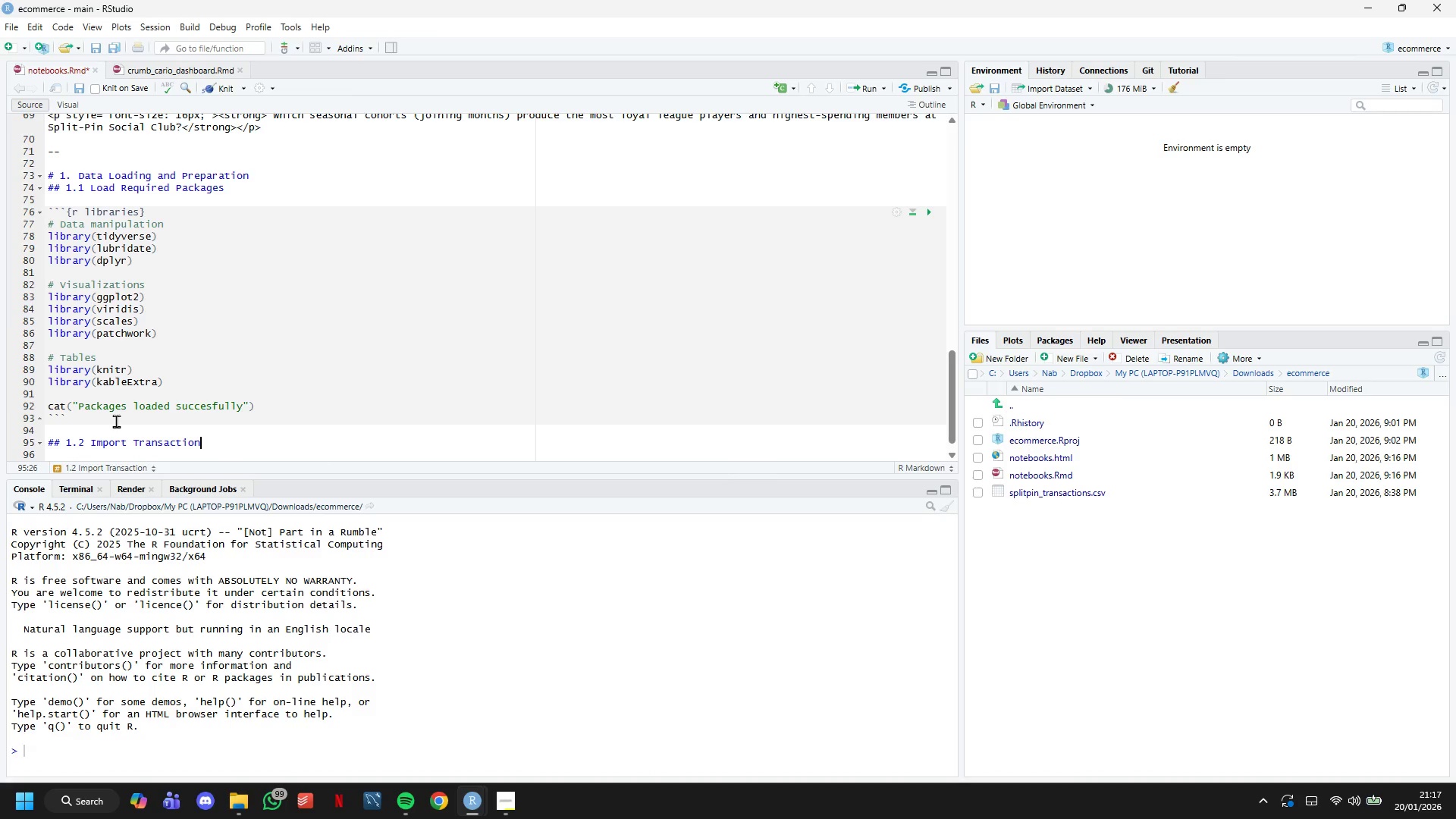 
type( Data)
 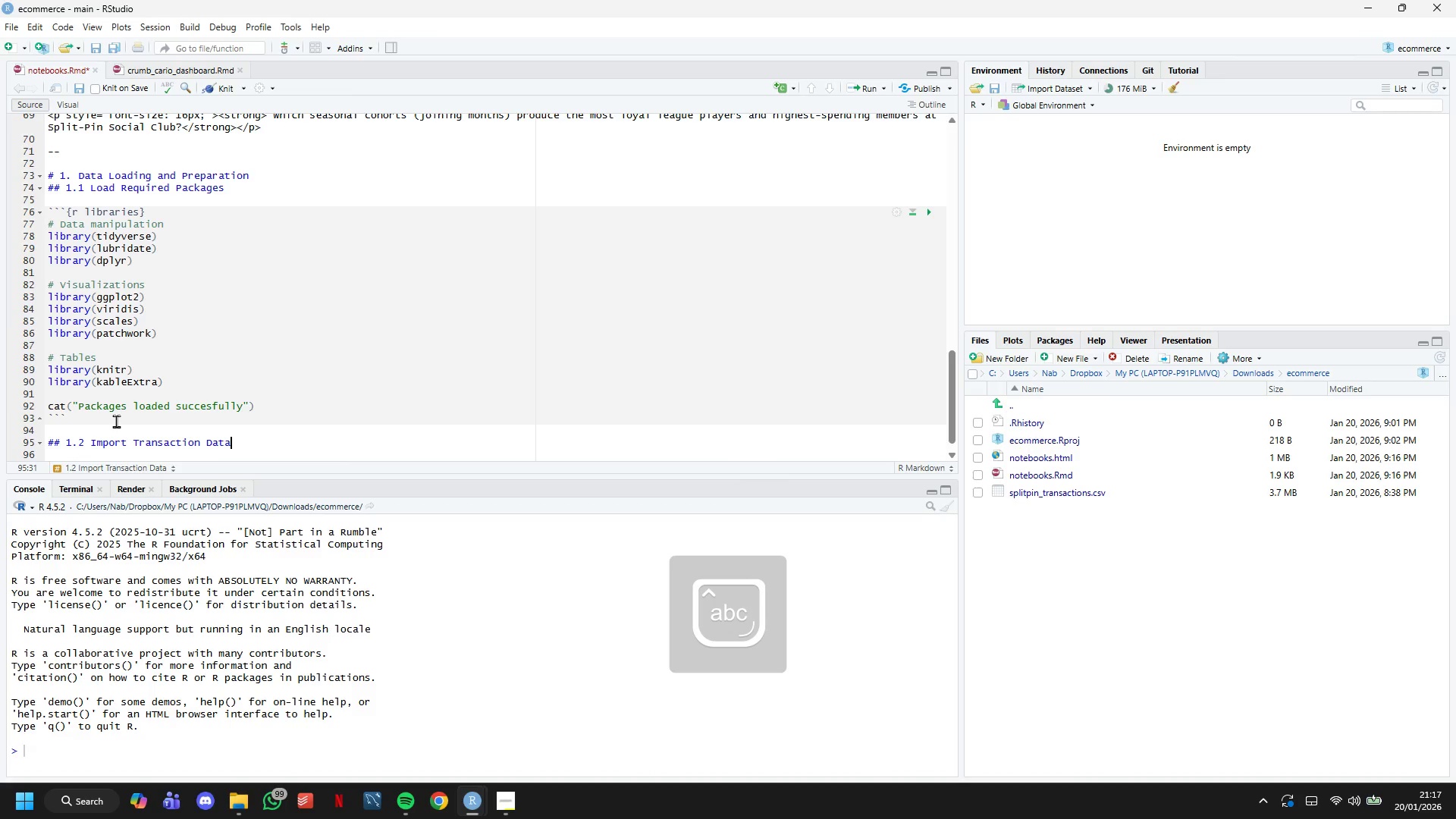 
key(Enter)
 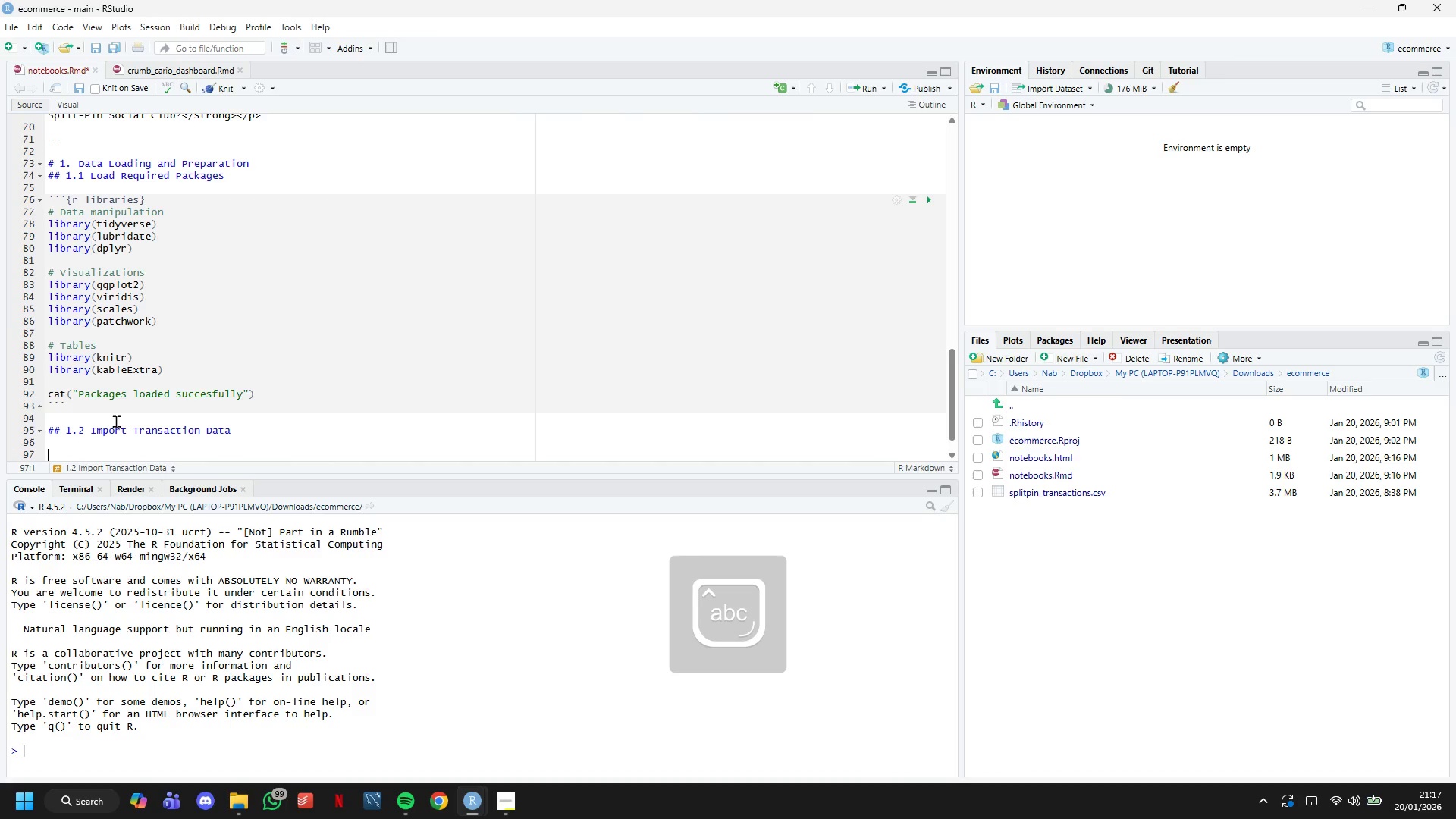 
key(Enter)
 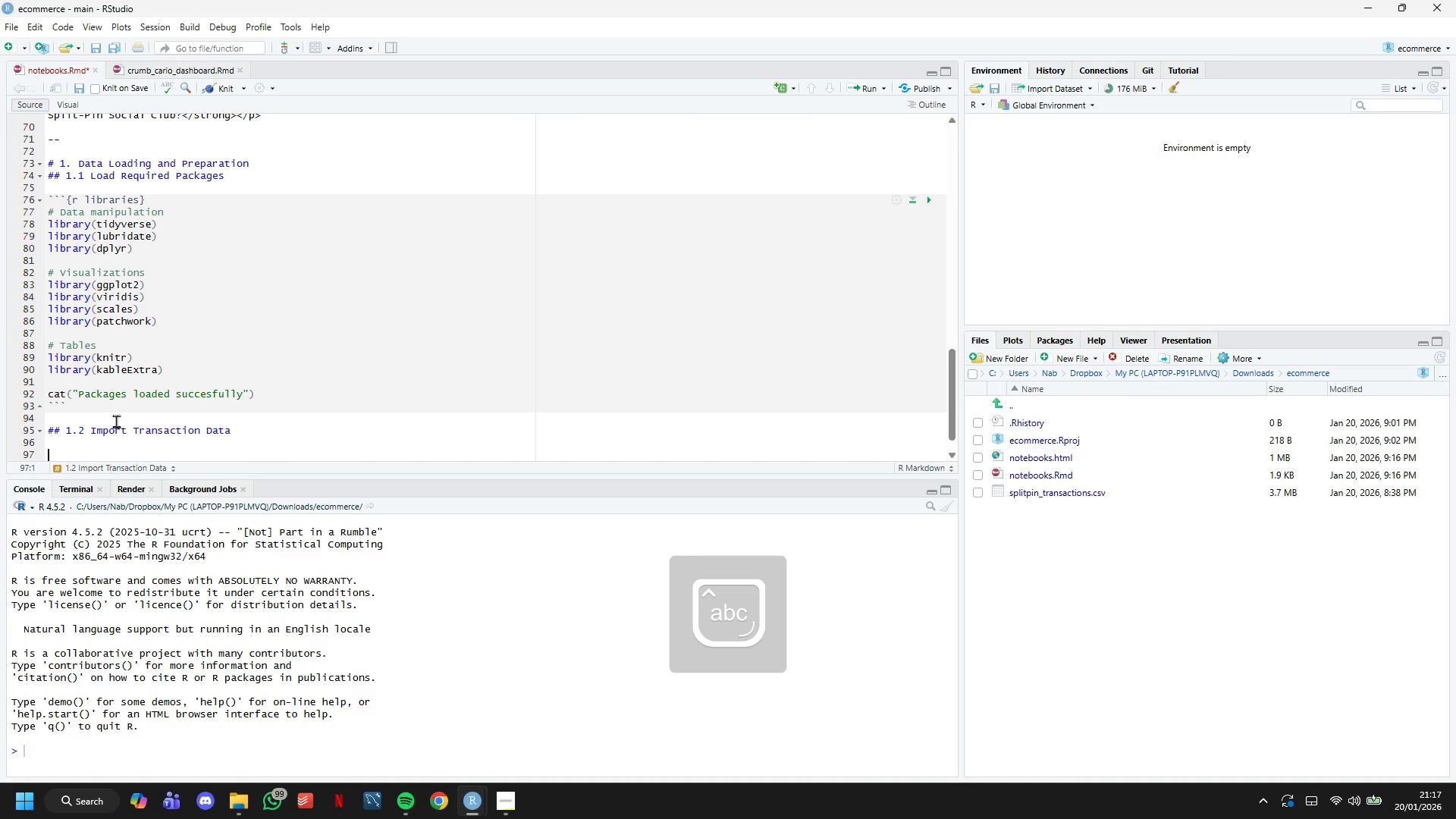 
key(ArrowUp)
 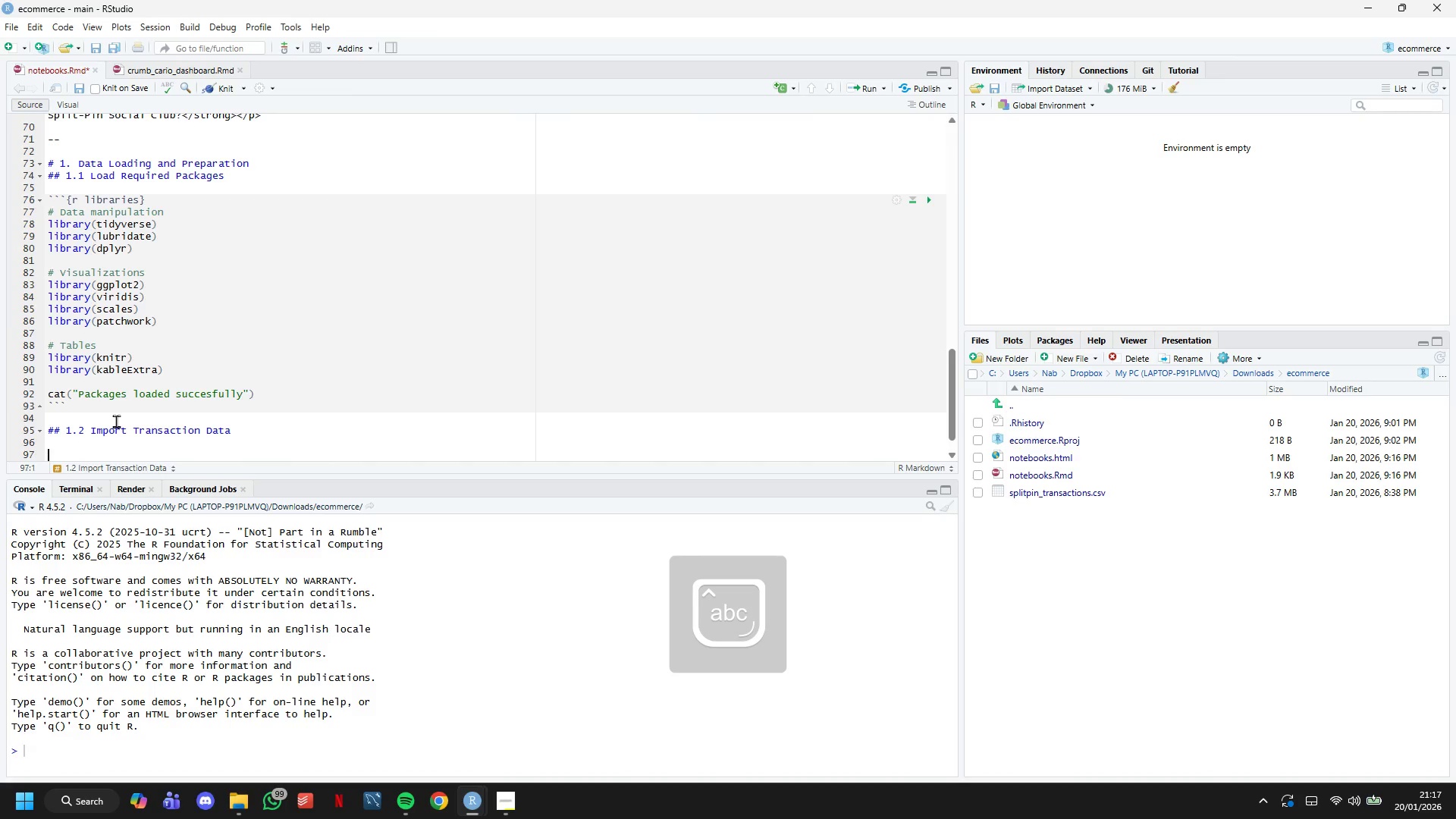 
hold_key(key=ArrowDown, duration=0.92)
 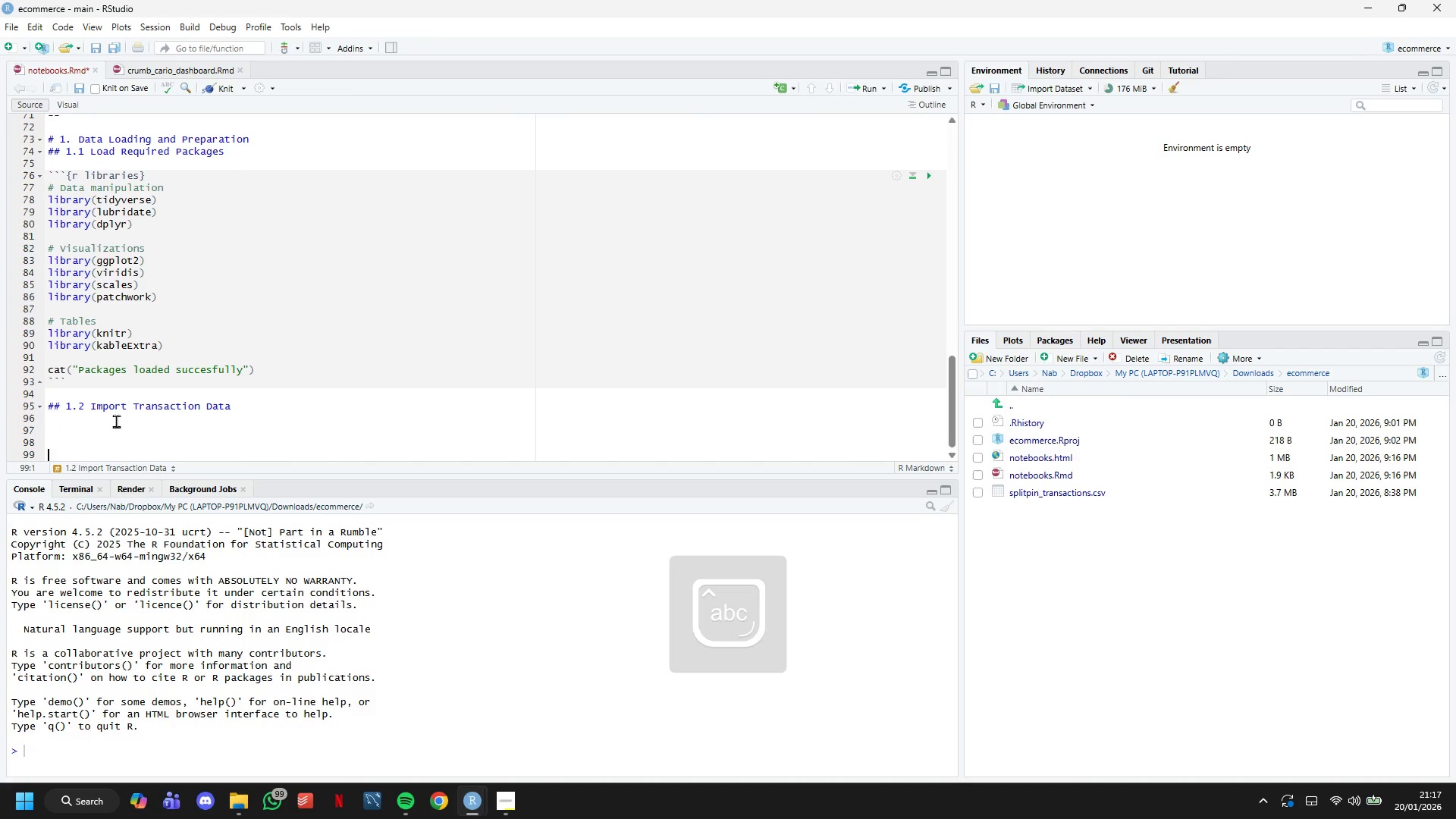 
key(ArrowUp)
 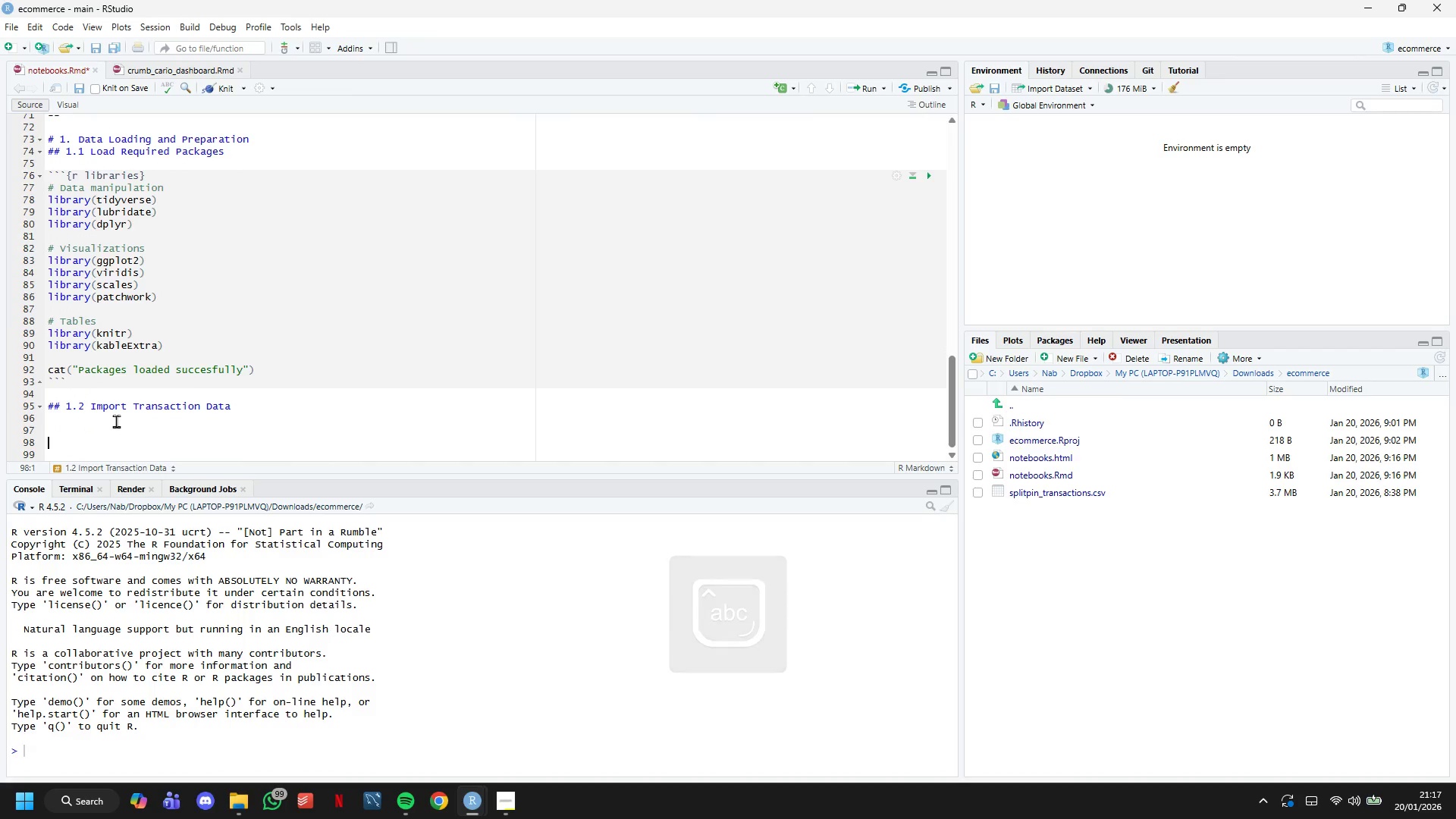 
key(ArrowUp)
 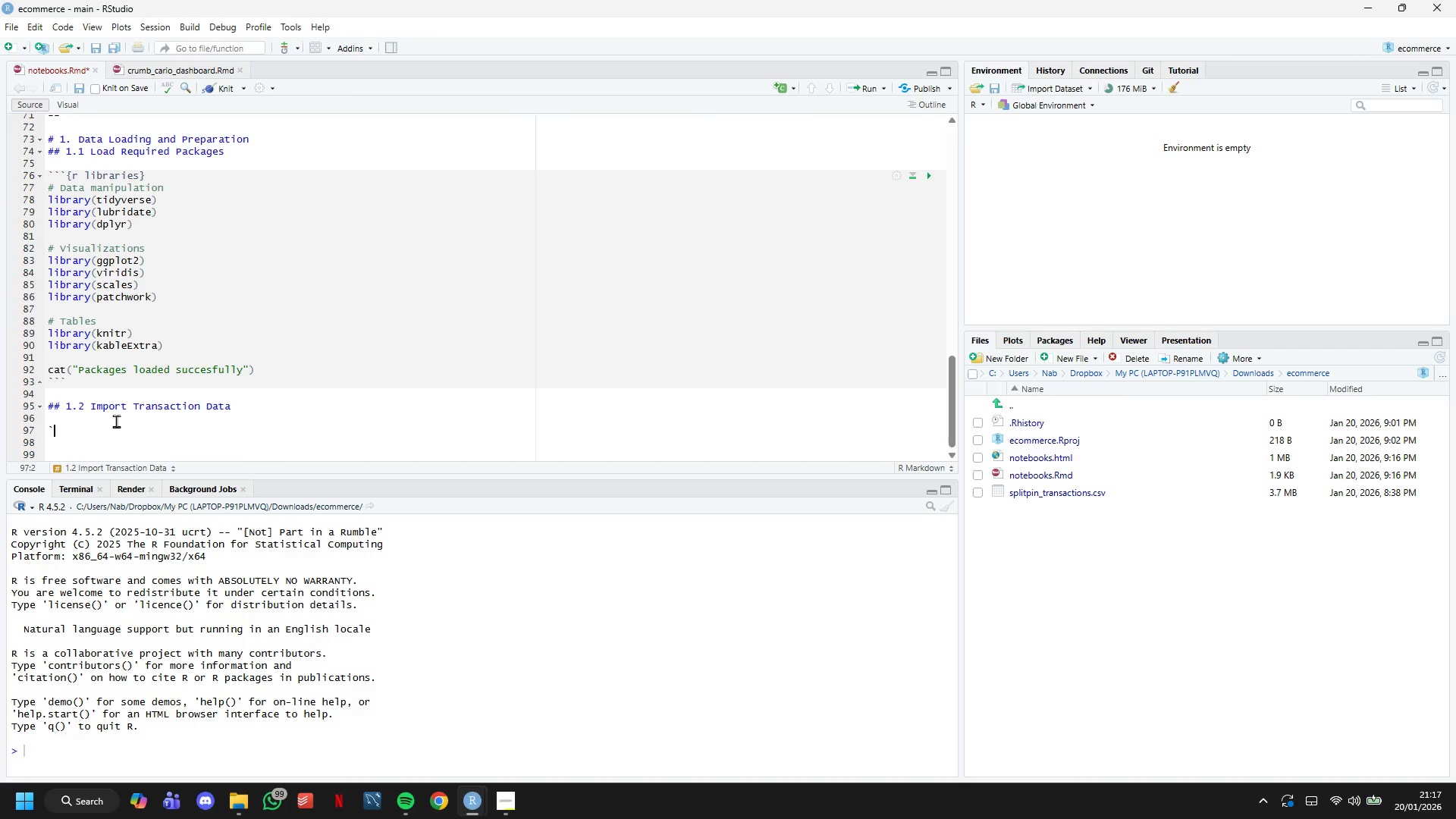 
key(Backquote)
 